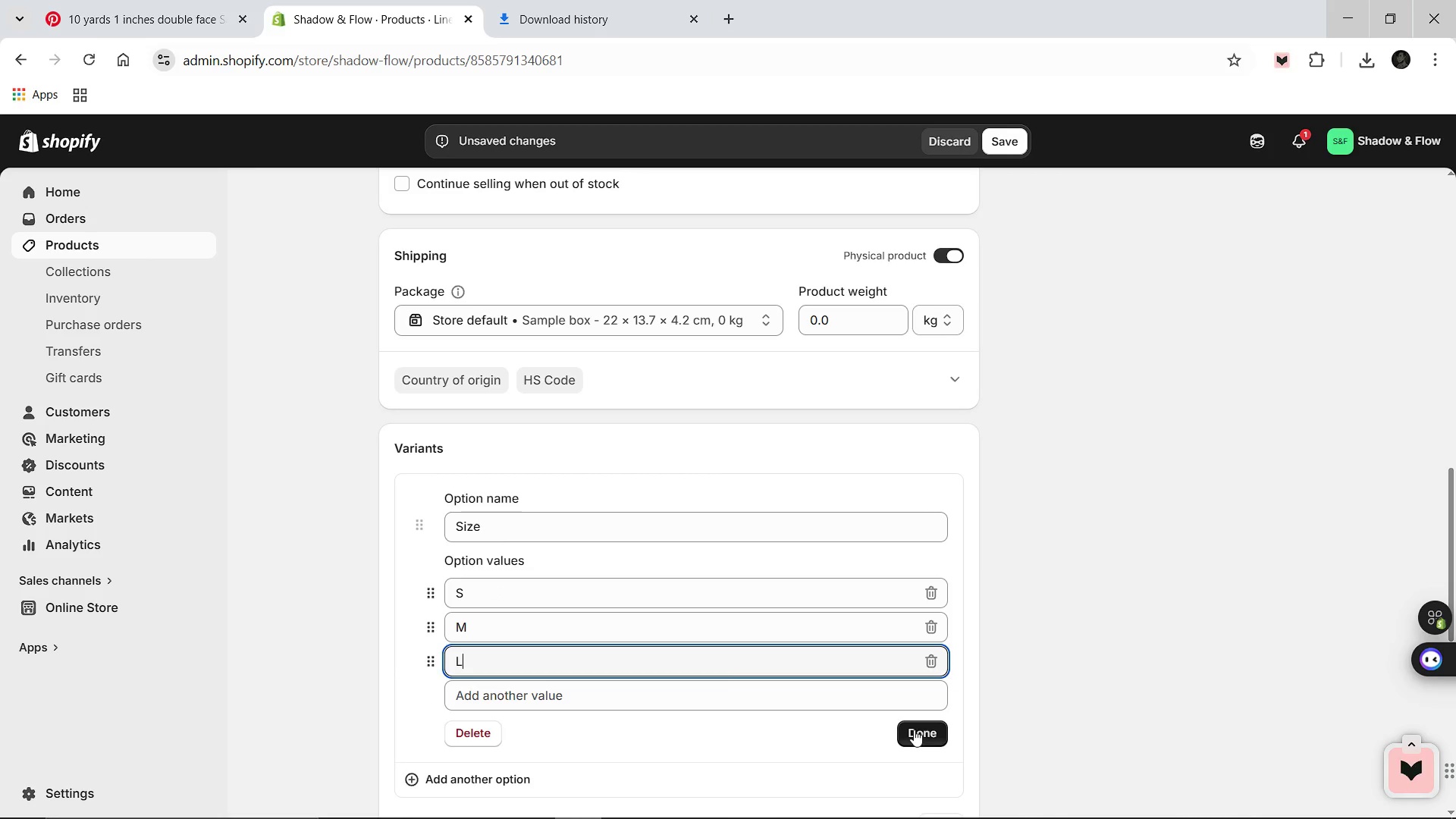 
left_click([914, 730])
 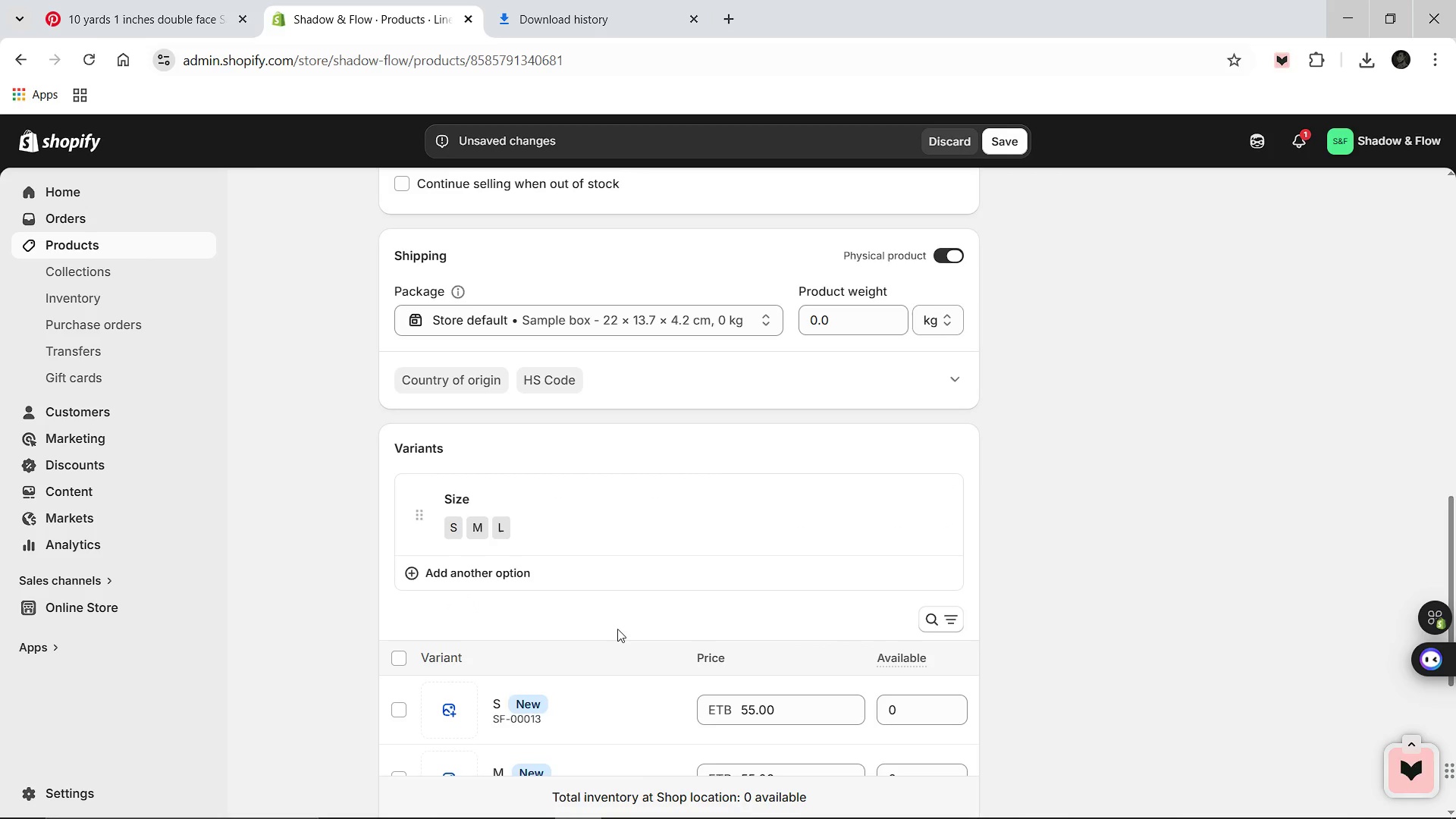 
left_click([467, 570])
 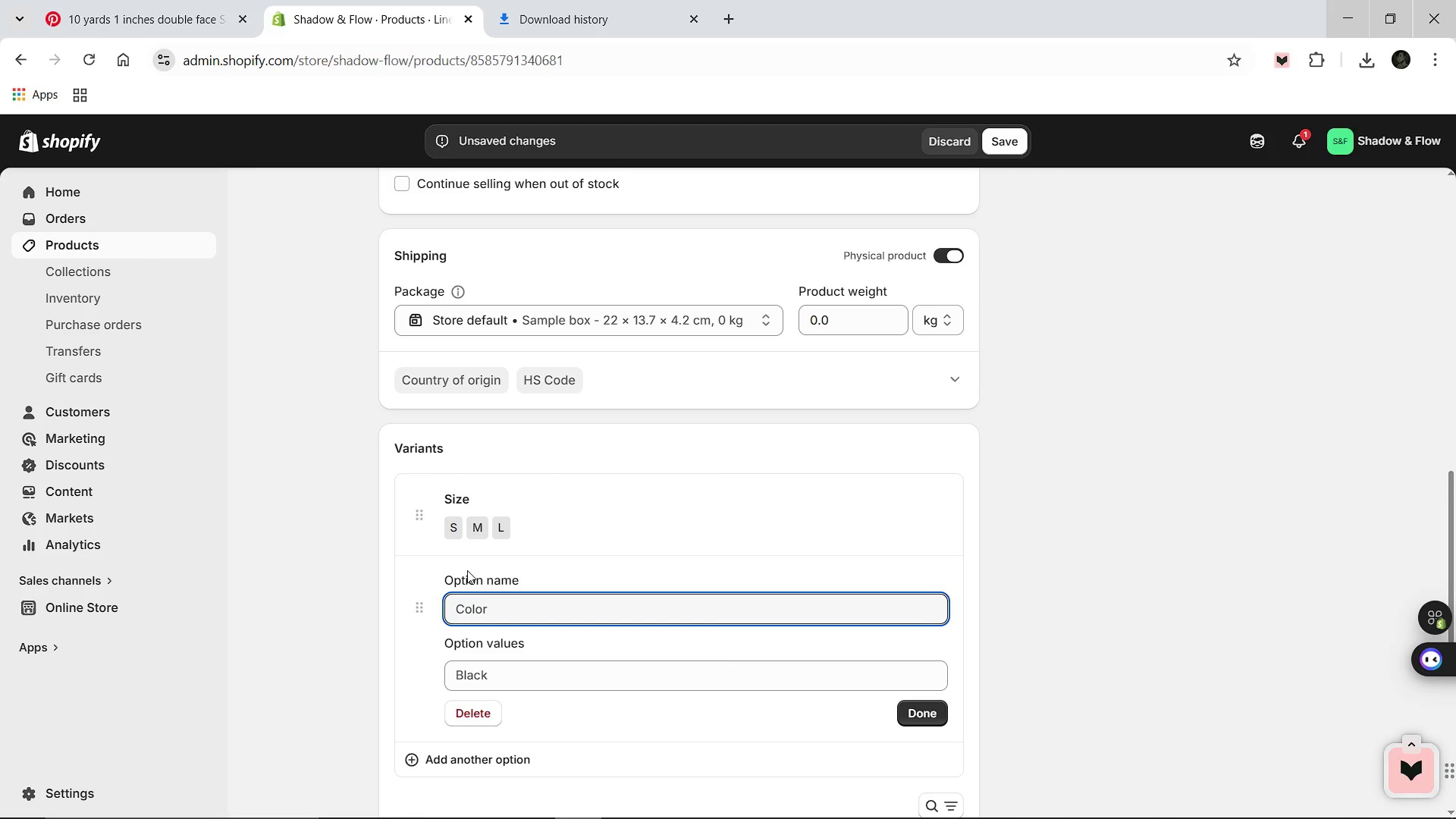 
type(ColoR)
key(Backspace)
type(r)
 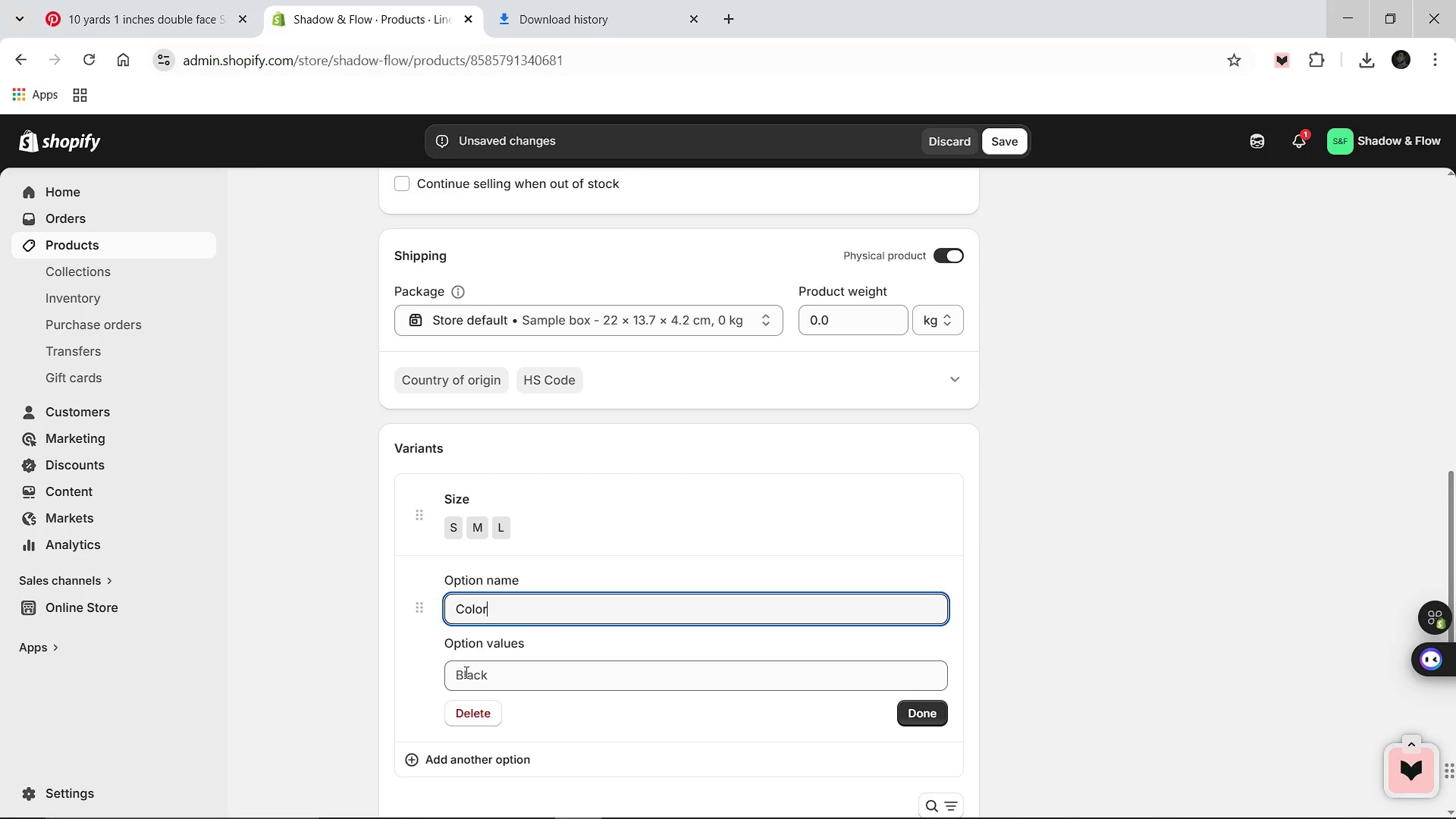 
left_click([465, 672])
 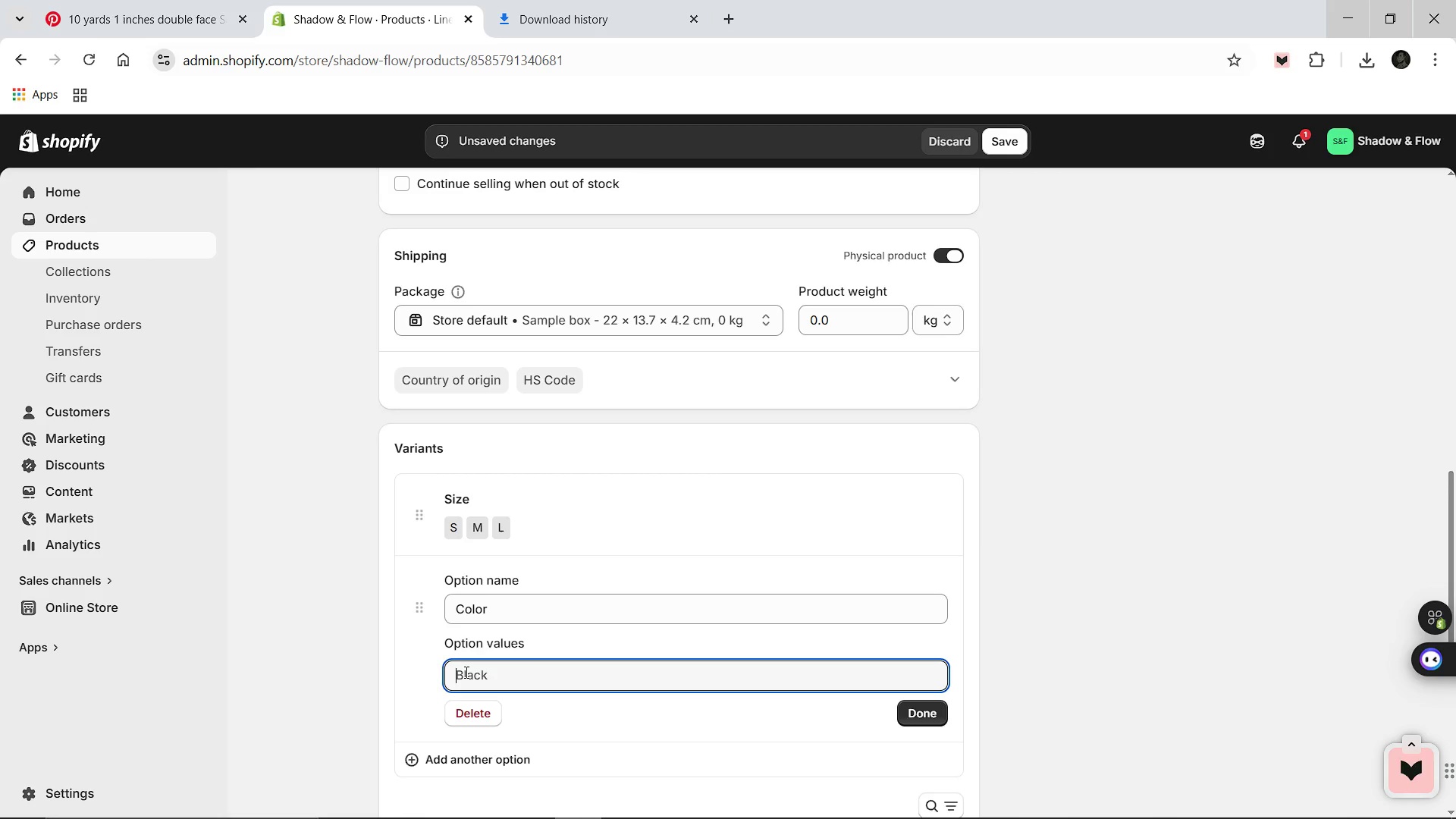 
type(Bone White)
 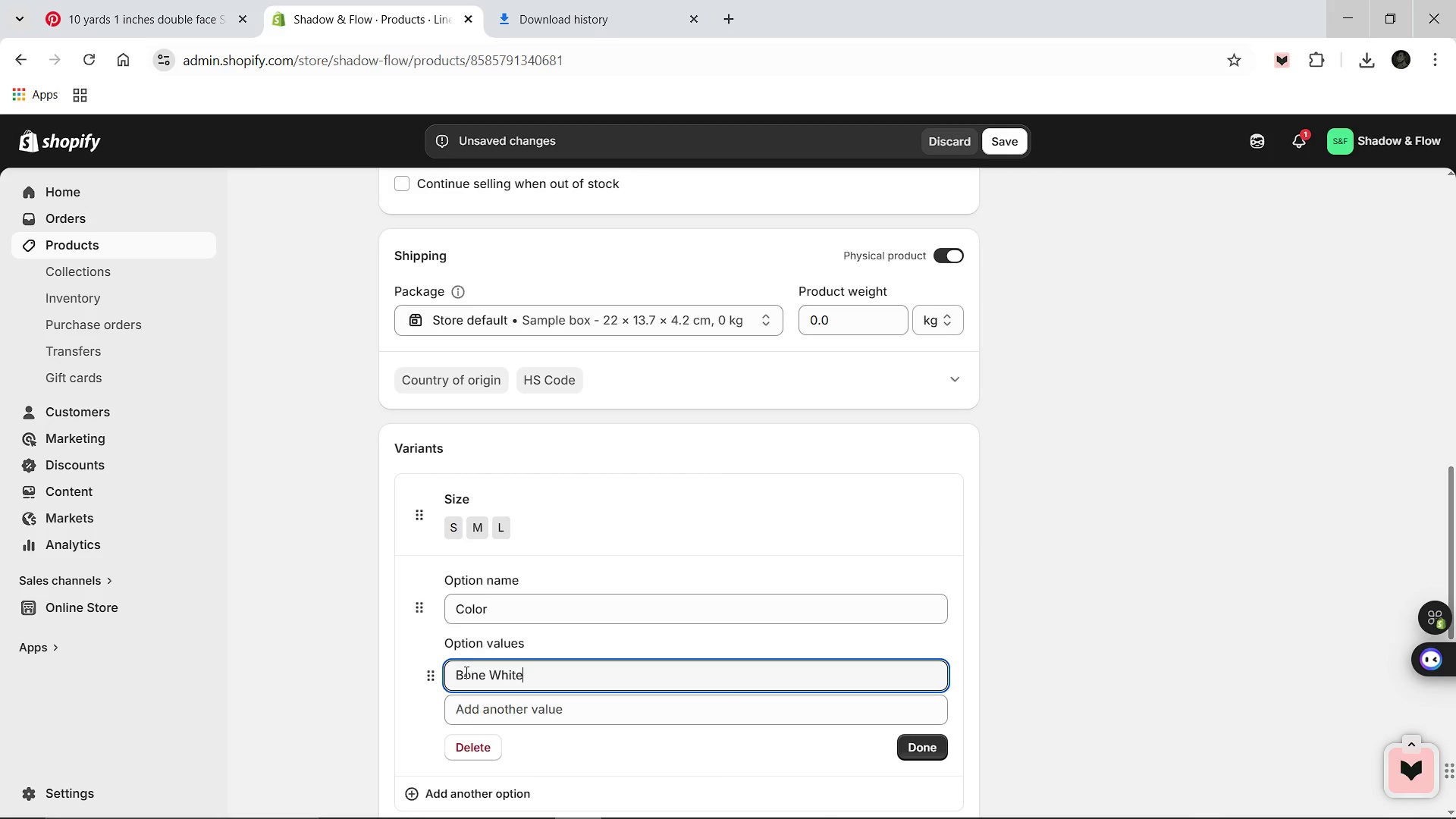 
left_click([918, 746])
 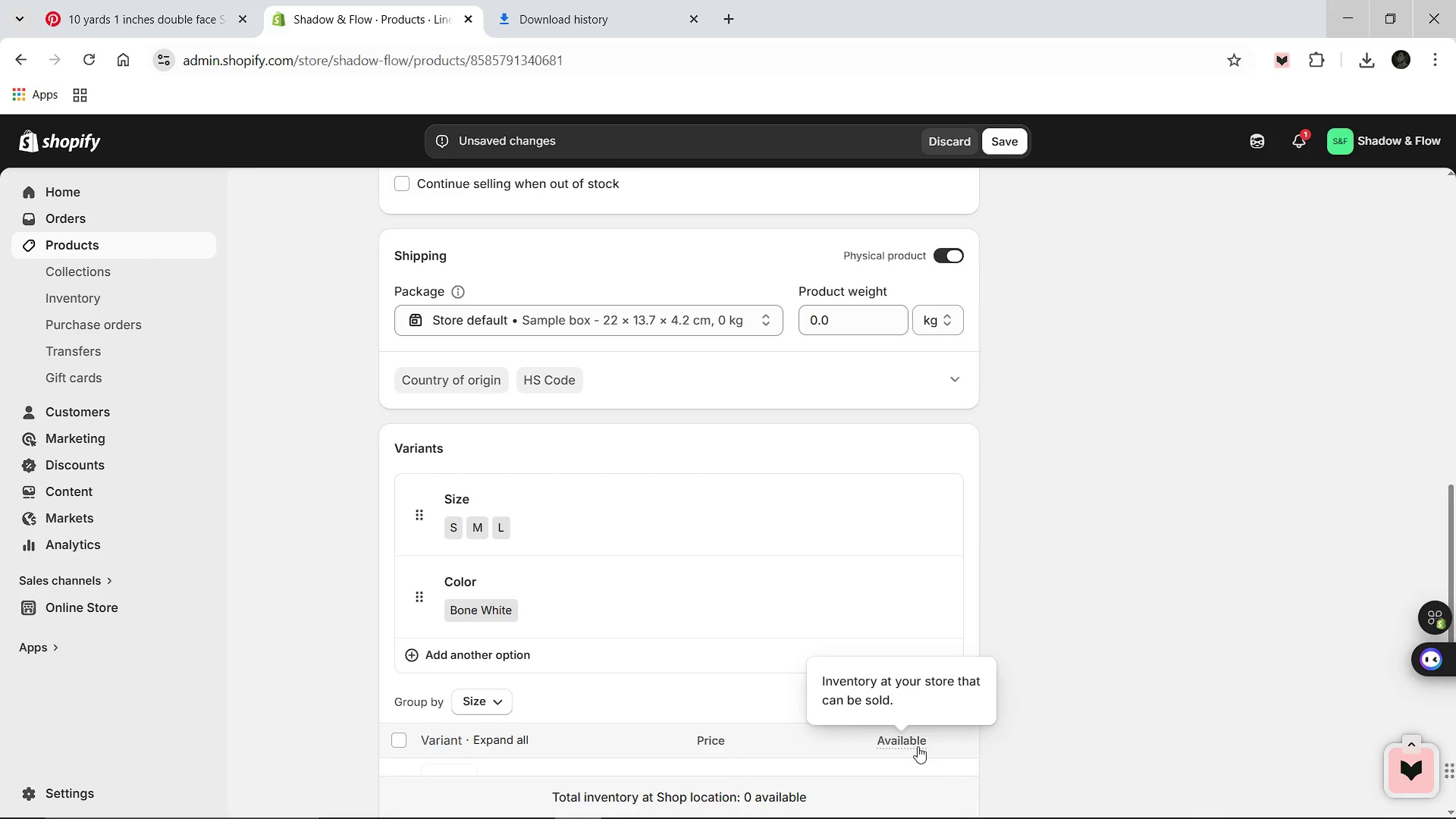 
wait(9.52)
 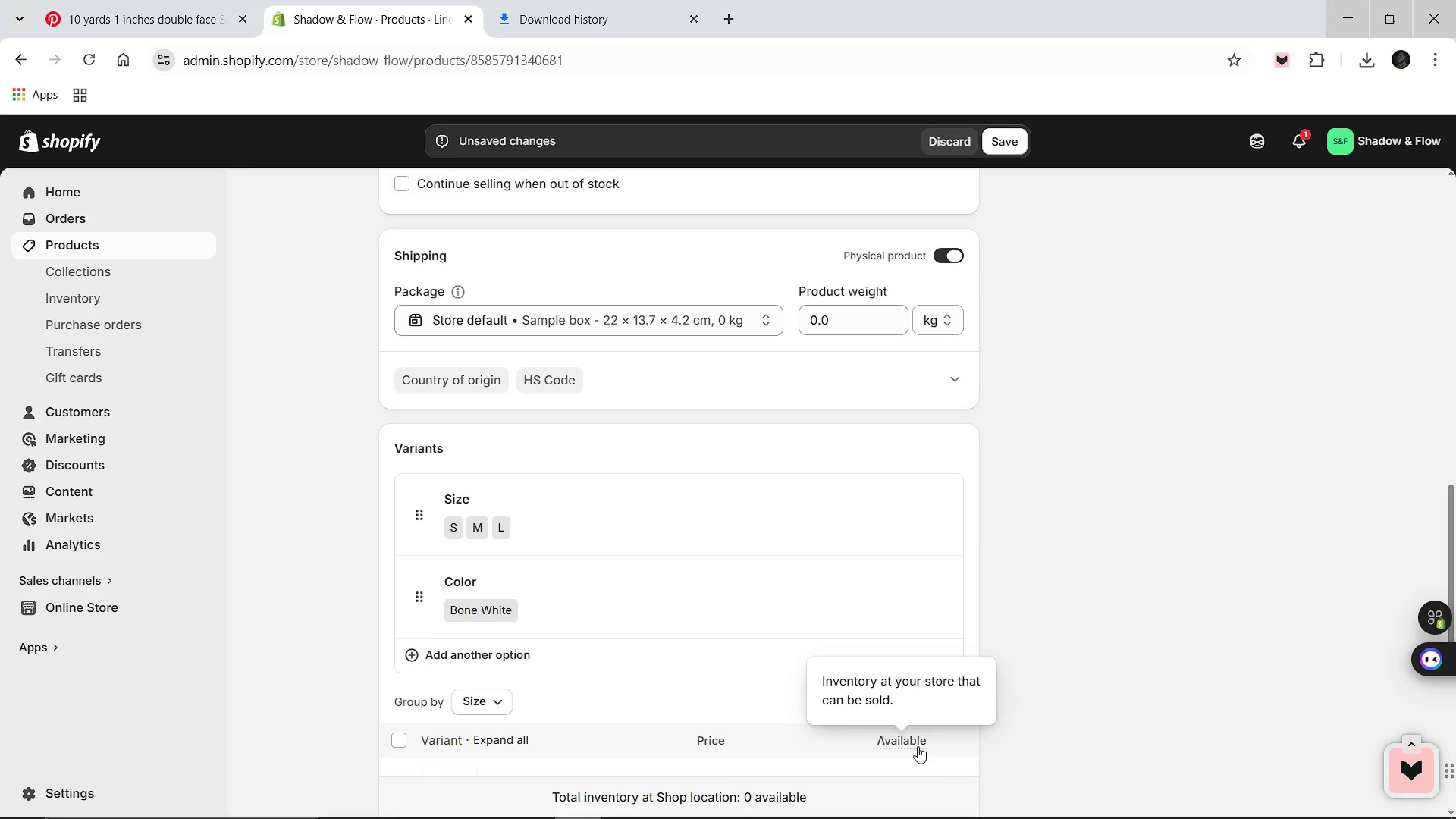 
left_click([951, 566])
 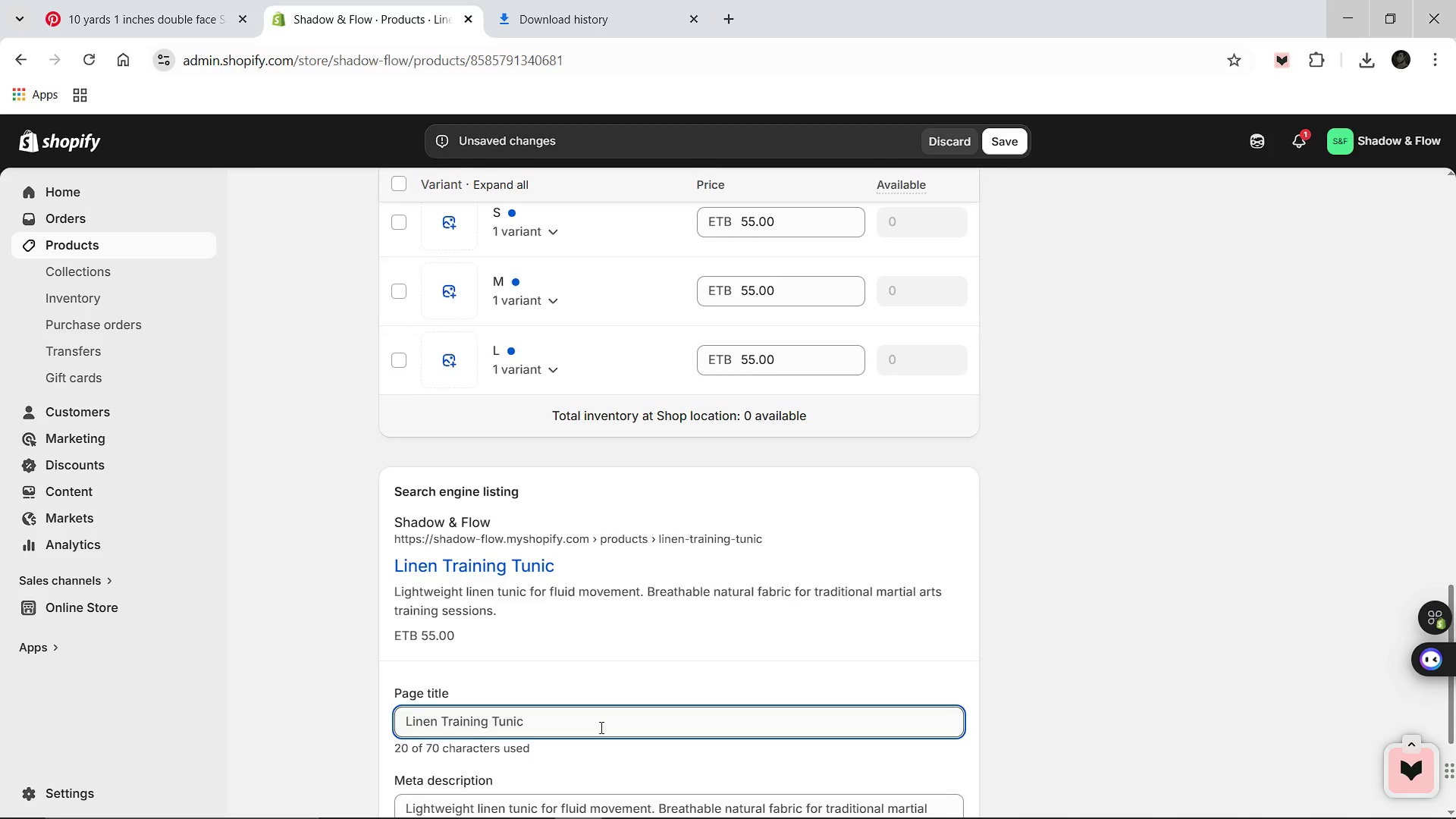 
left_click([600, 727])
 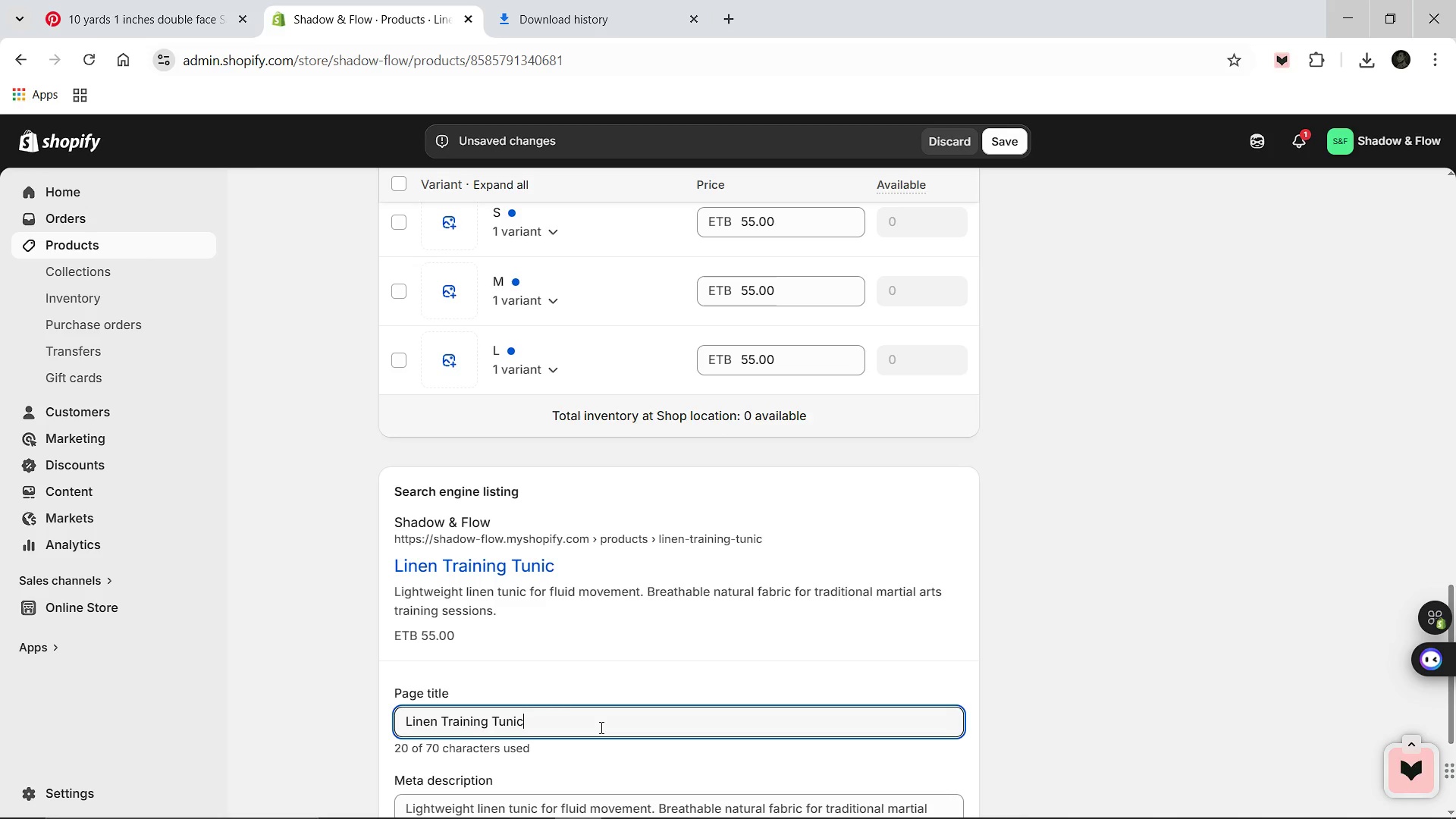 
type(: BreathableMartial Ar)
 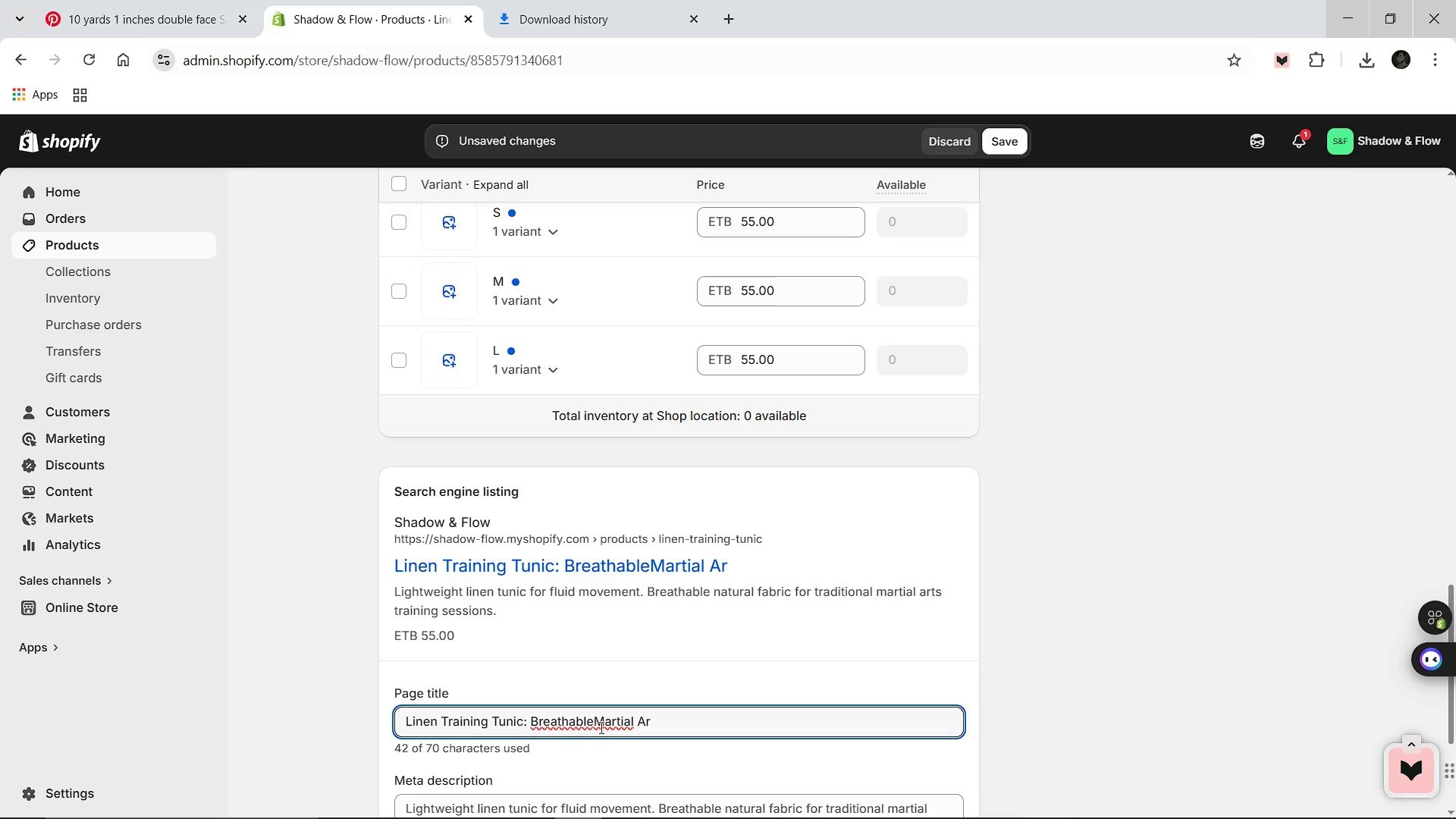 
left_click([592, 723])
 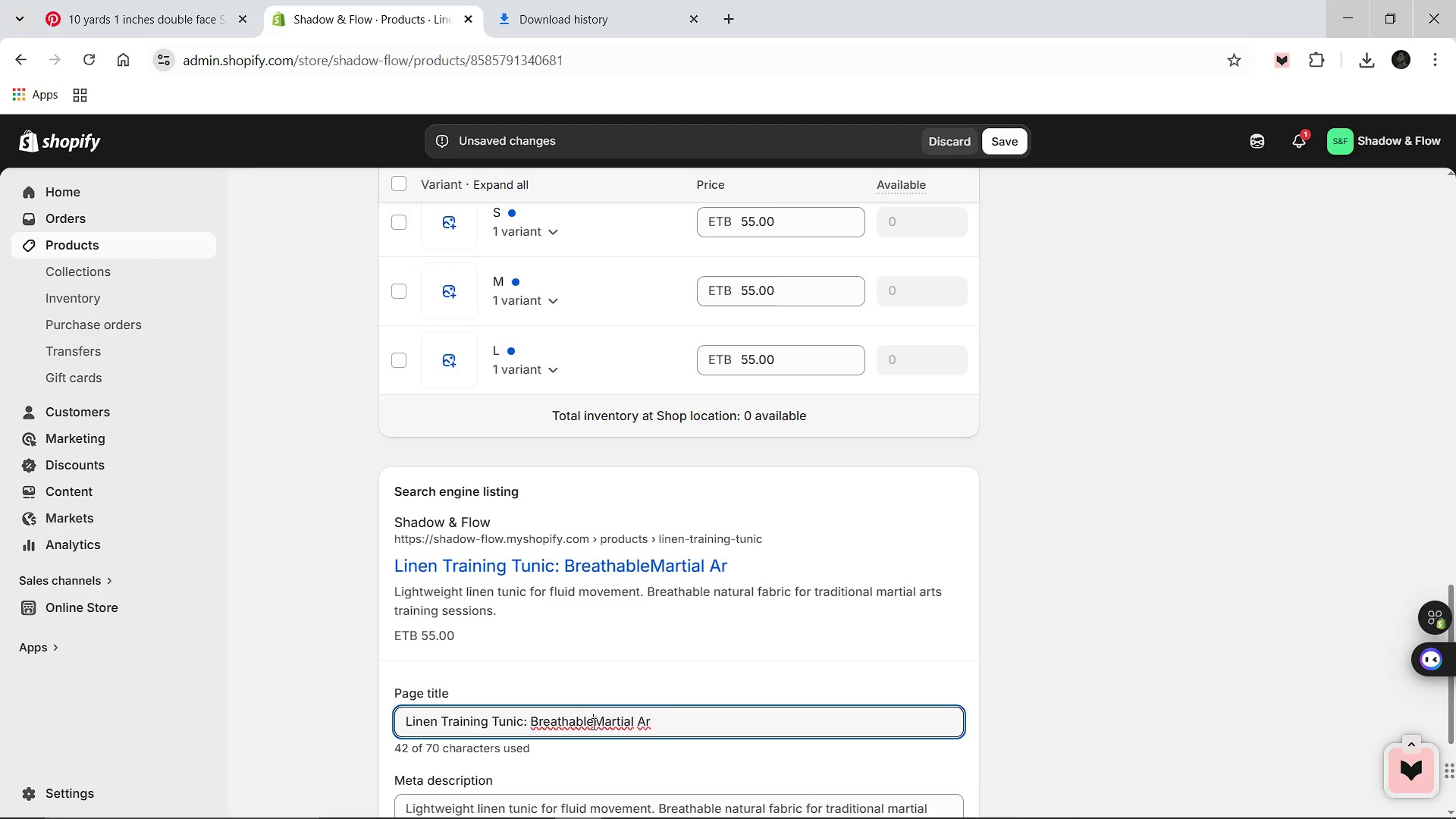 
type( ts)
 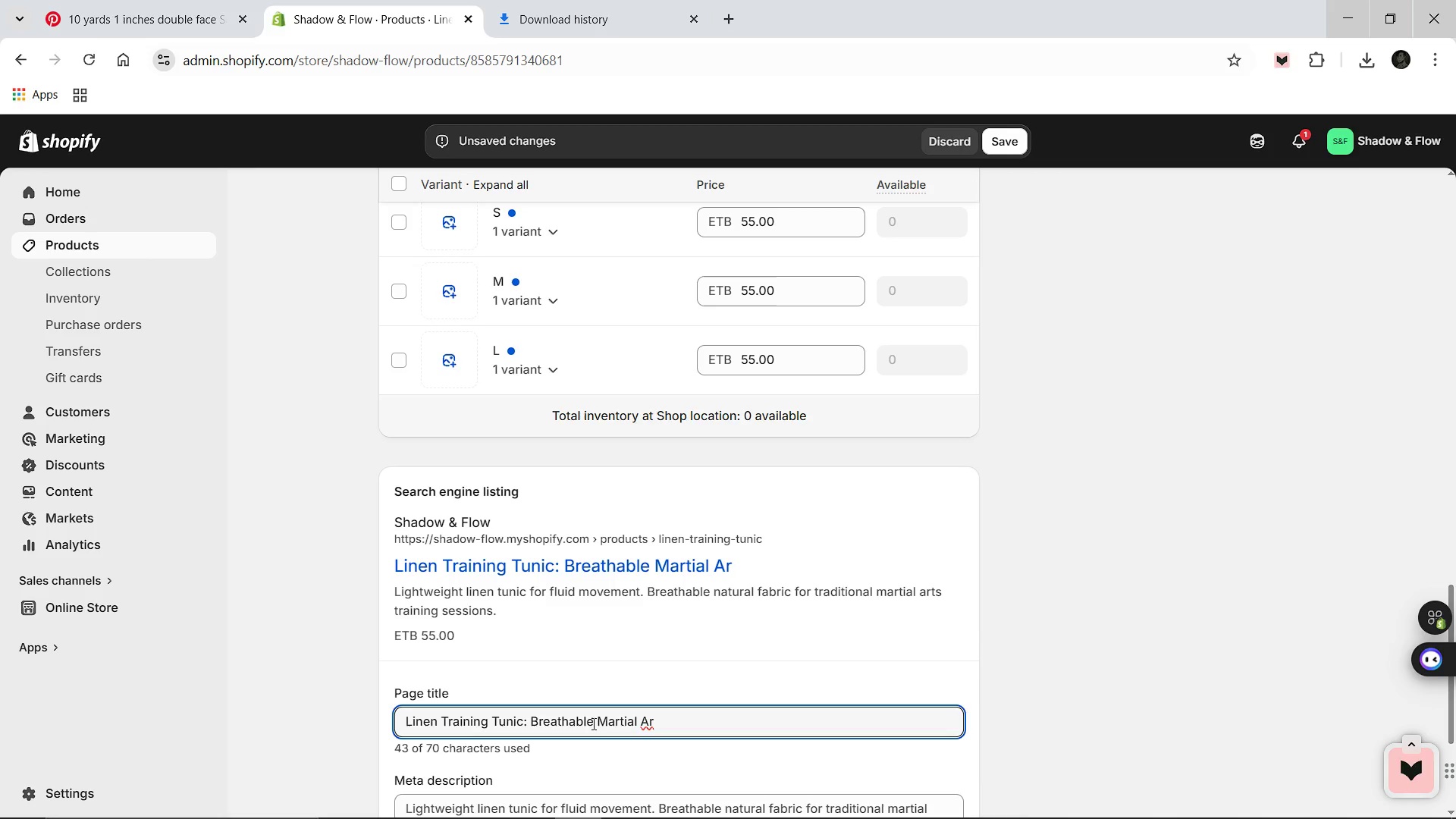 
hold_key(key=ArrowRight, duration=1.11)
 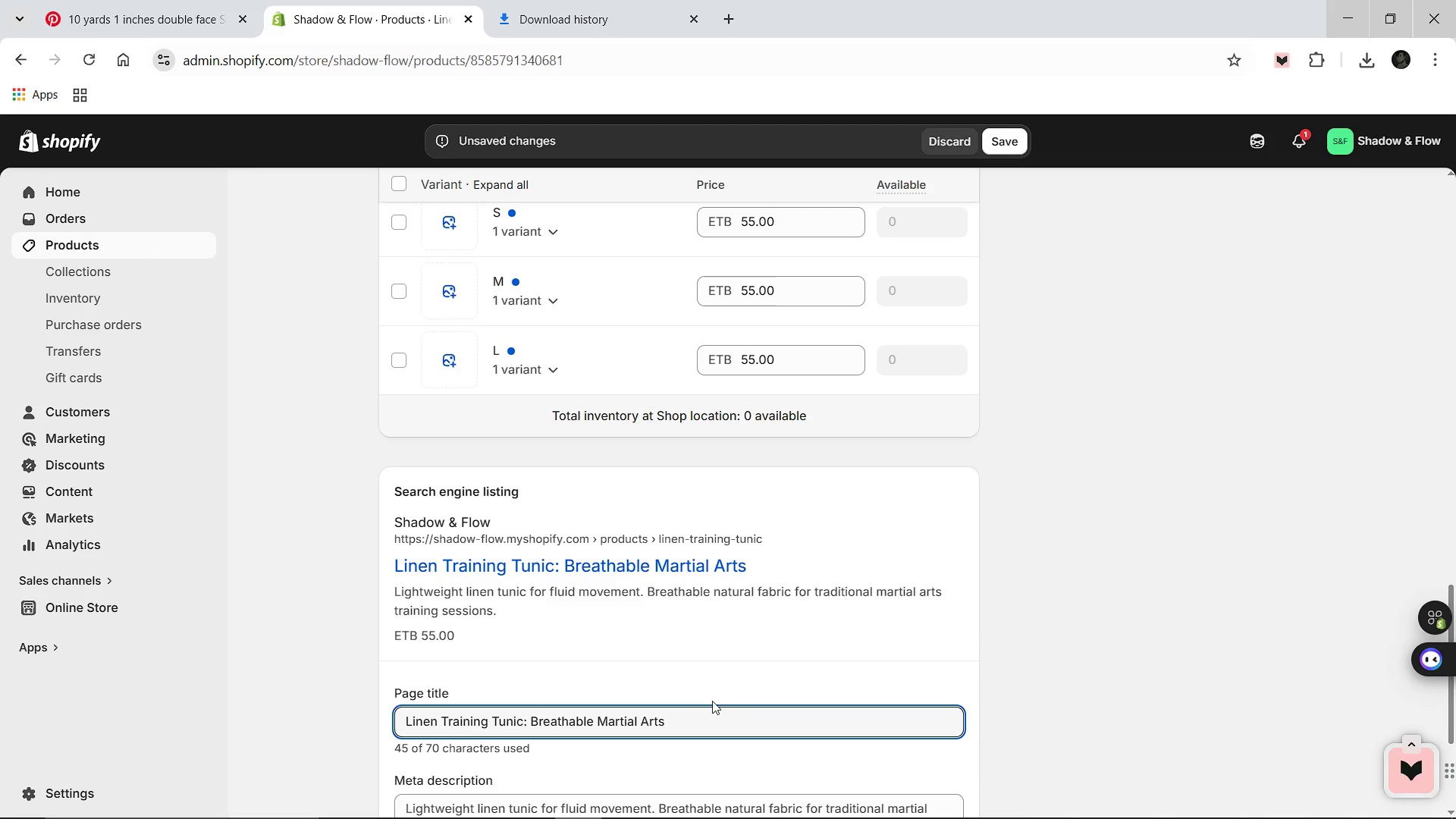 
type( Apparel [Break] Shadow)
 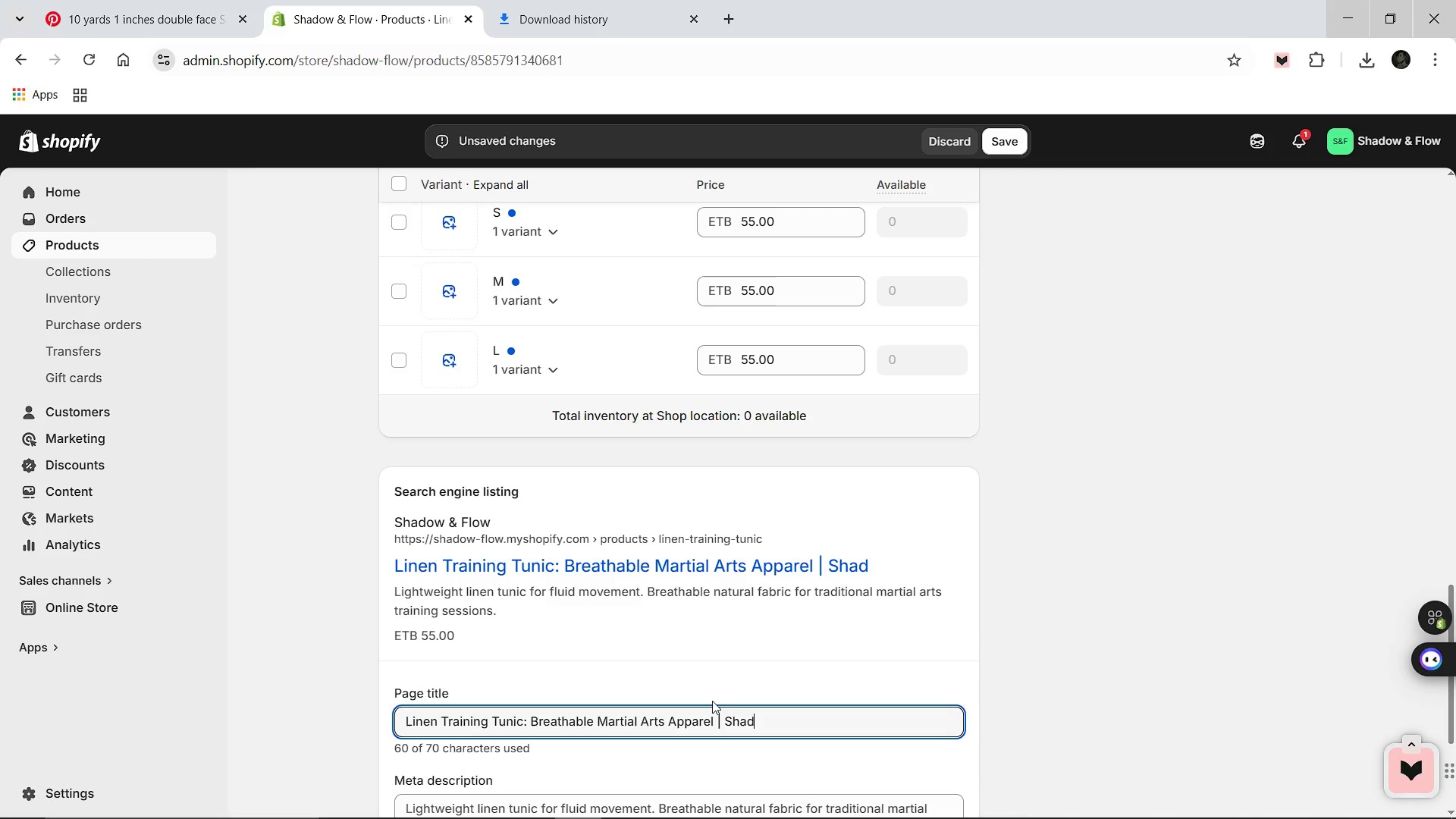 
key(Space)
 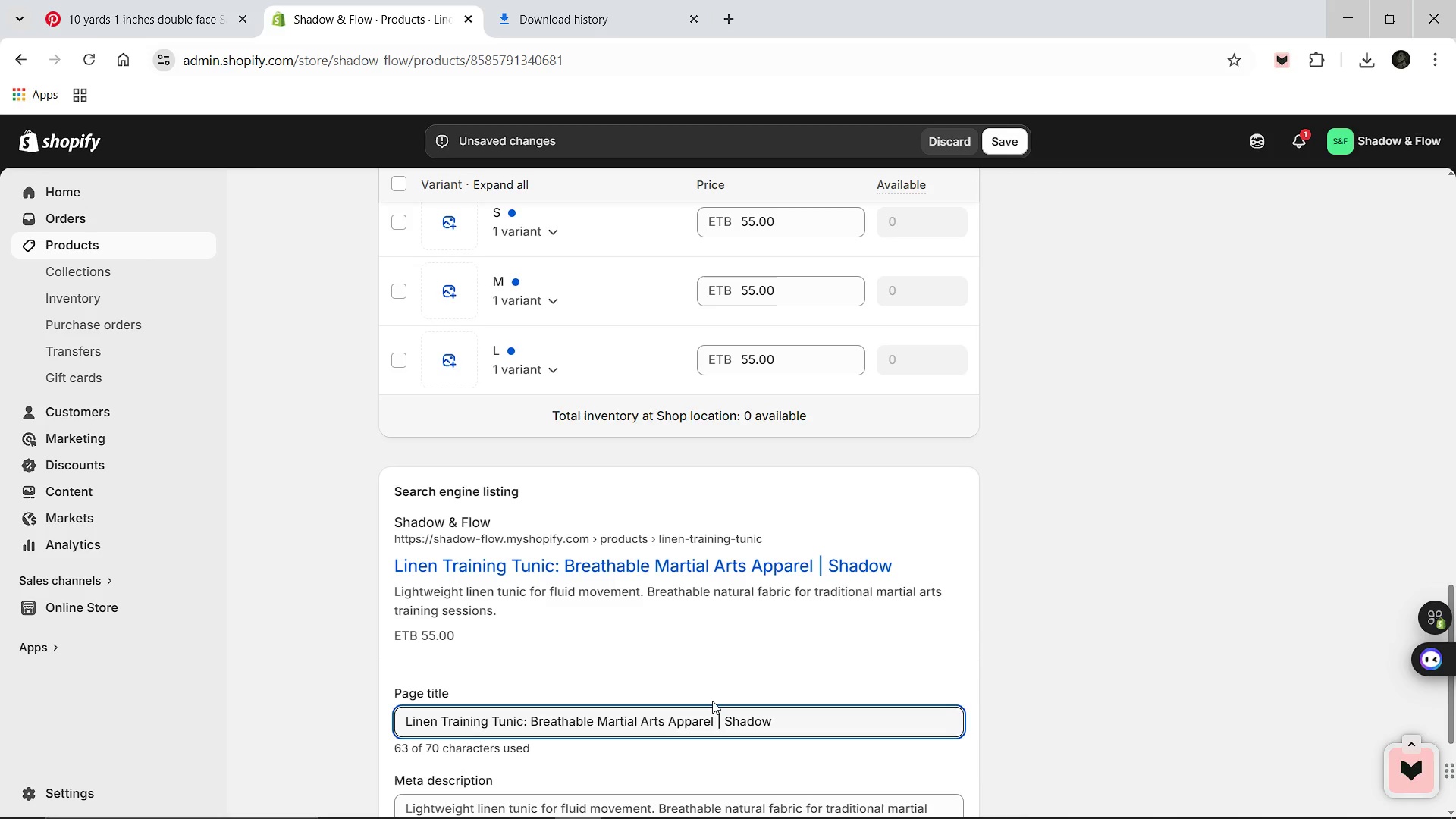 
hold_key(key=ShiftLeft, duration=1.38)
 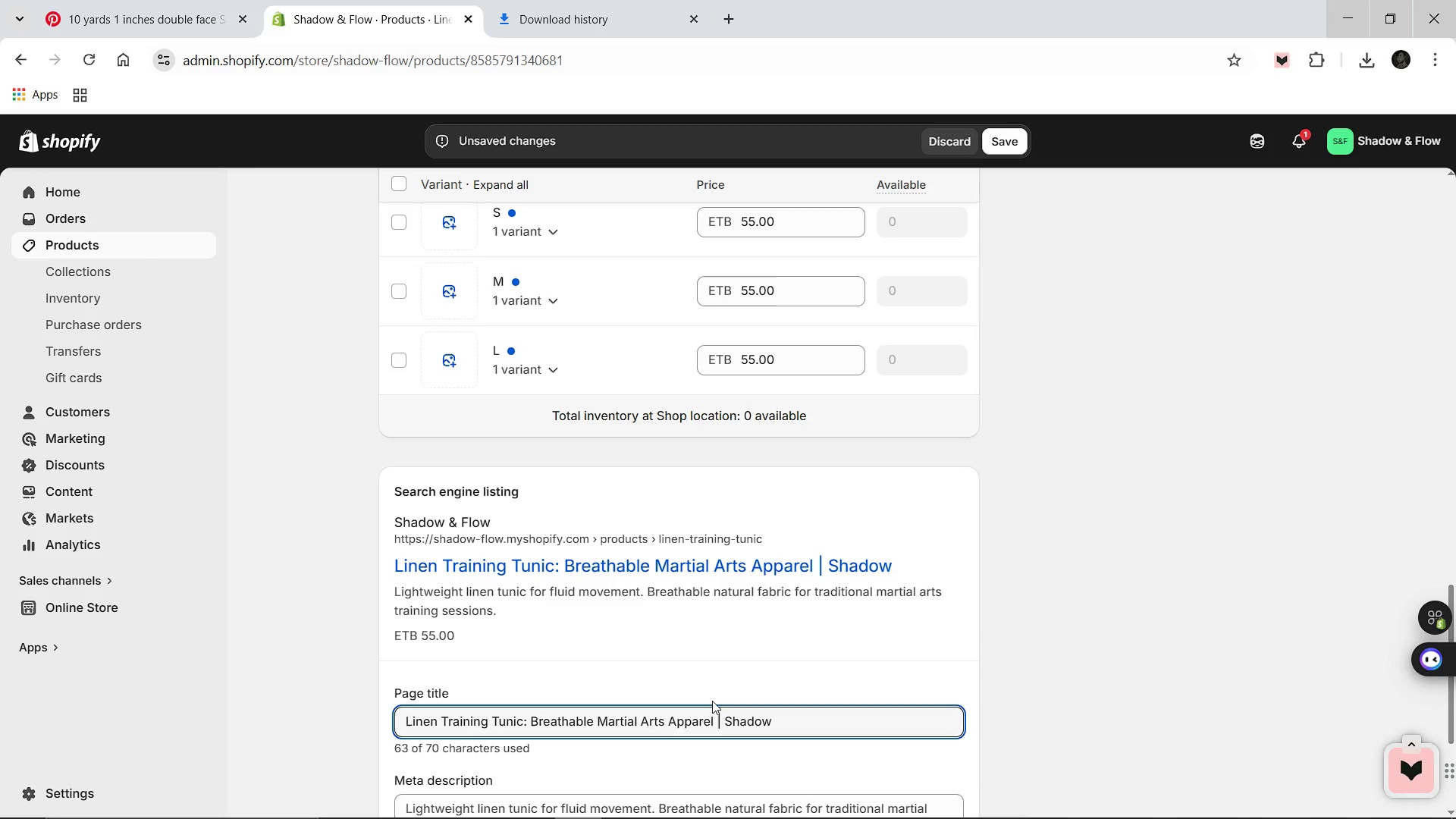 
type(& Flow)
 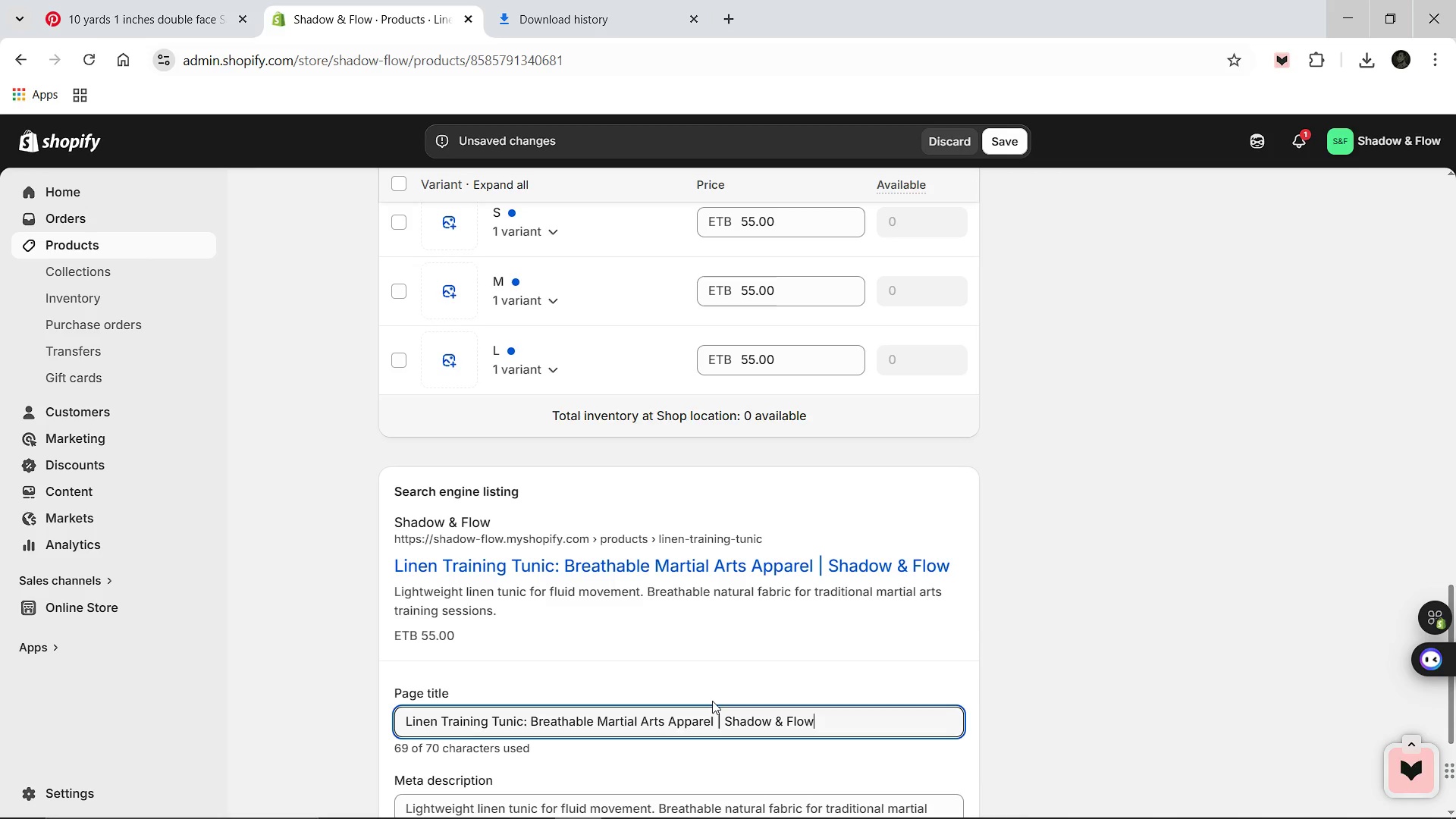 
left_click([682, 734])
 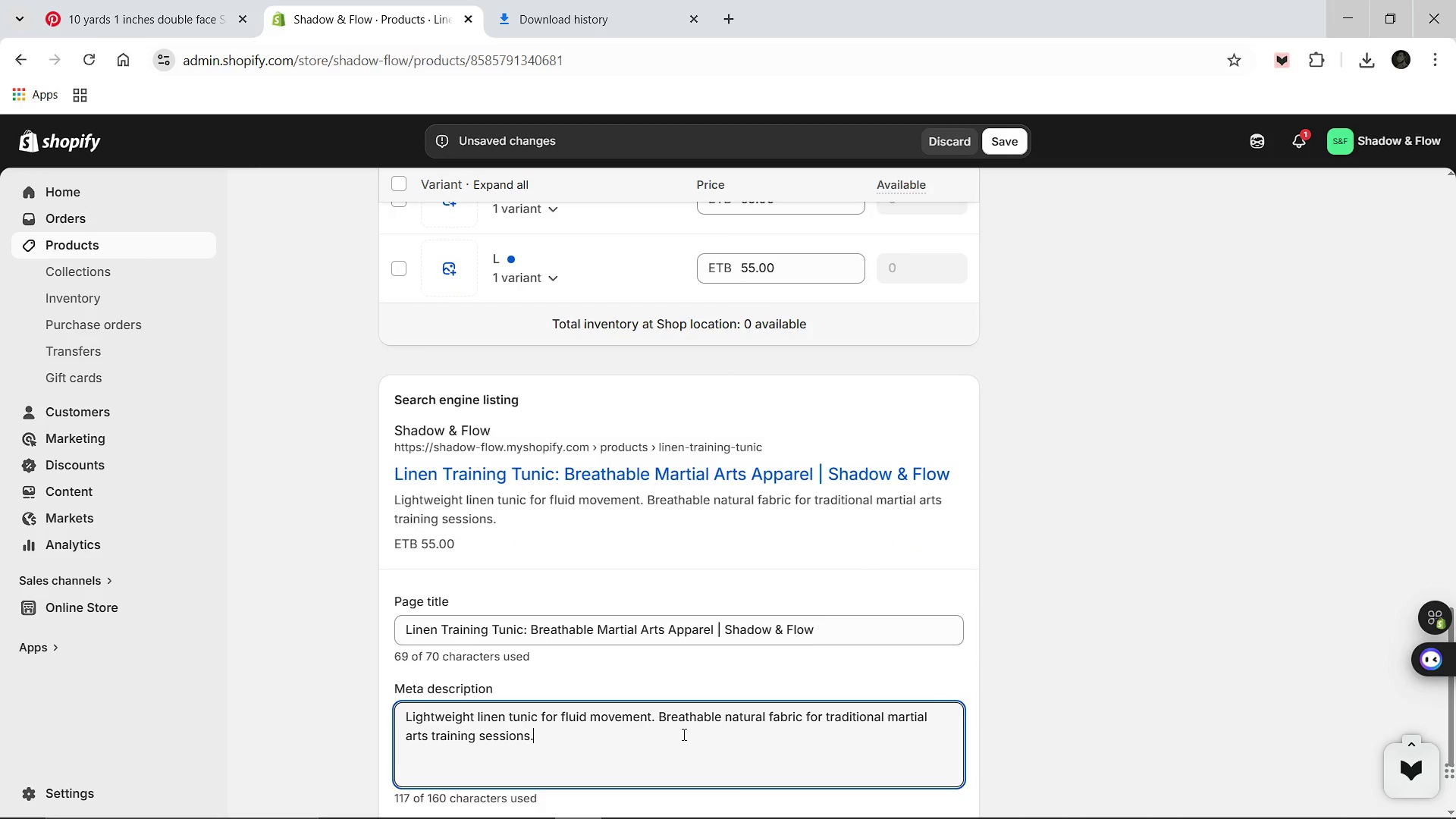 
key(Control+A)
 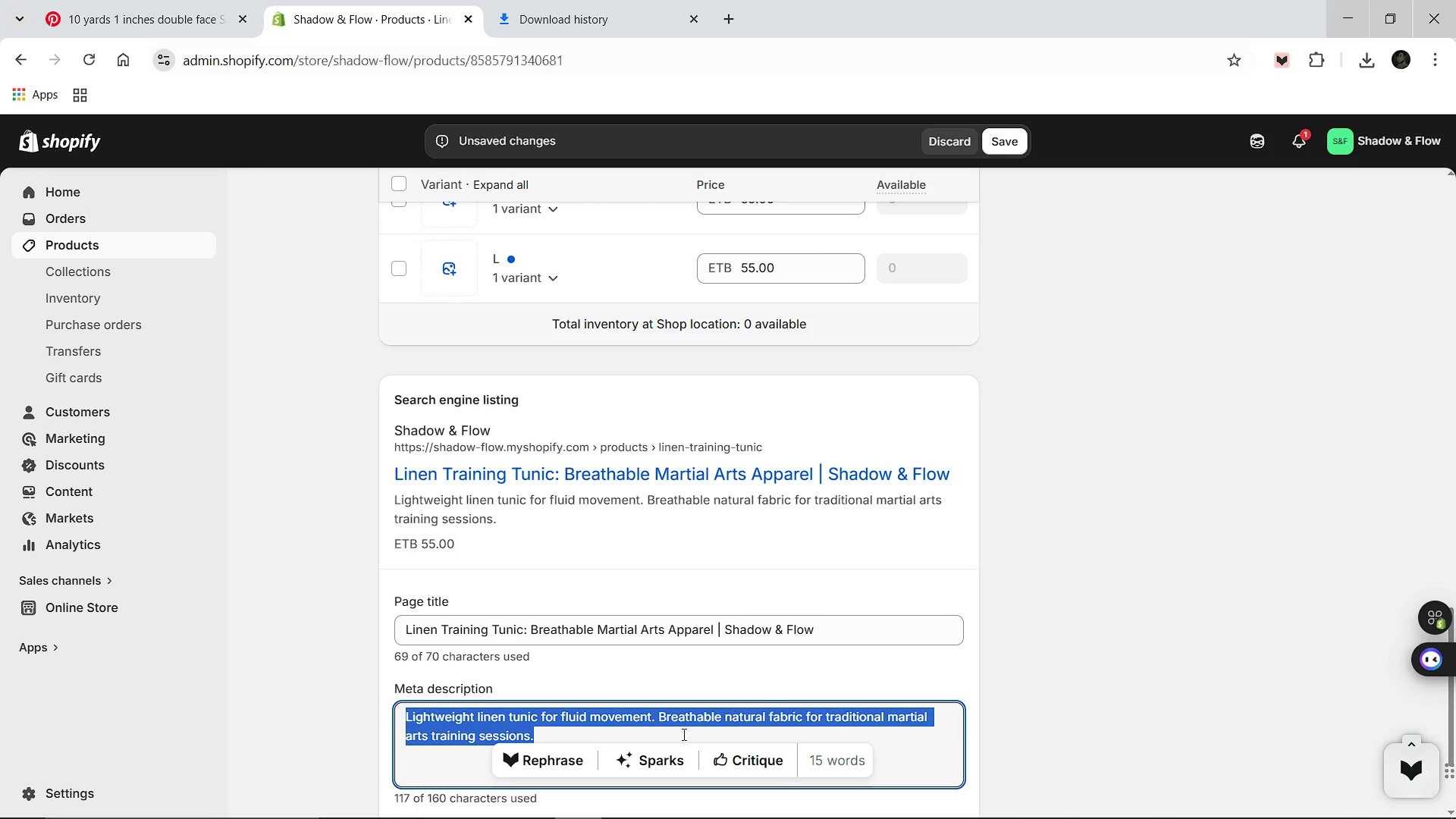 
type(Lightweight linen tunic for fluid movement. Breathable natr)
key(Backspace)
type(ural fabric for traditional training sessions.)
 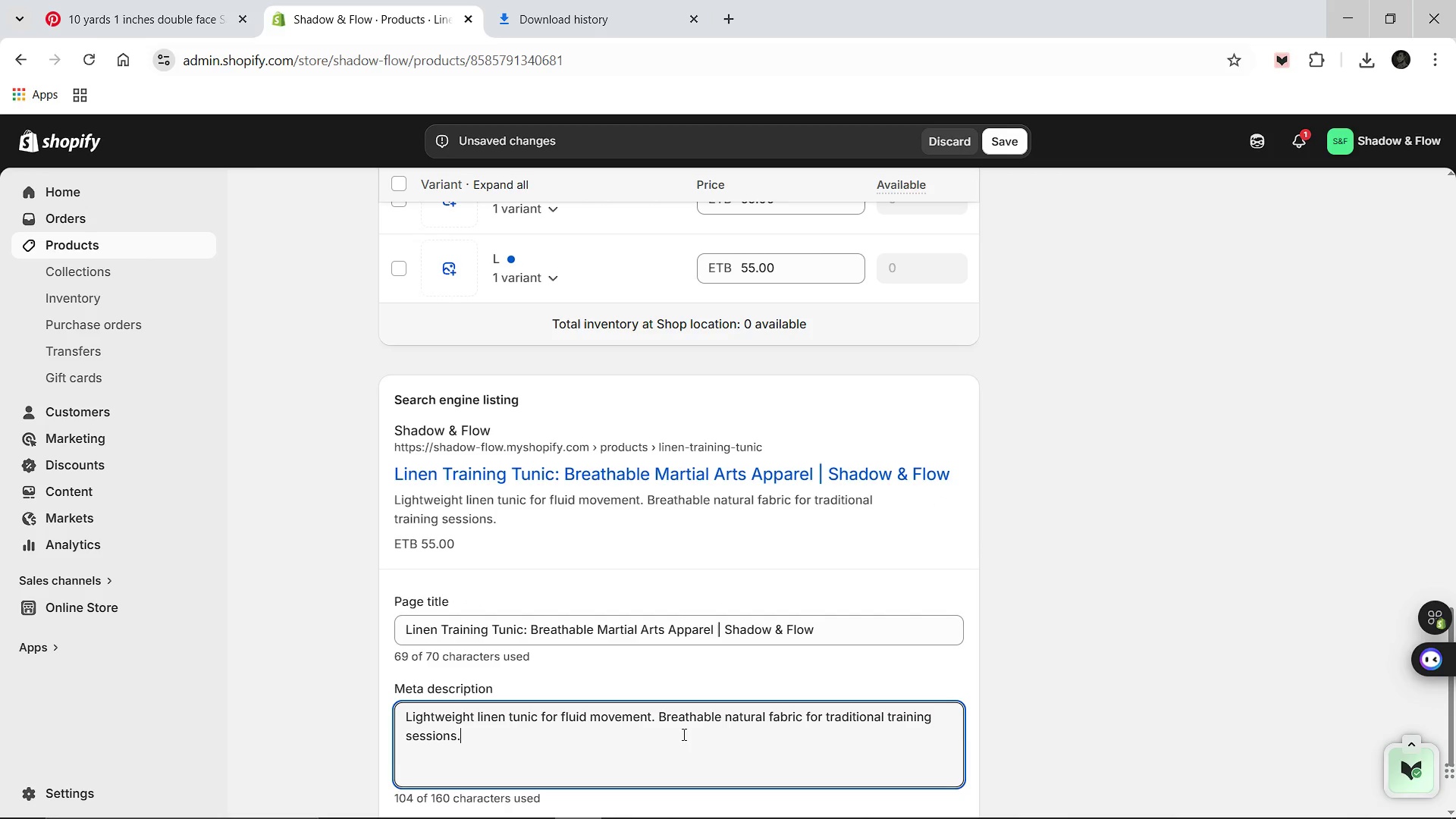 
wait(7.95)
 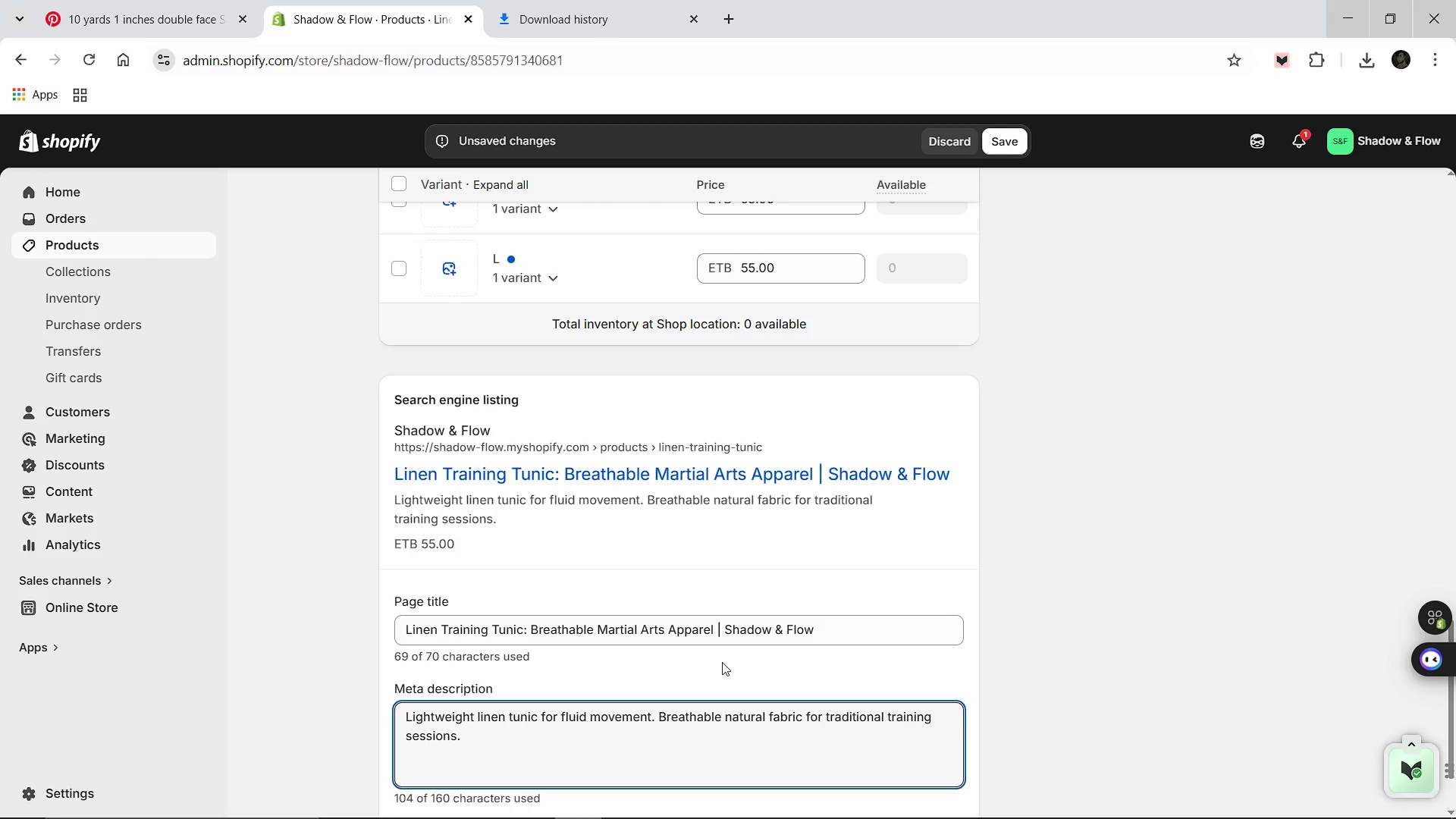 
left_click([526, 494])
 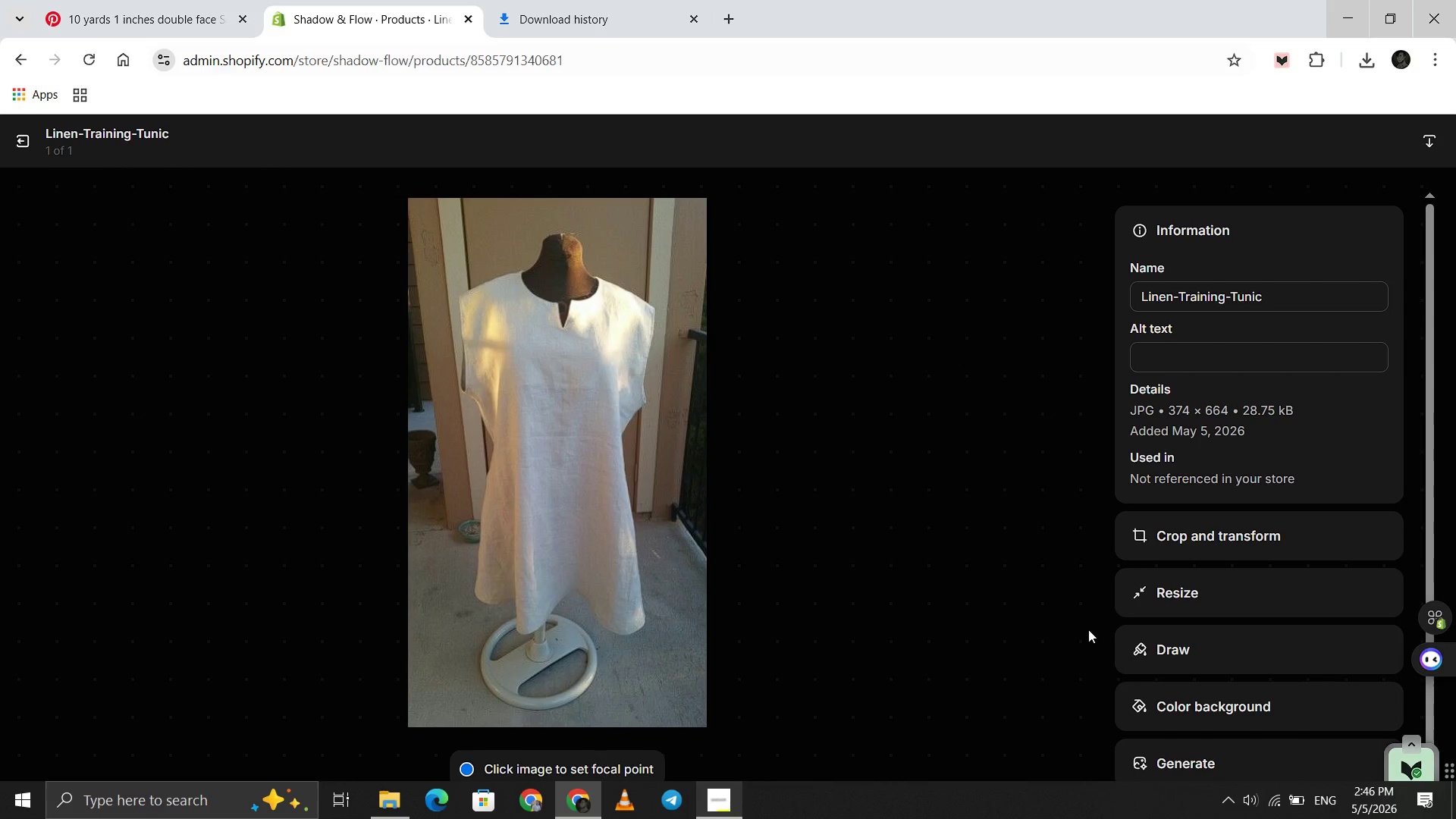 
wait(6.95)
 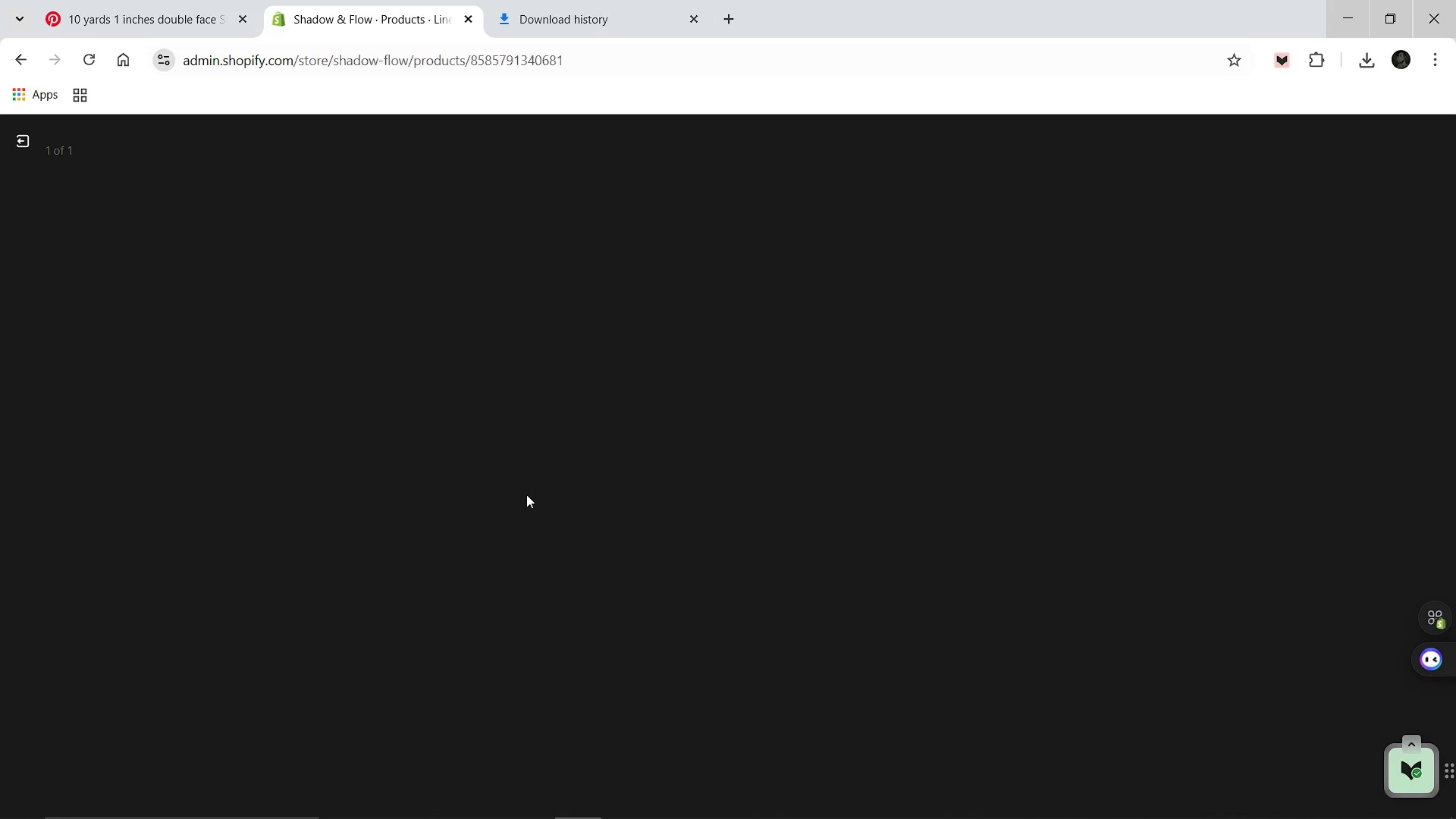 
left_click([1214, 349])
 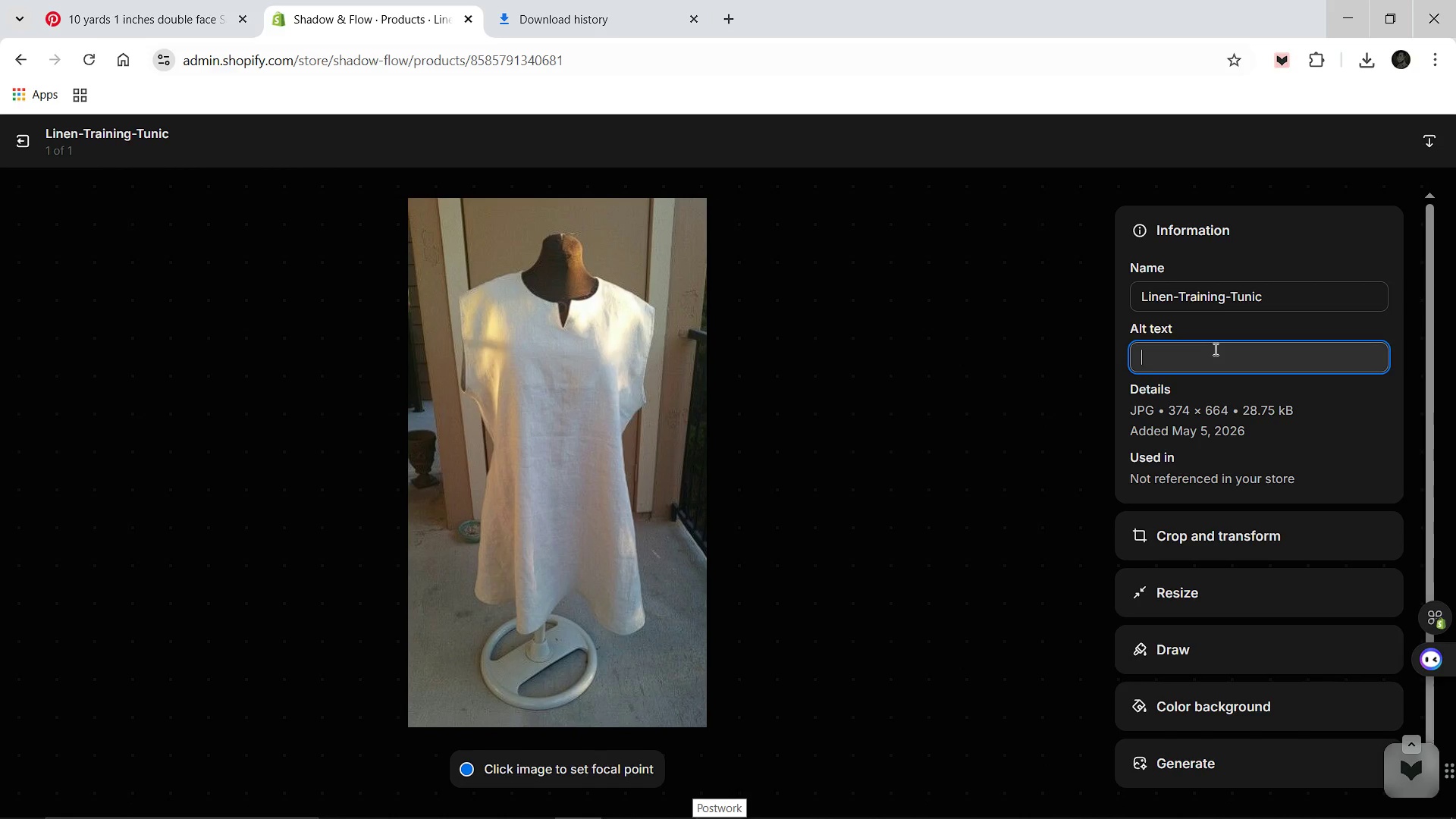 
type(Bone white breathable linen training tunic for martial arts and movemnt )
key(Backspace)
key(Backspace)
key(Backspace)
type(ent practice.)
 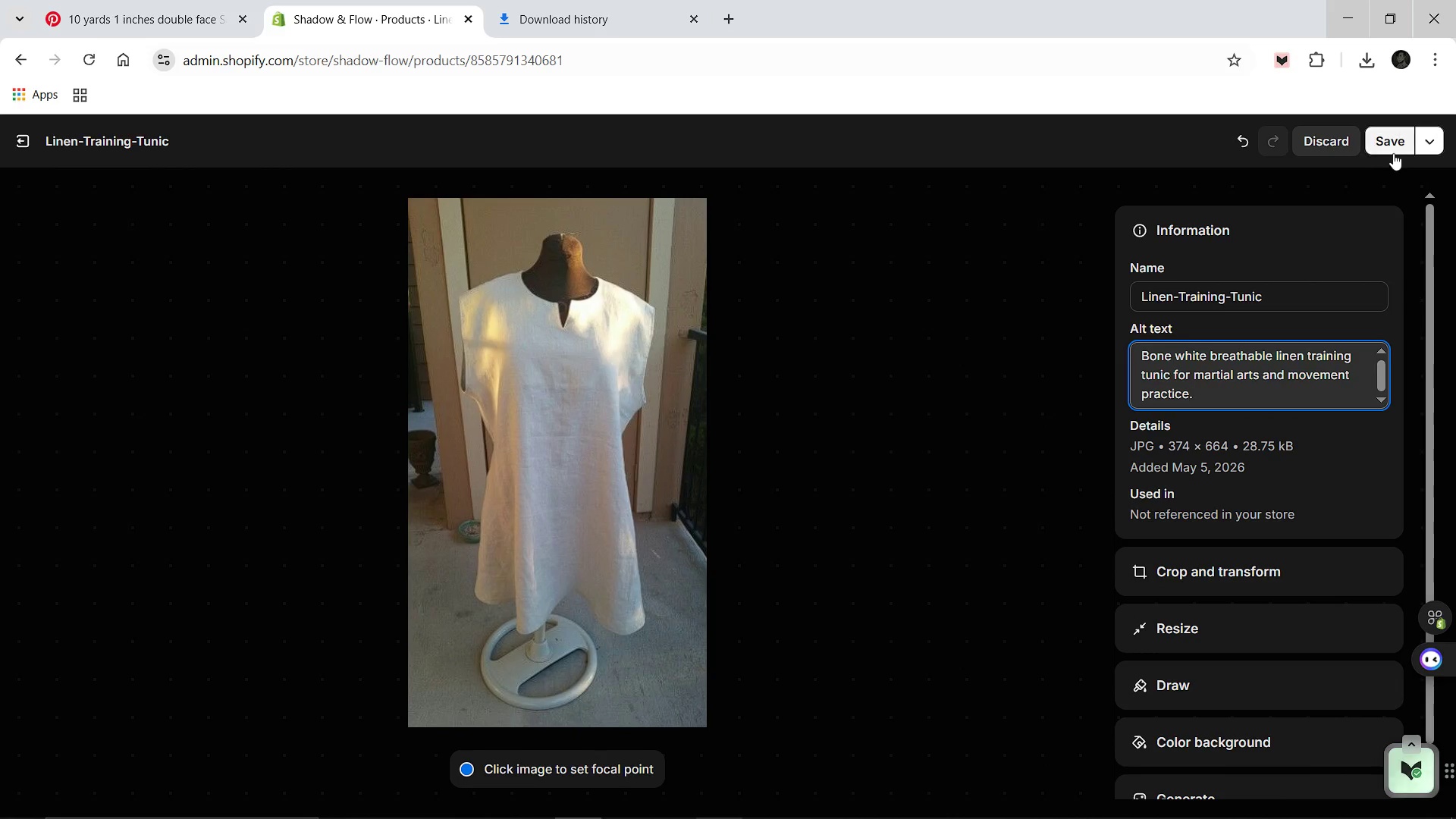 
left_click([1396, 146])
 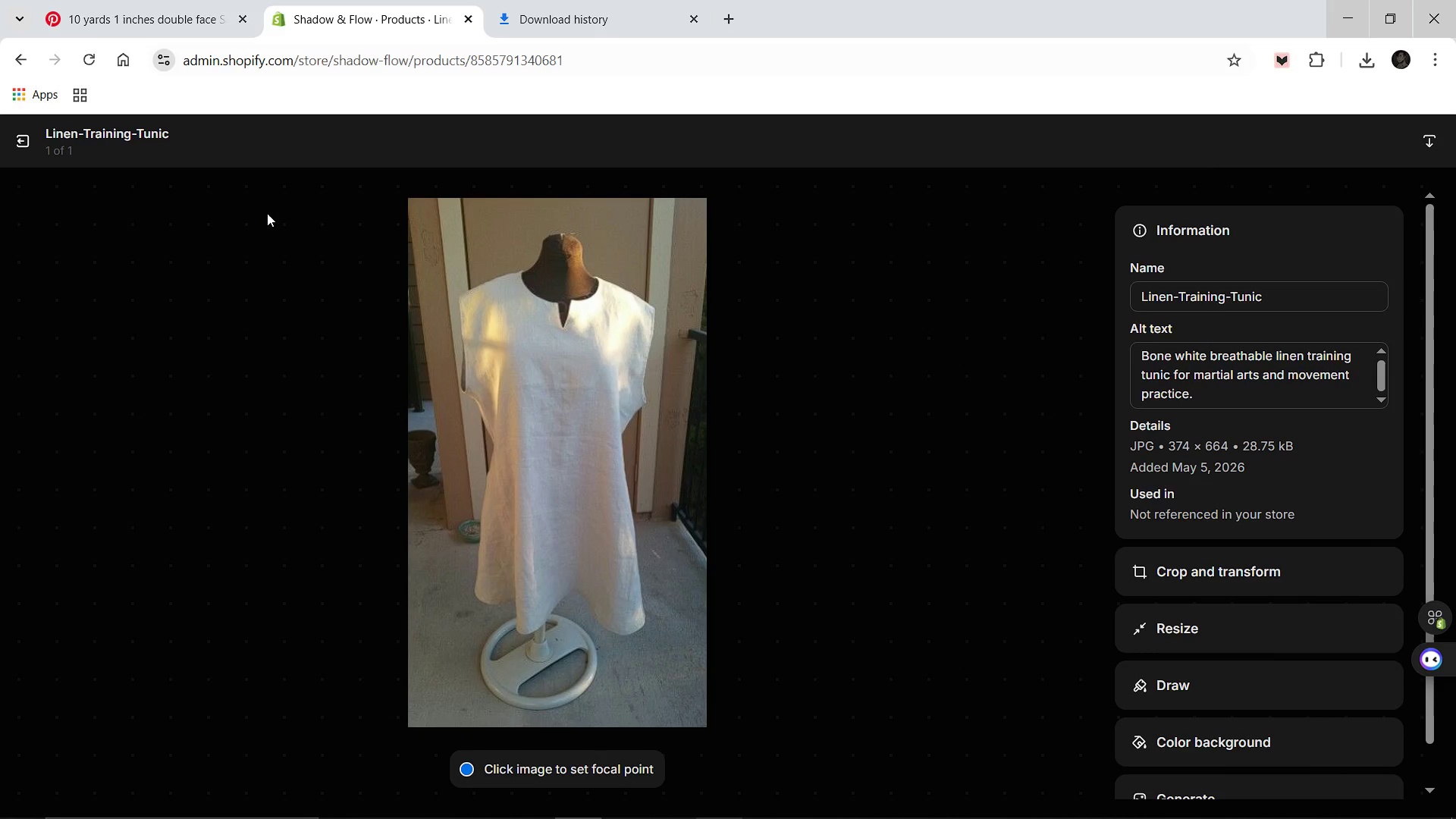 
left_click([34, 149])
 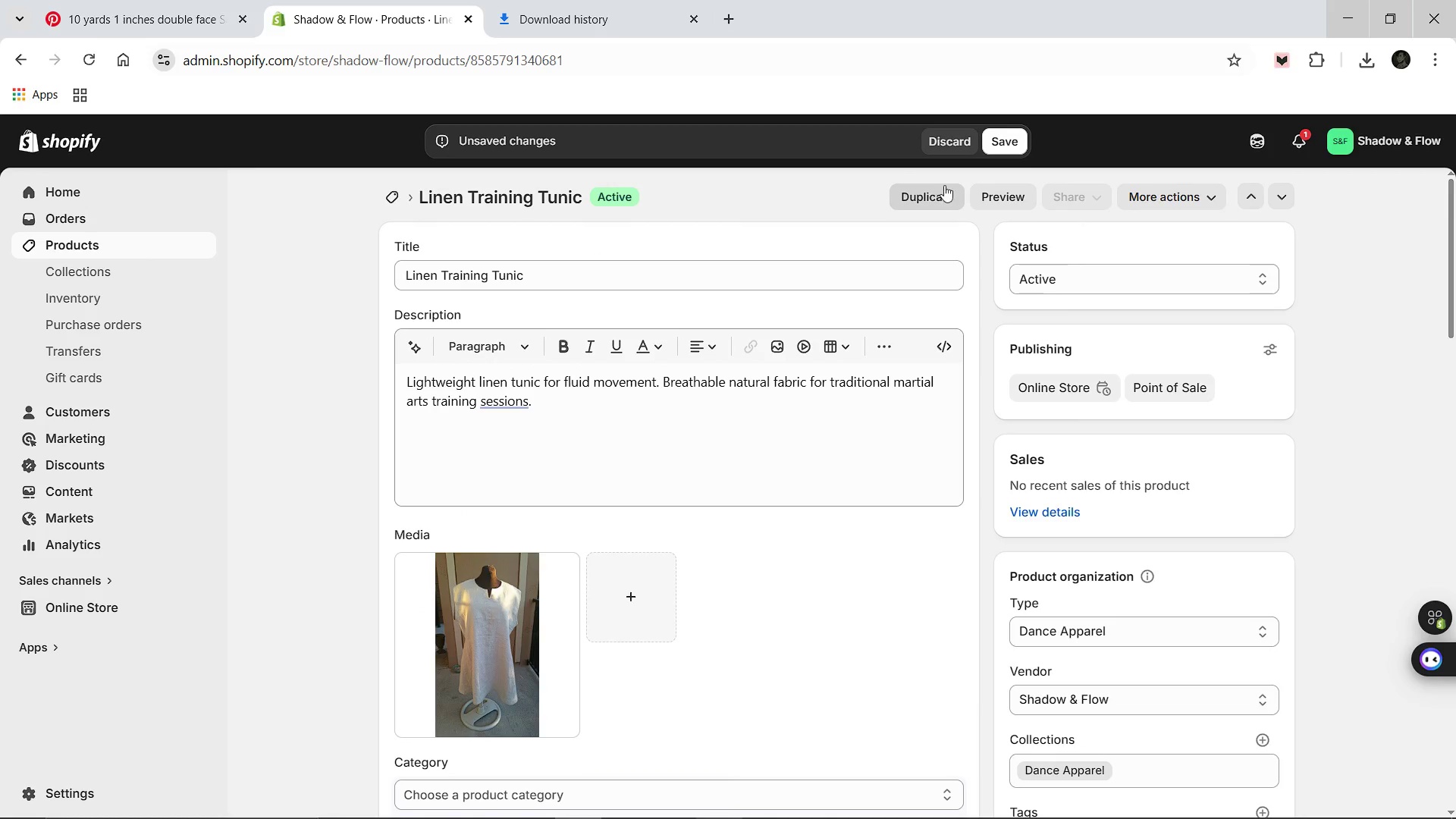 
left_click([1008, 149])
 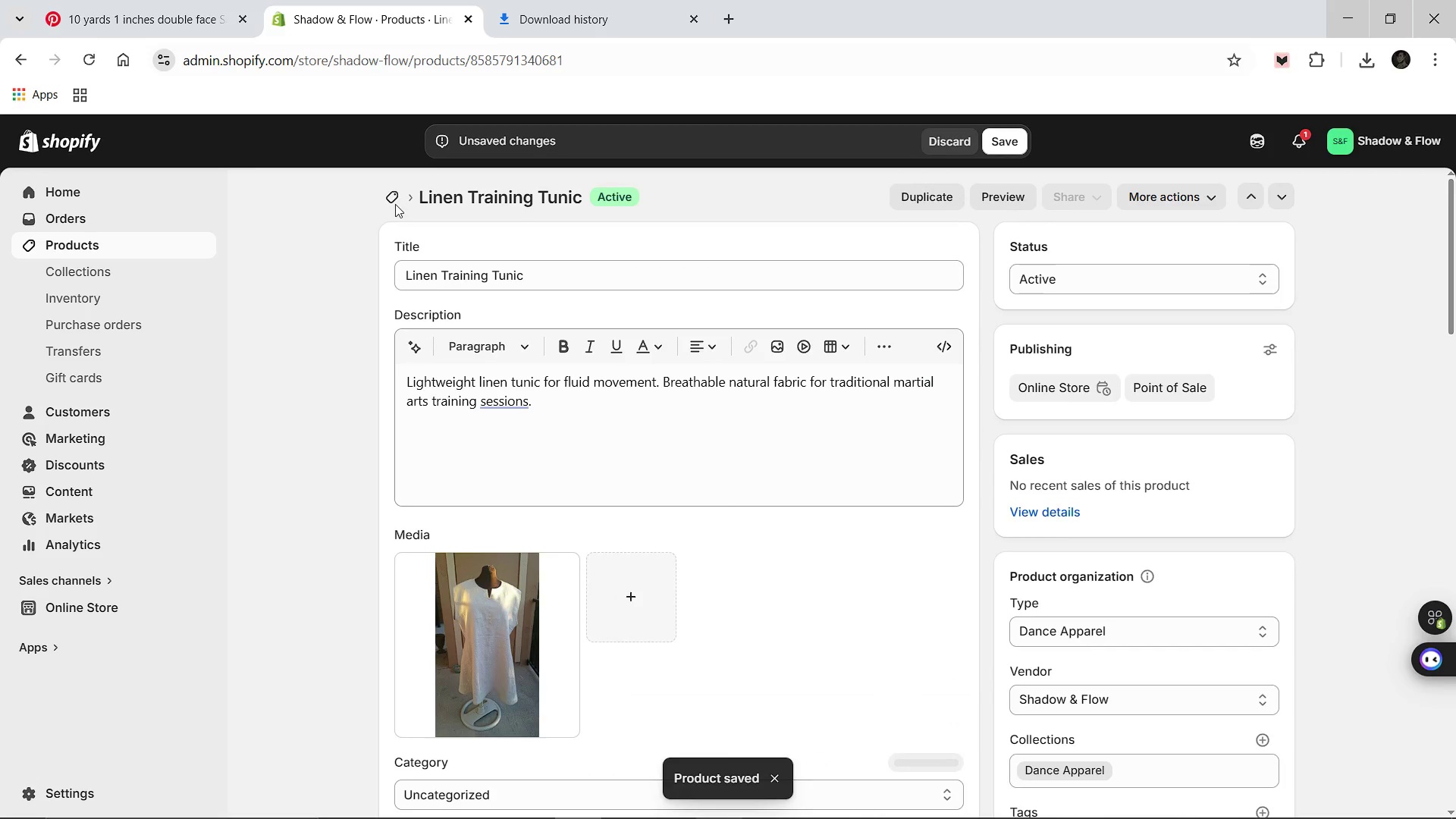 
wait(16.58)
 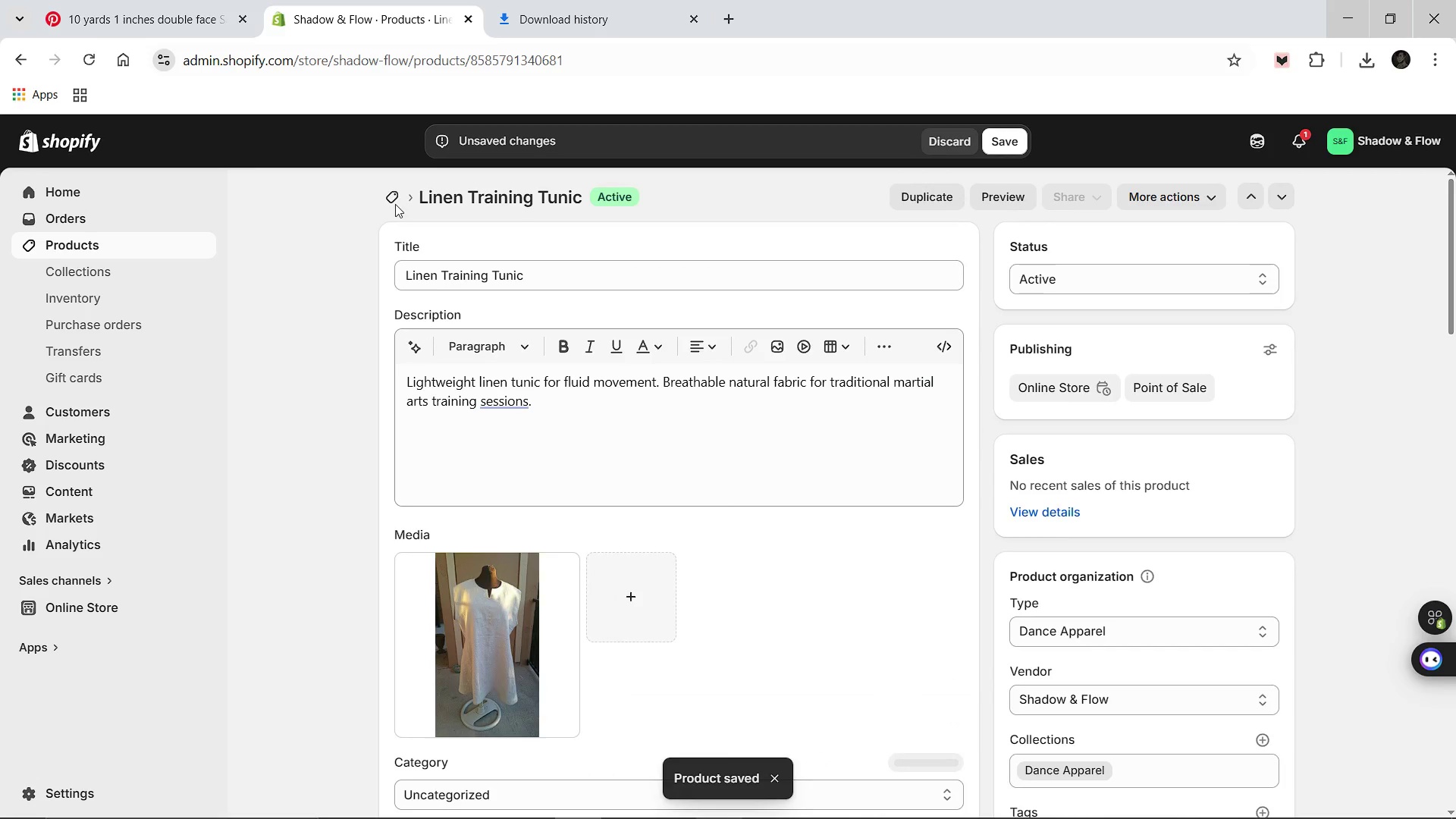 
left_click([397, 195])
 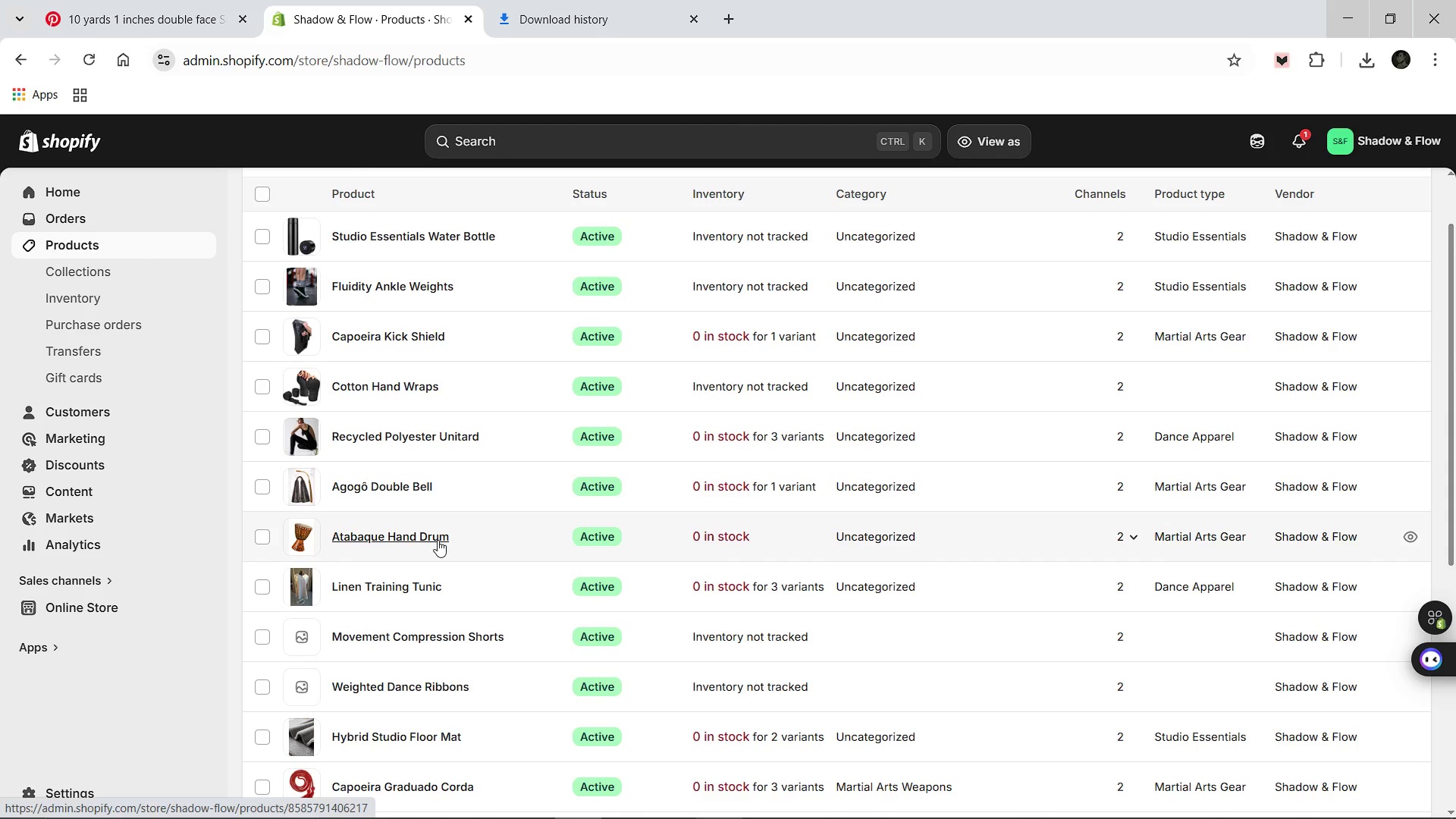 
wait(13.76)
 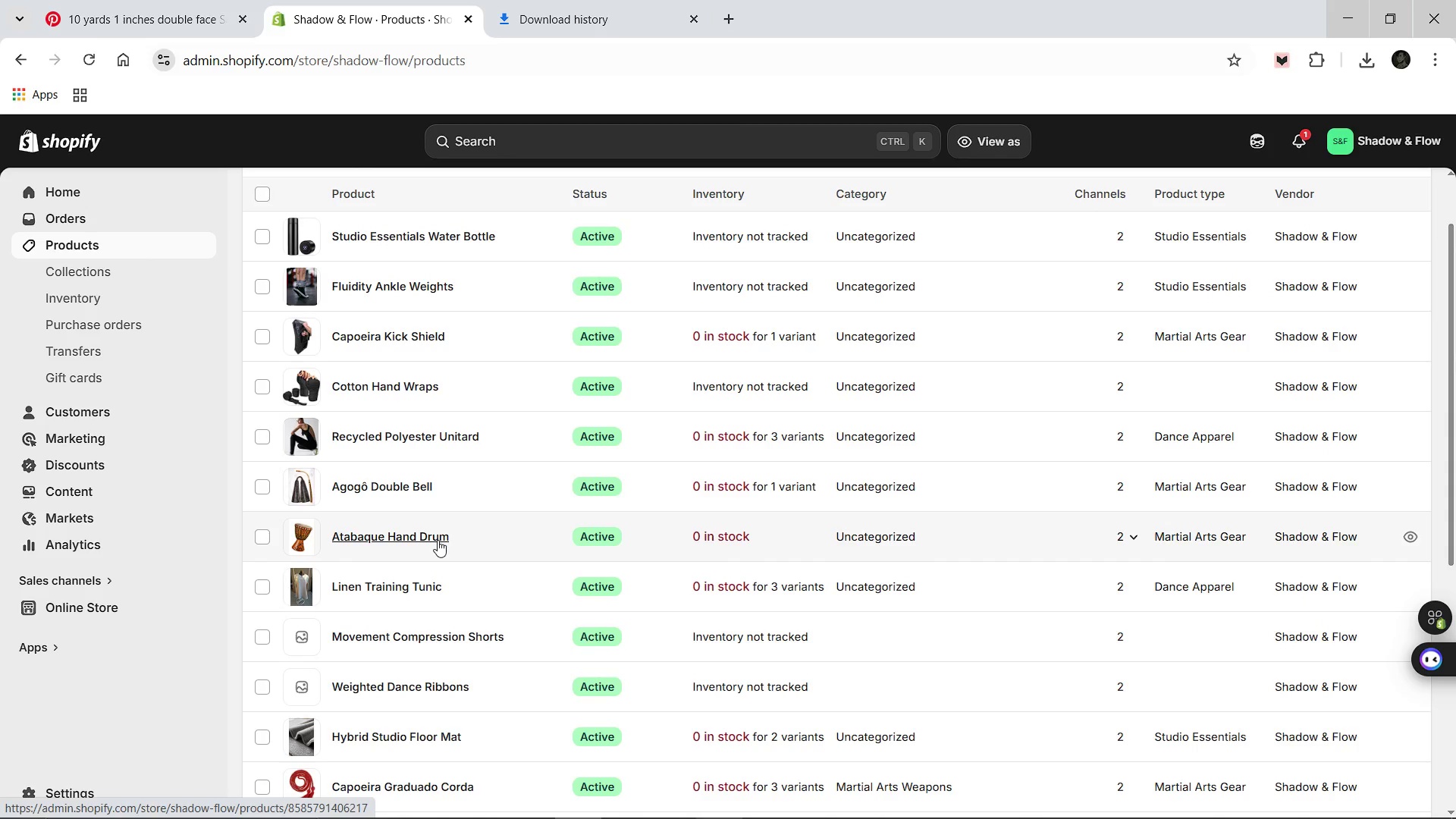 
left_click([399, 536])
 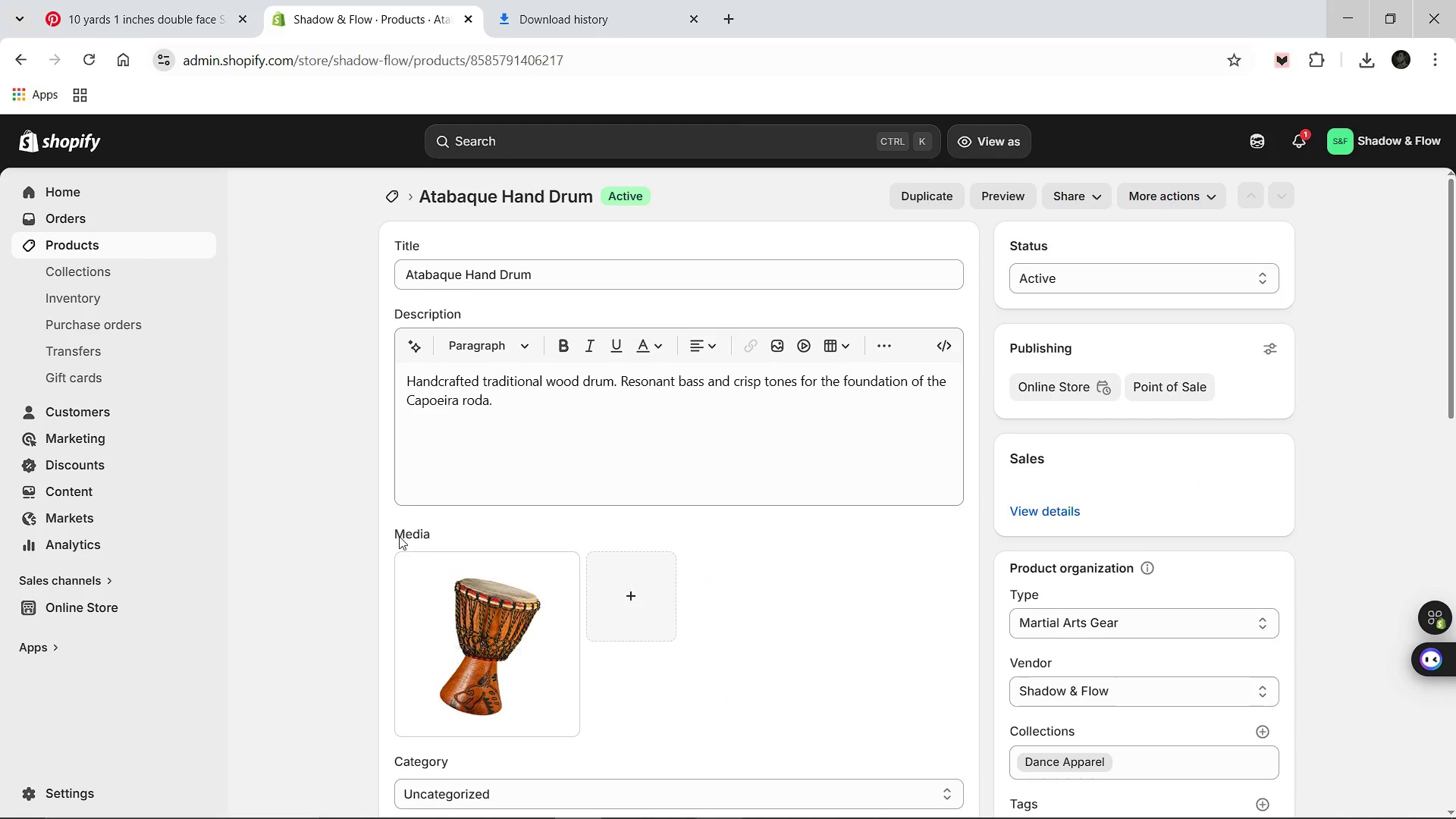 
mouse_move([701, 563])
 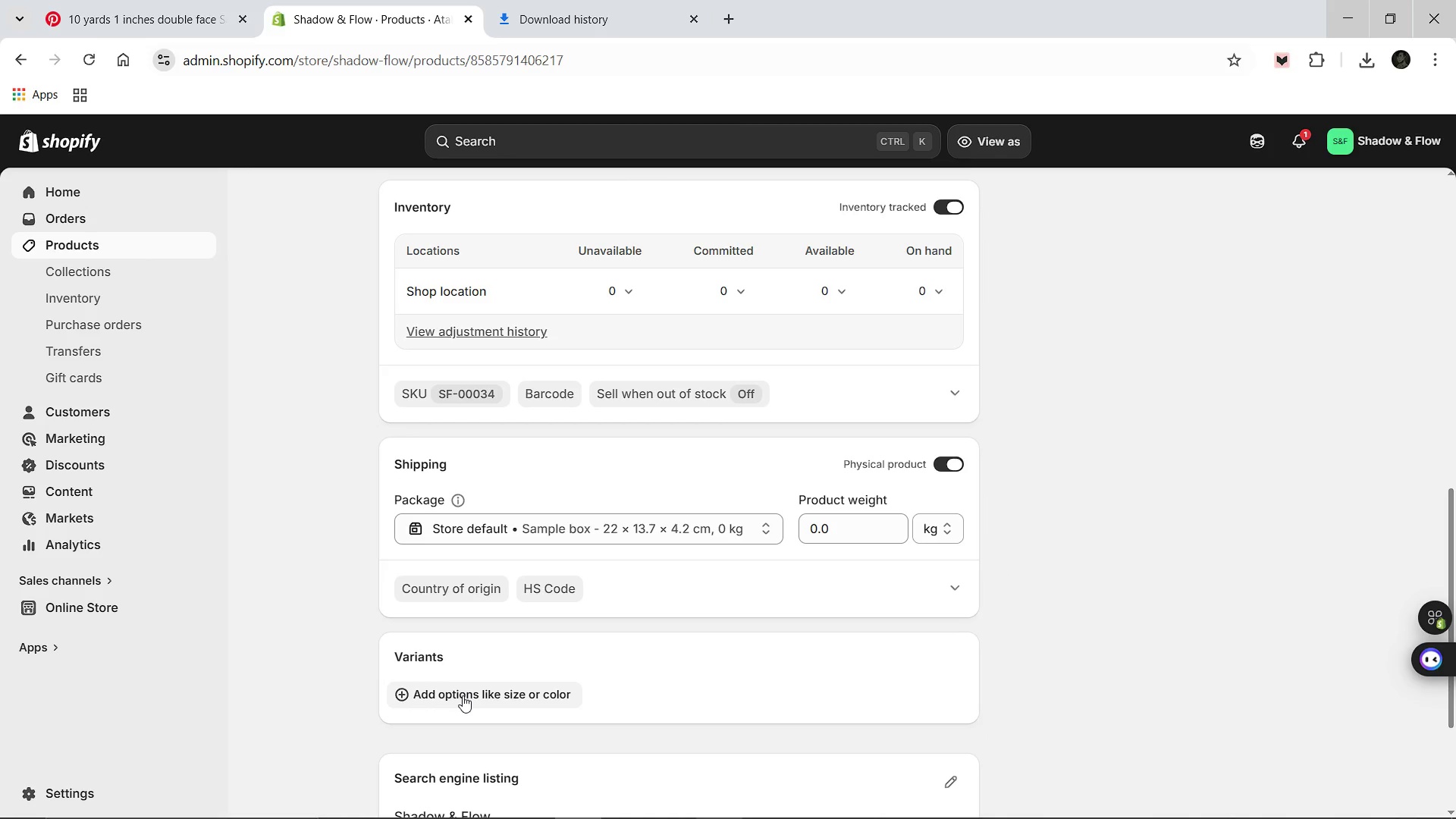 
left_click([463, 695])
 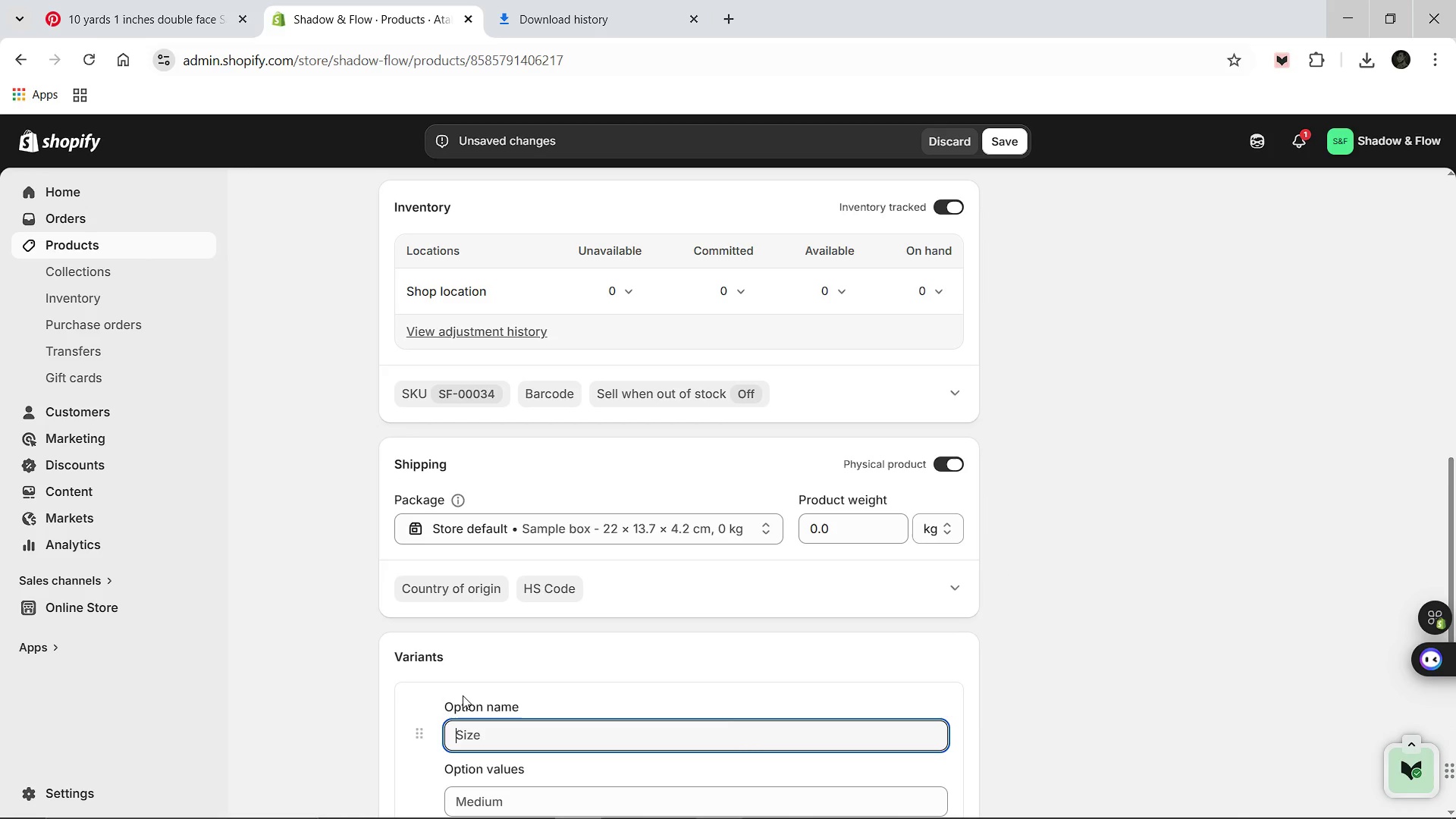 
type(Material)
 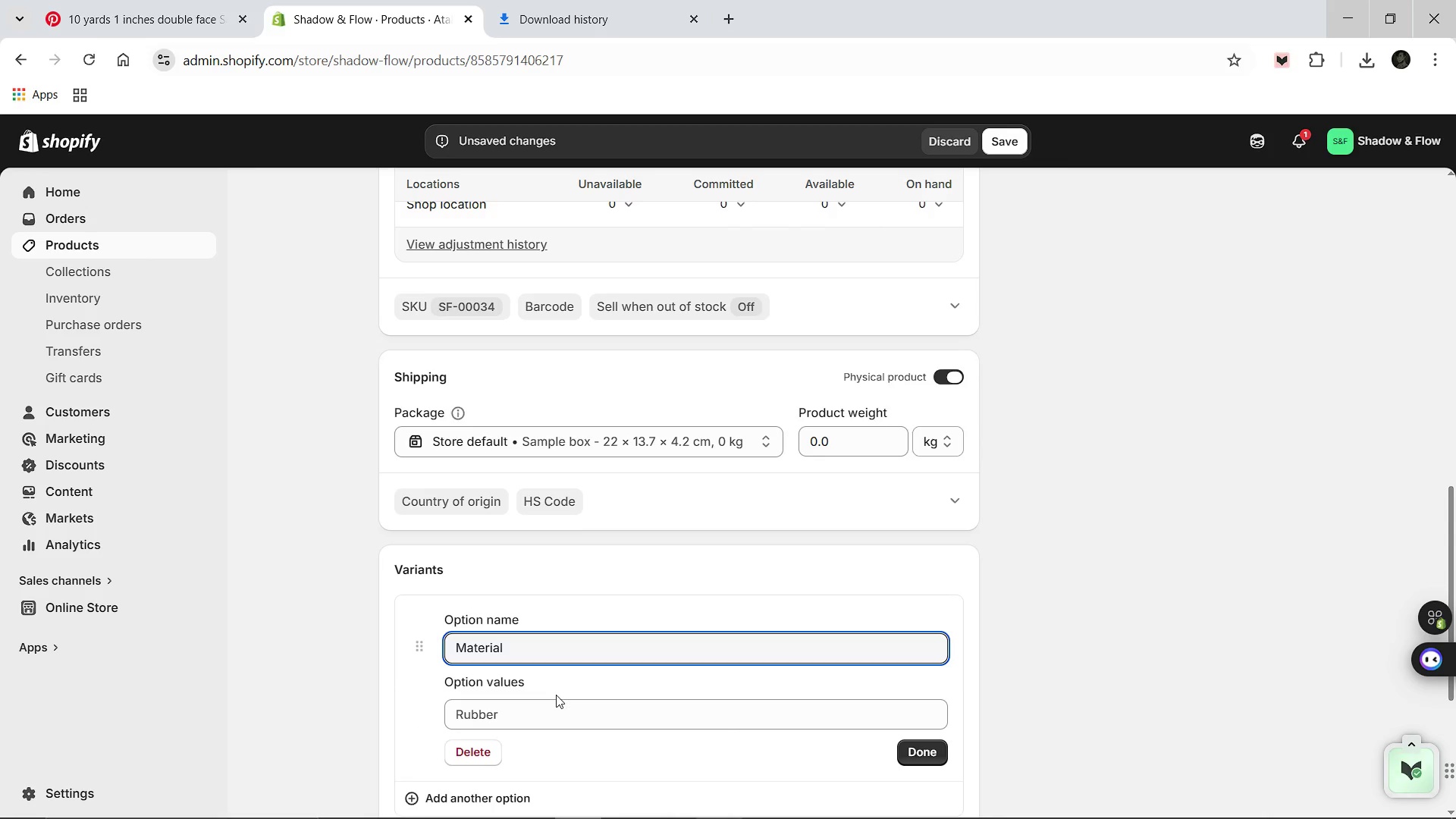 
left_click([533, 708])
 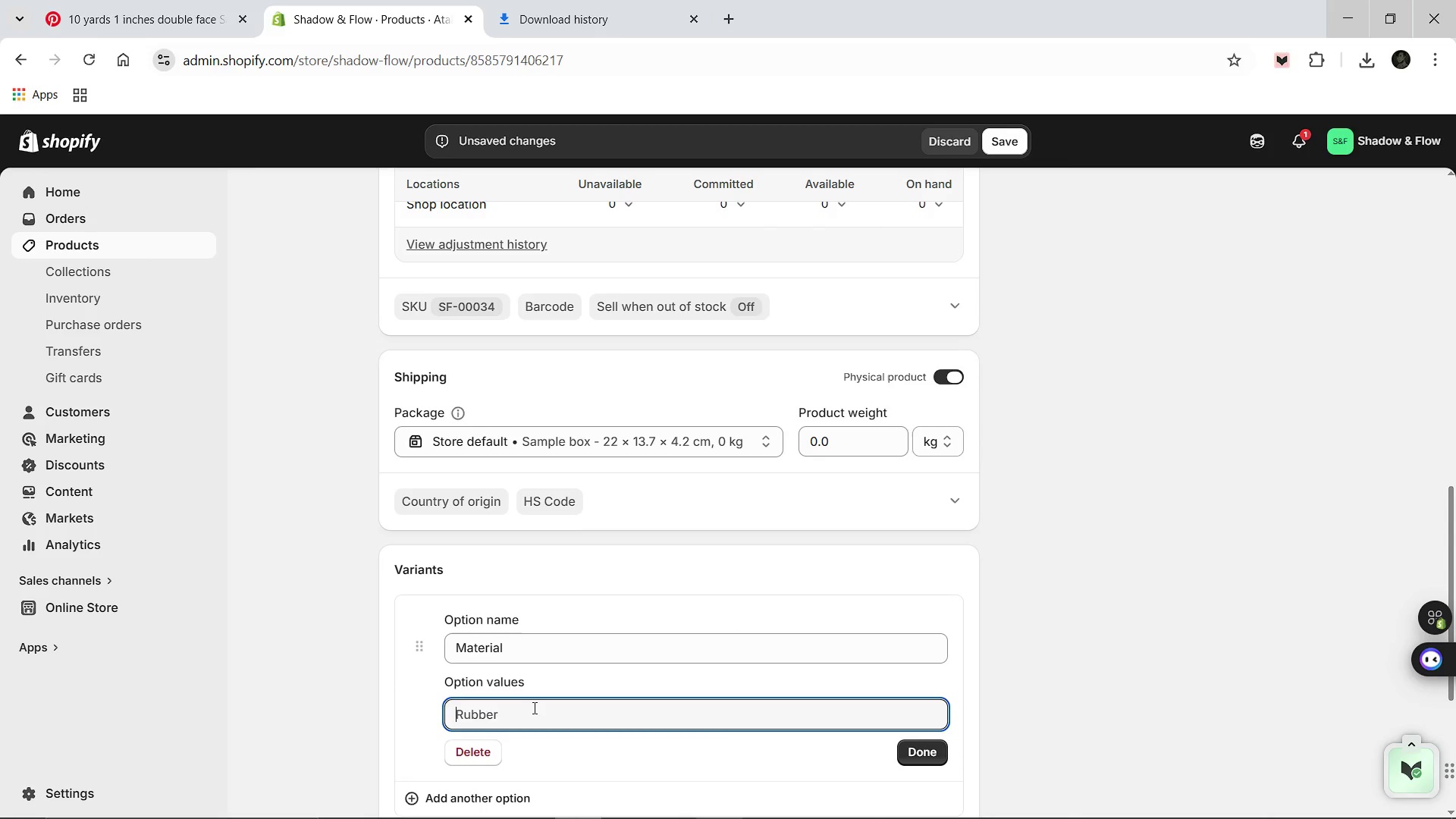 
type(Wood)
 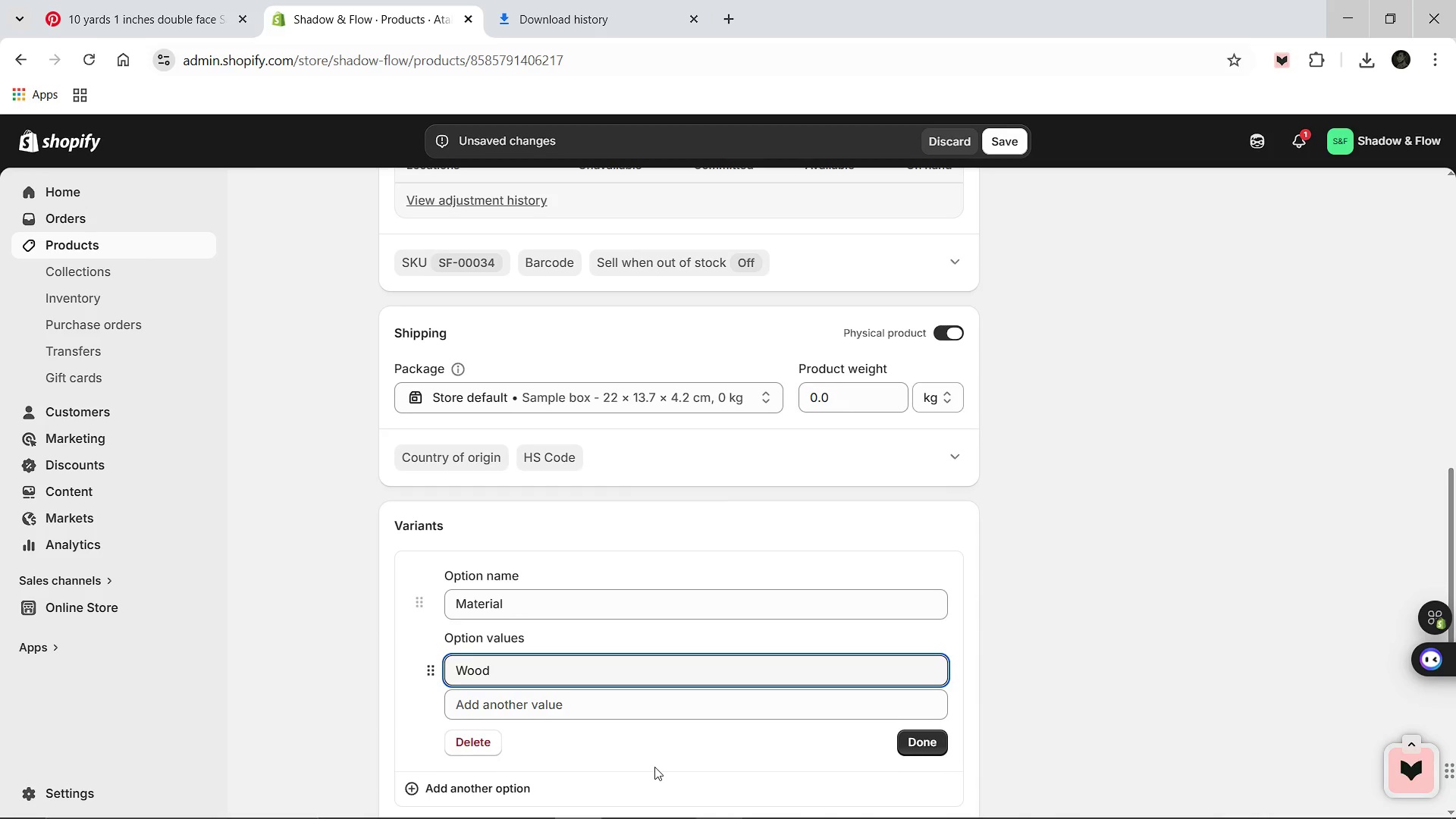 
left_click([934, 739])
 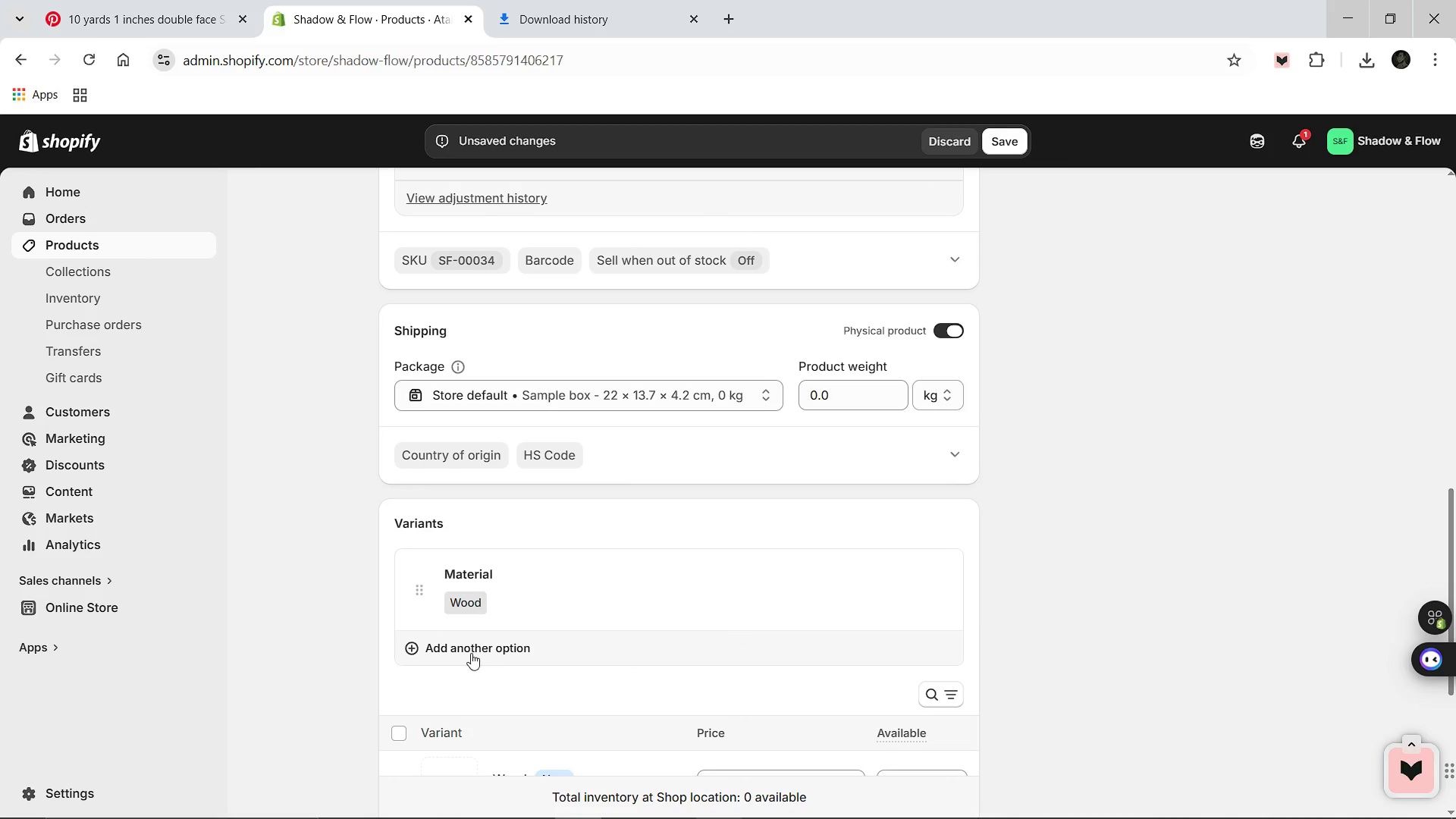 
left_click([471, 653])
 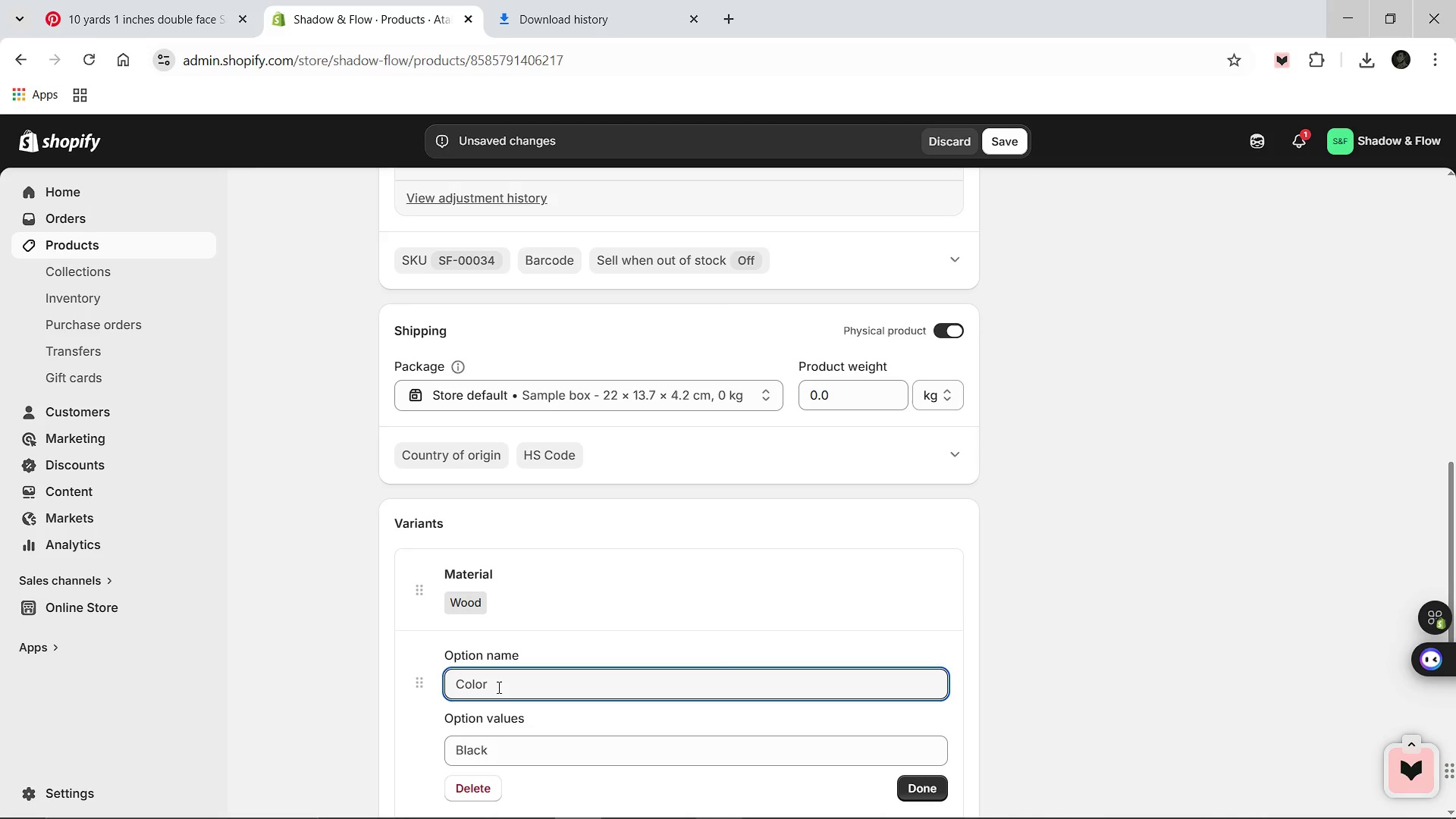 
type(Color)
 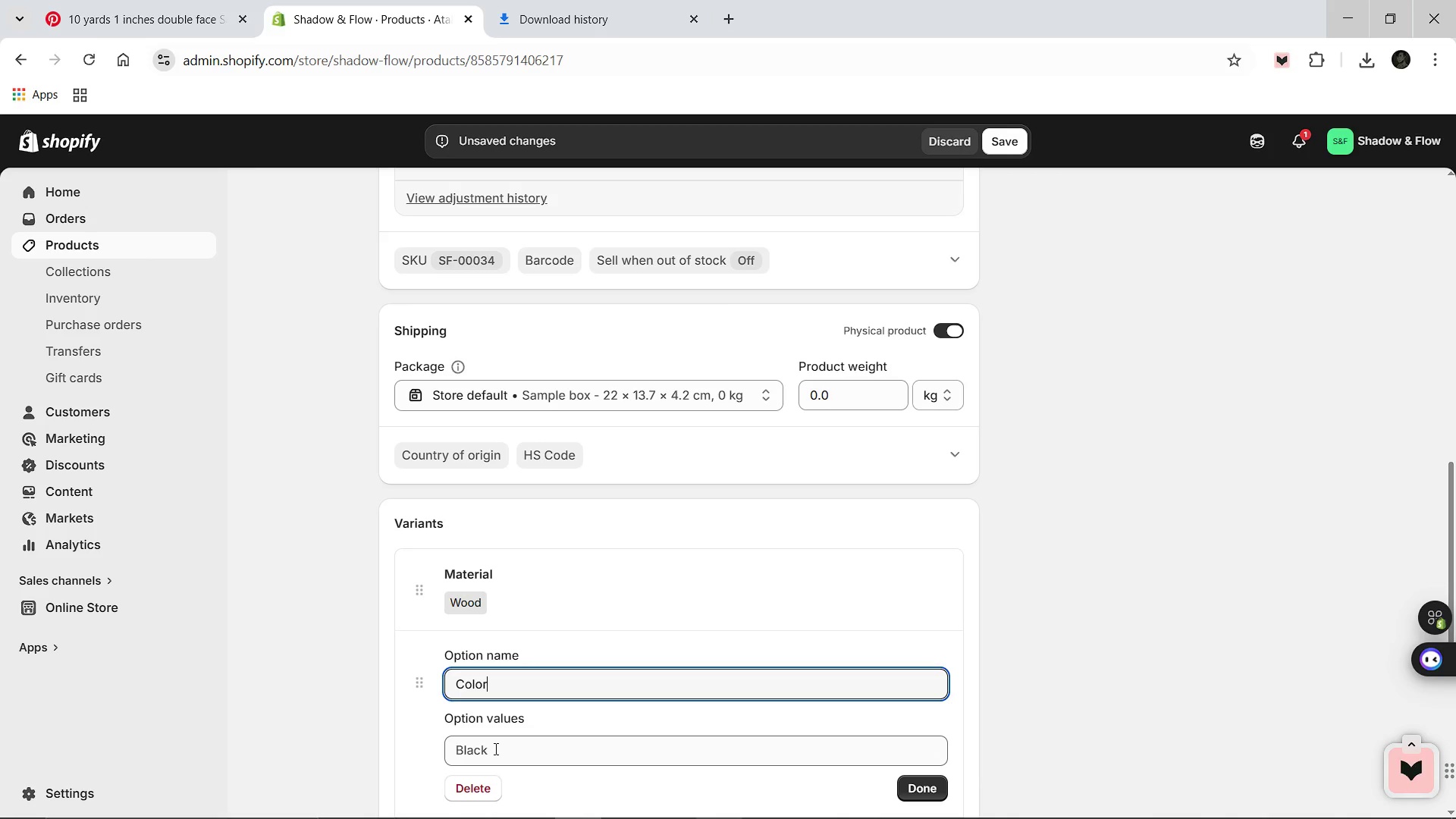 
hold_key(key=ShiftLeft, duration=0.53)
 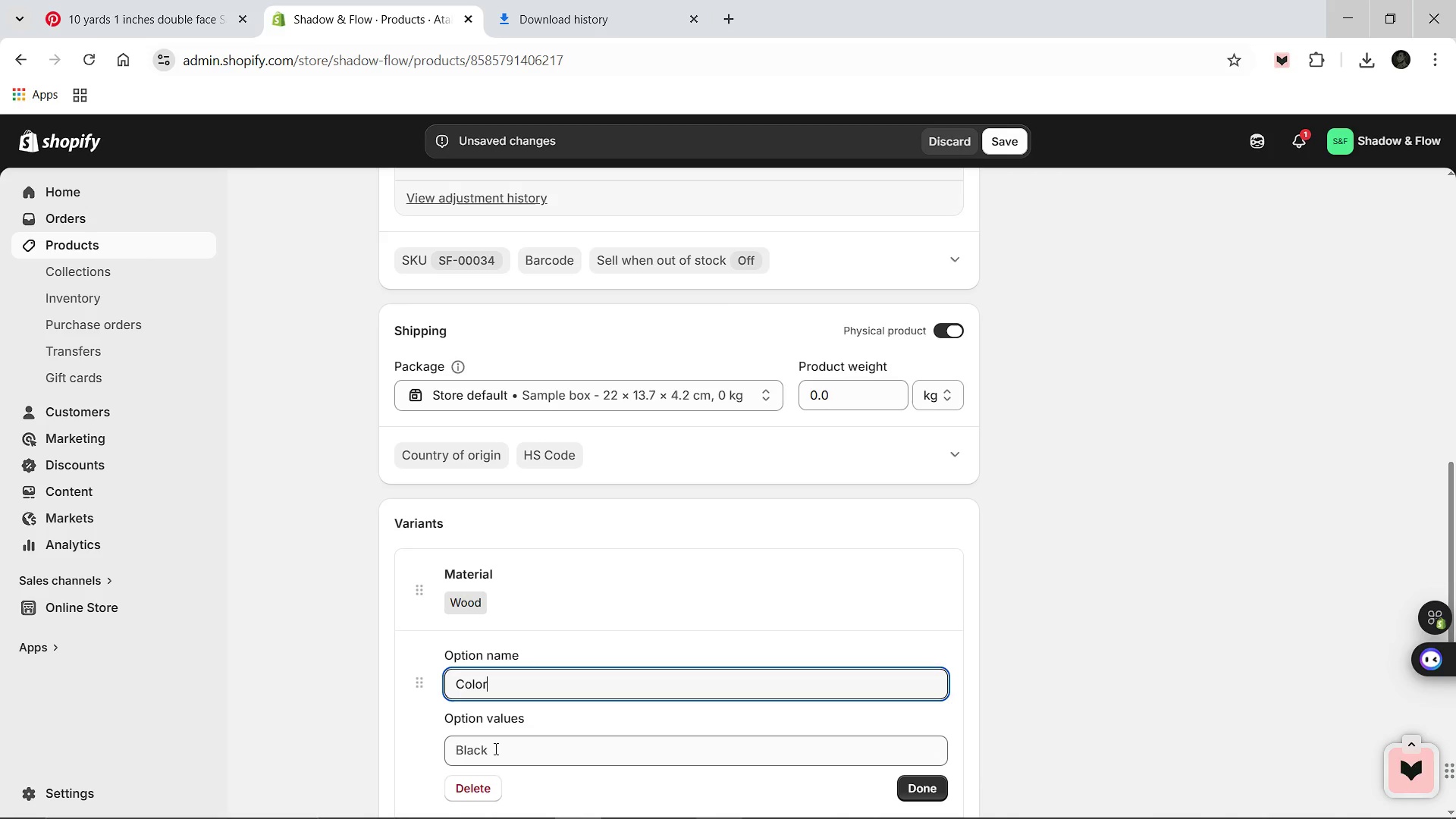 
left_click([494, 748])
 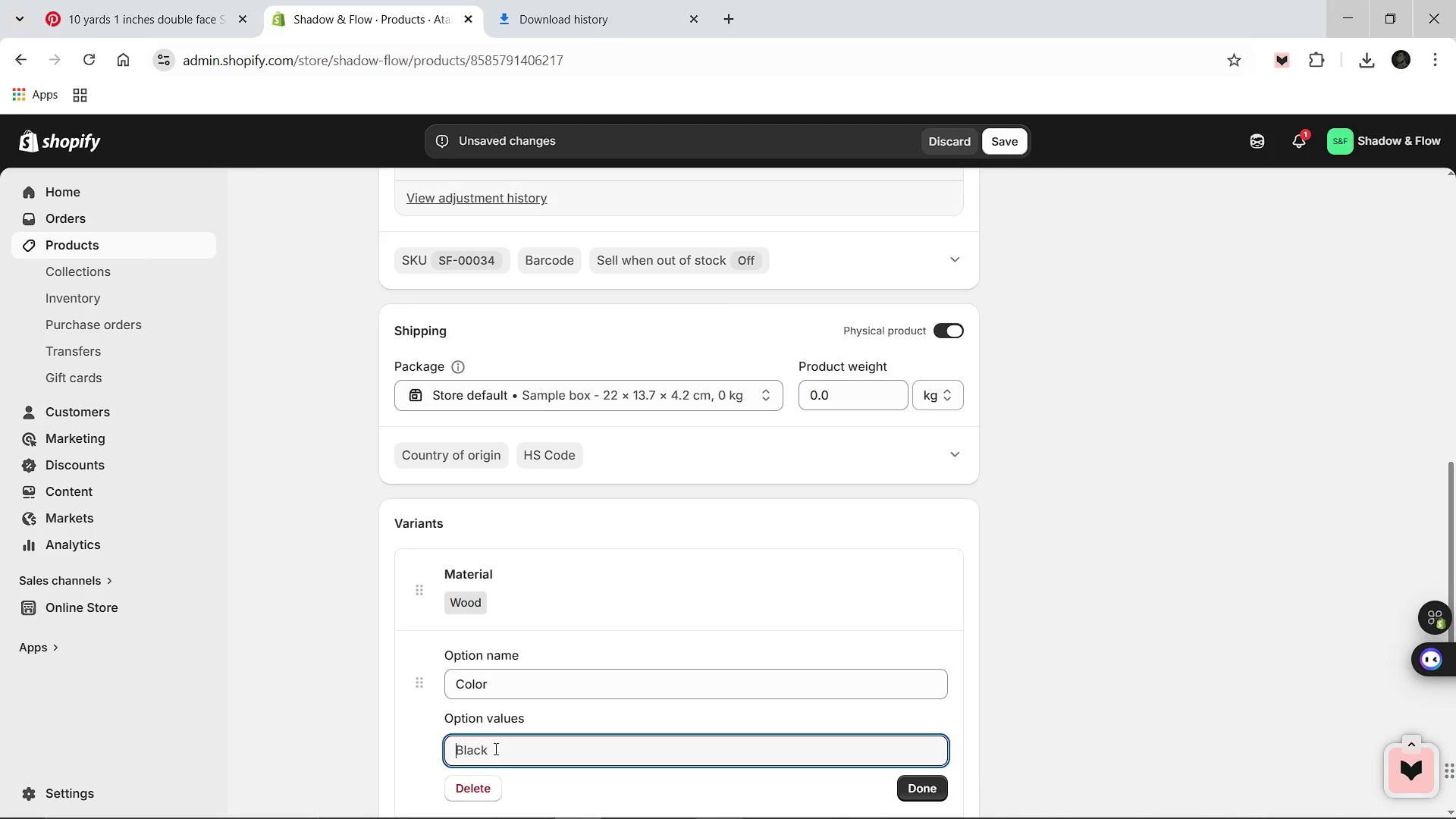 
type(Natural Oak)
 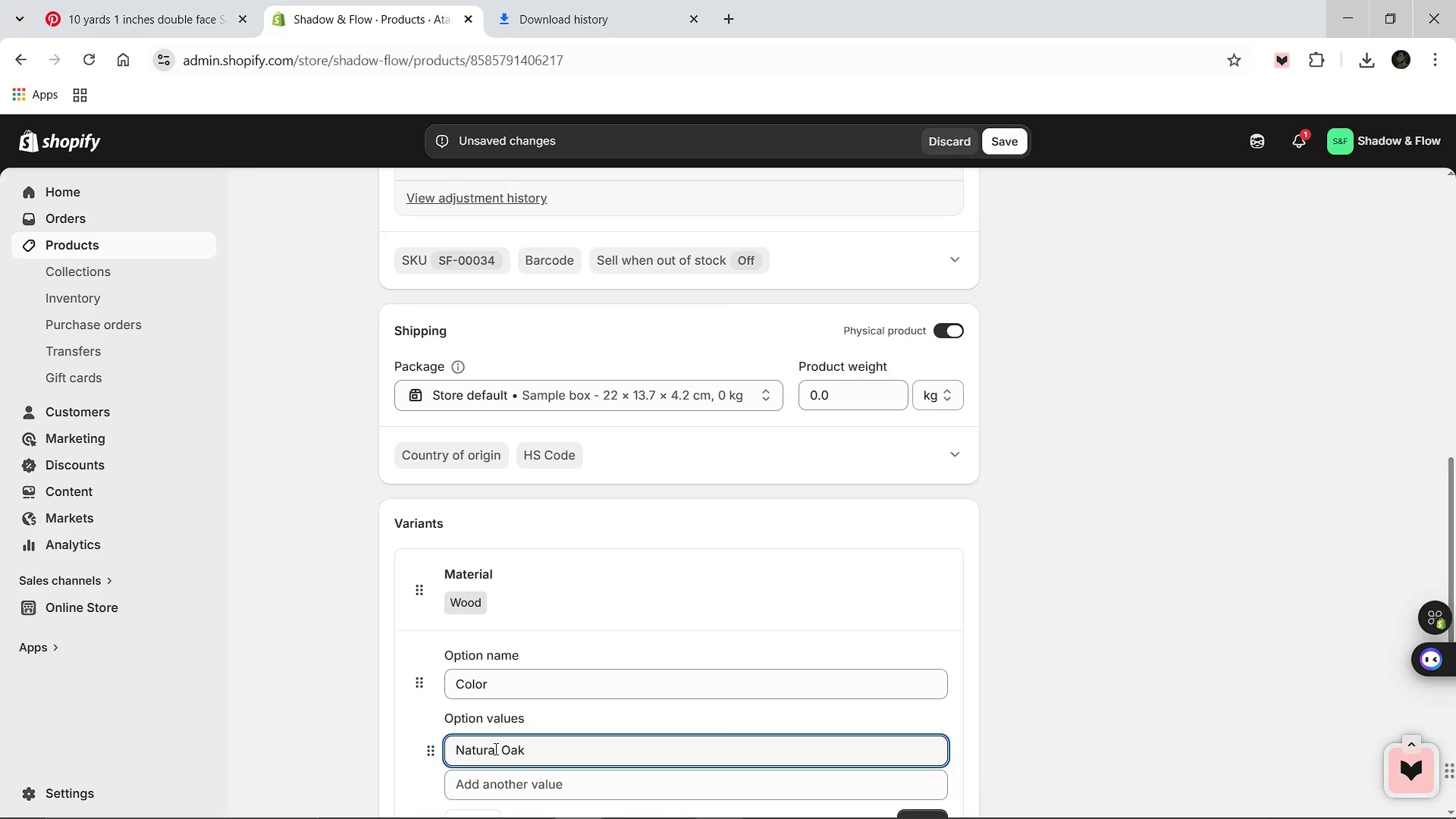 
mouse_move([778, 602])
 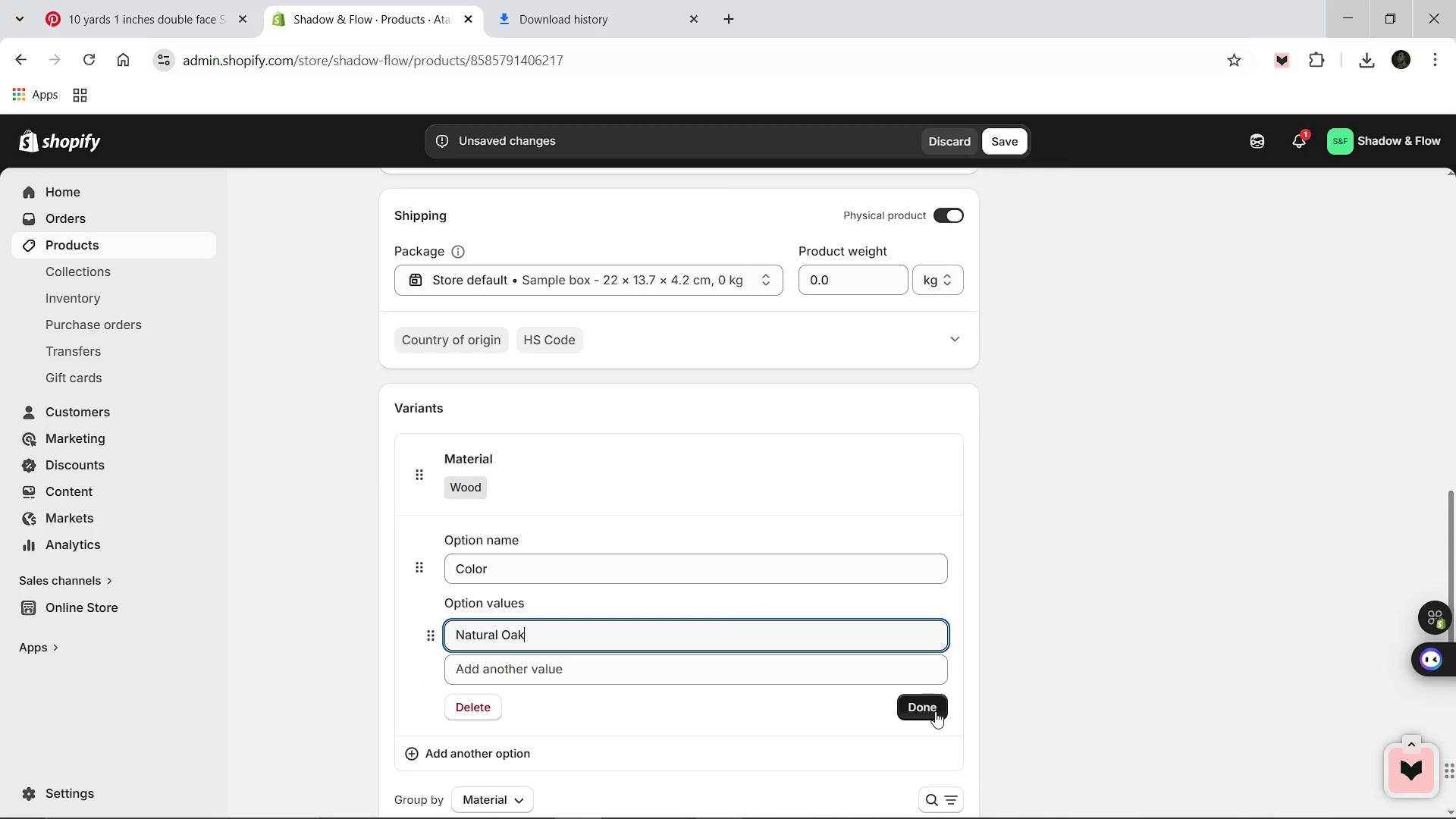 
left_click([935, 711])
 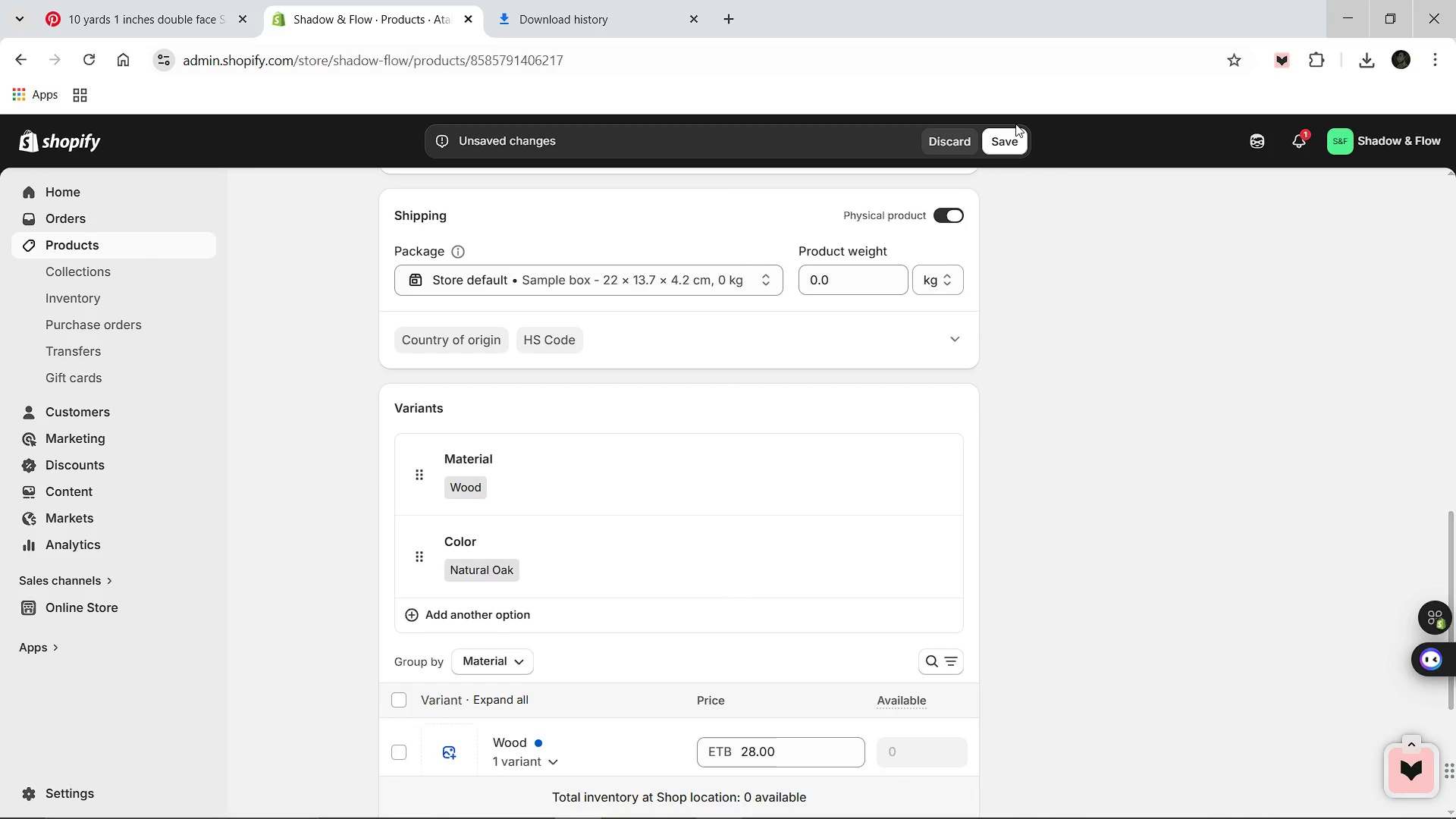 
left_click([1002, 139])
 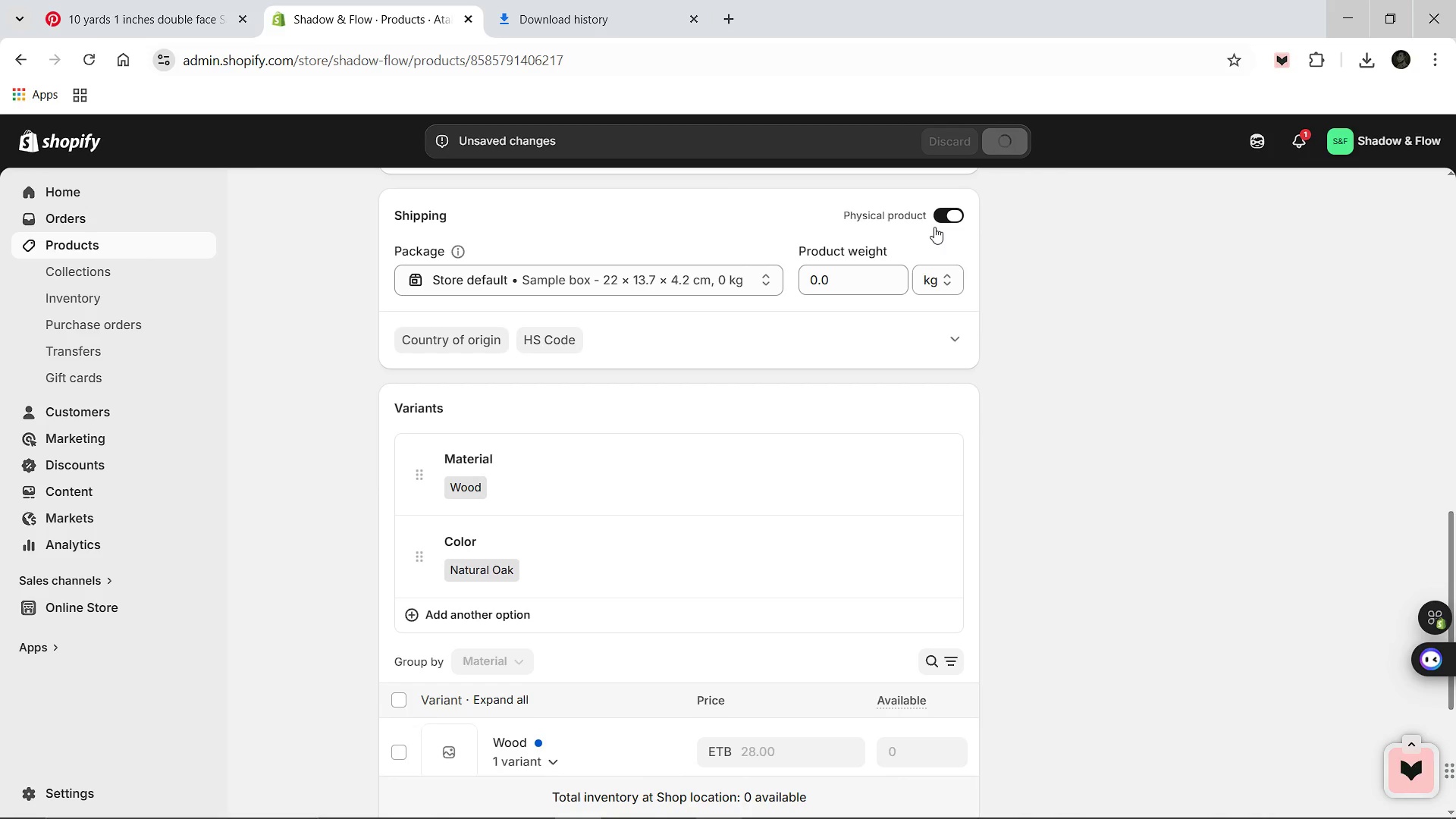 
mouse_move([811, 405])
 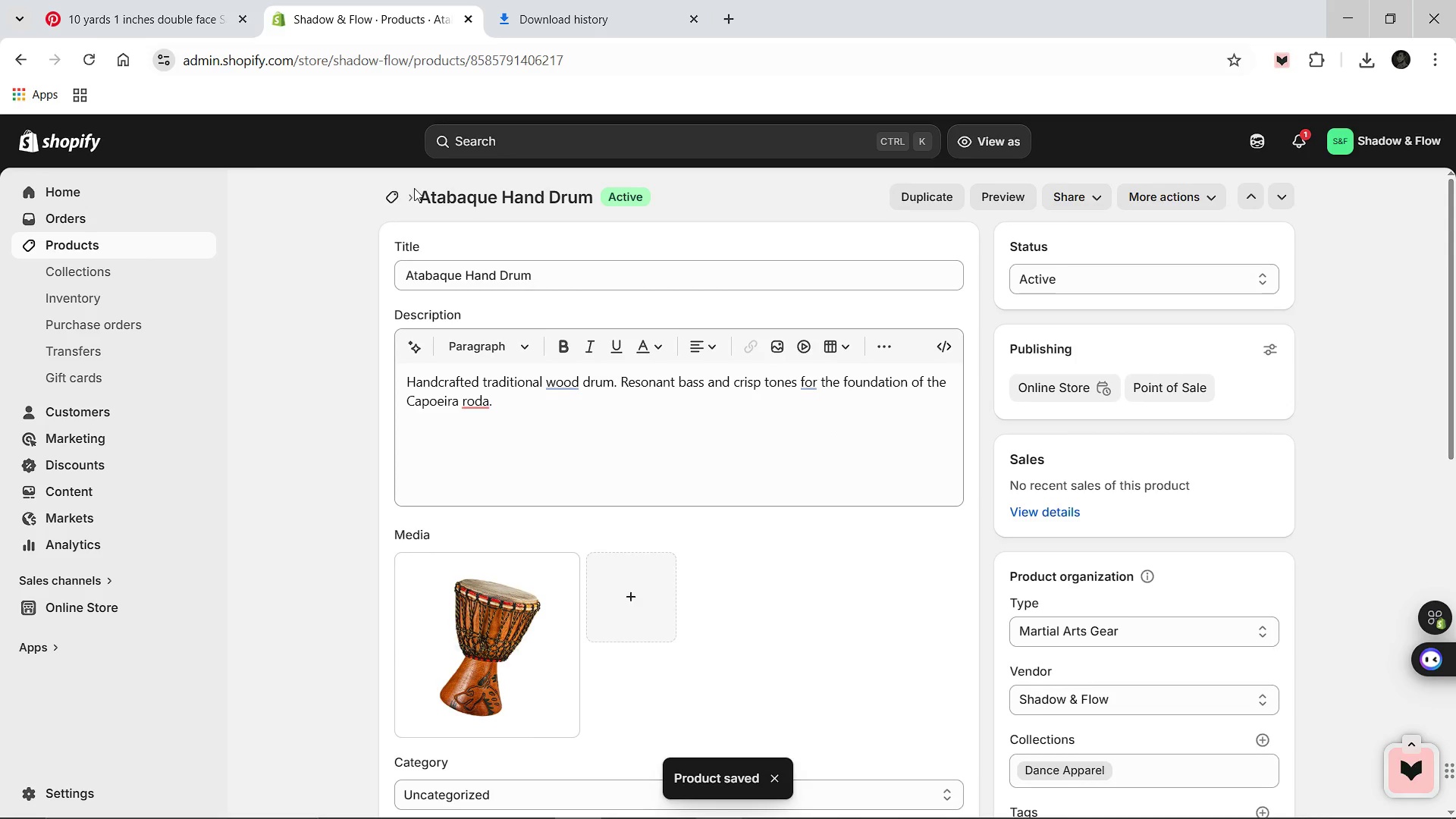 
left_click([386, 200])
 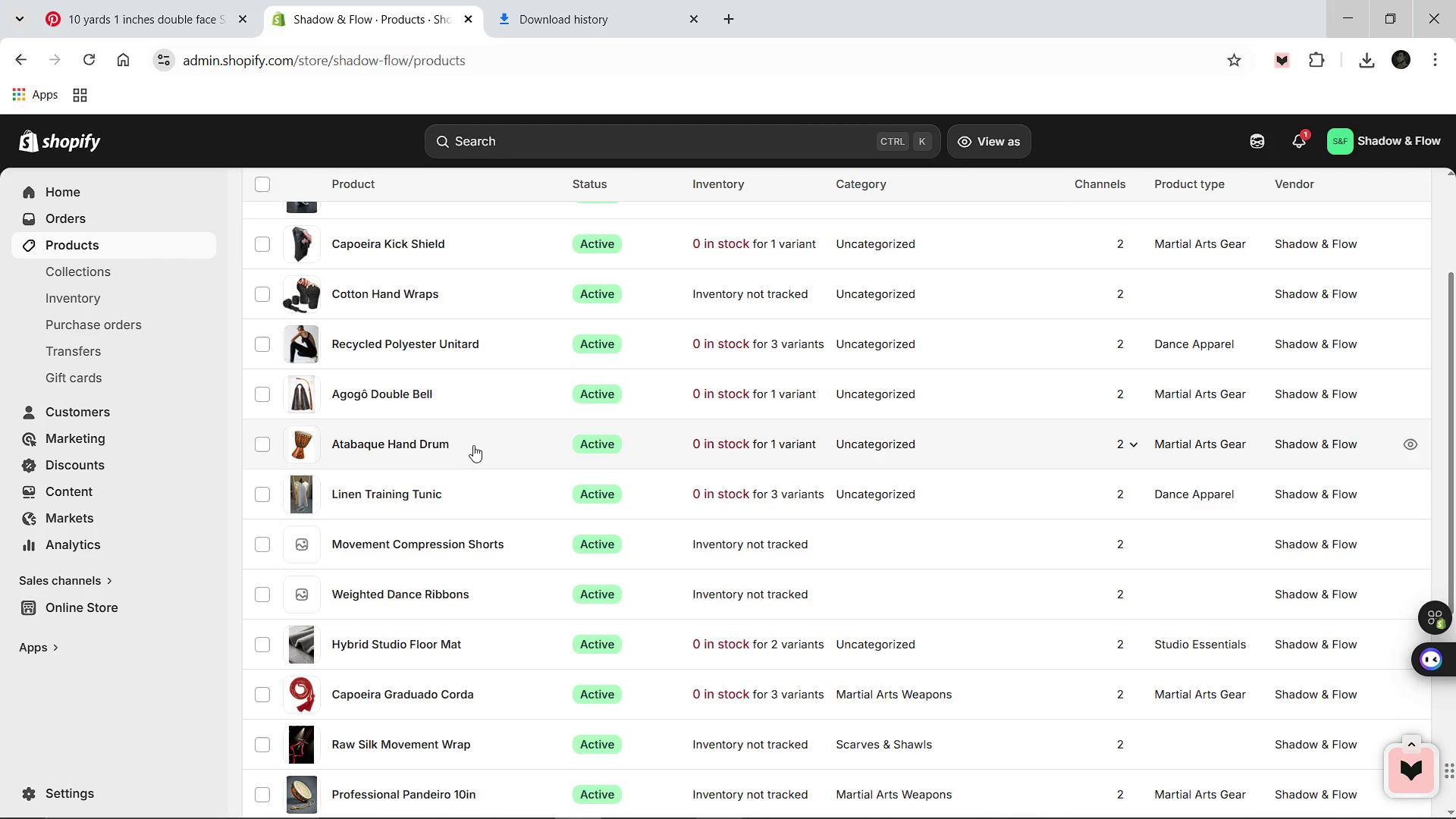 
wait(6.17)
 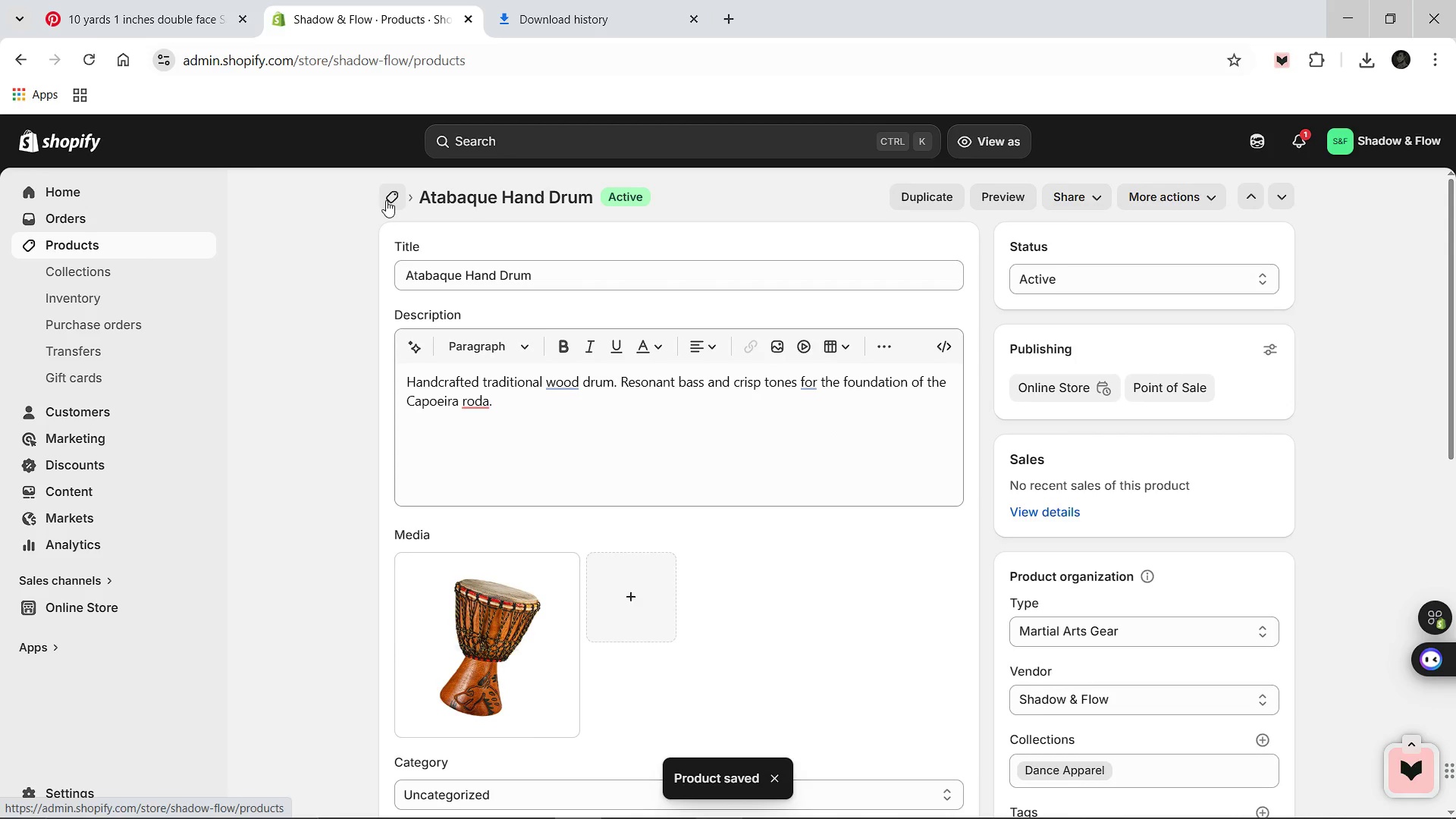 
left_click([444, 548])
 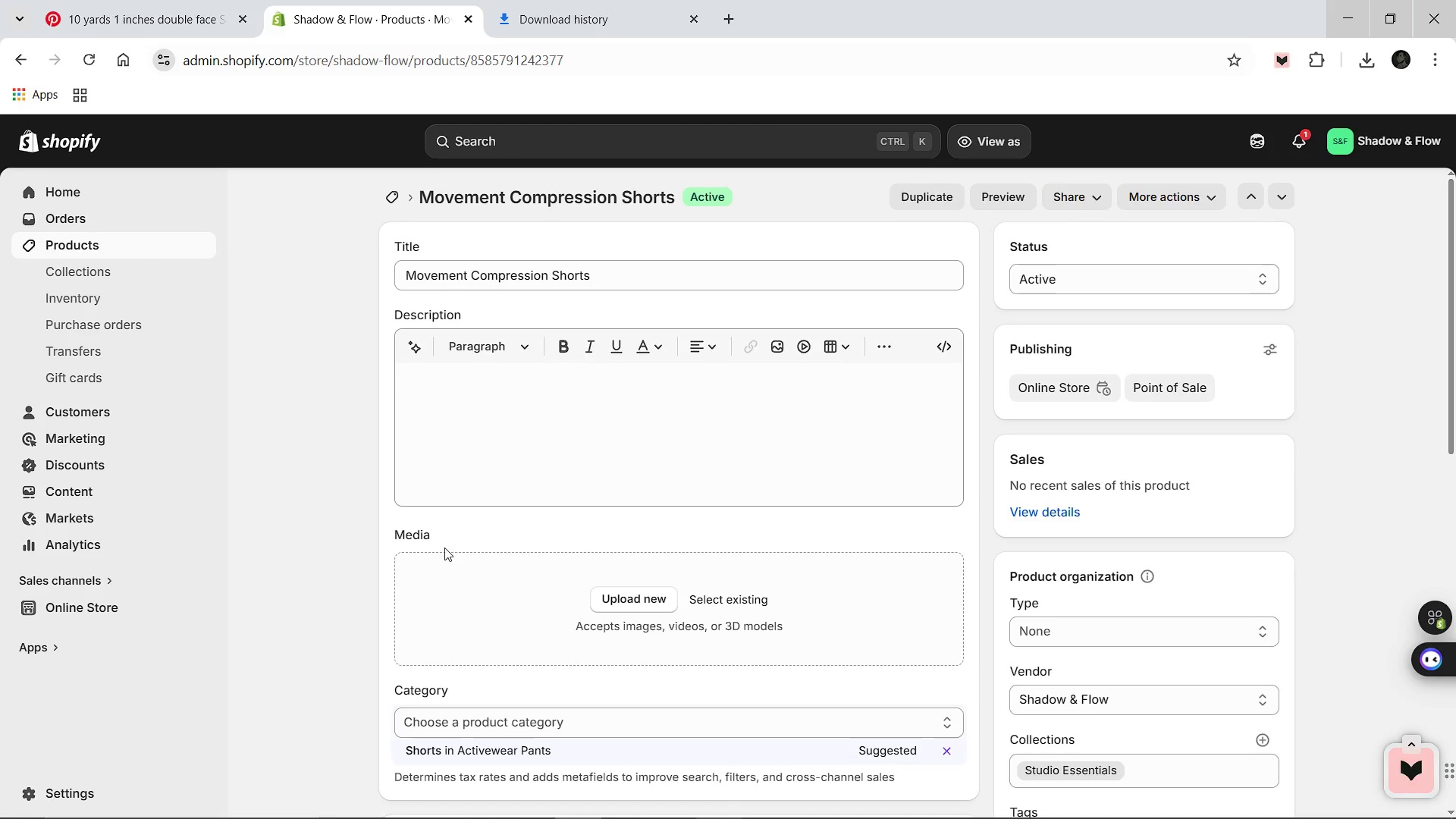 
wait(11.5)
 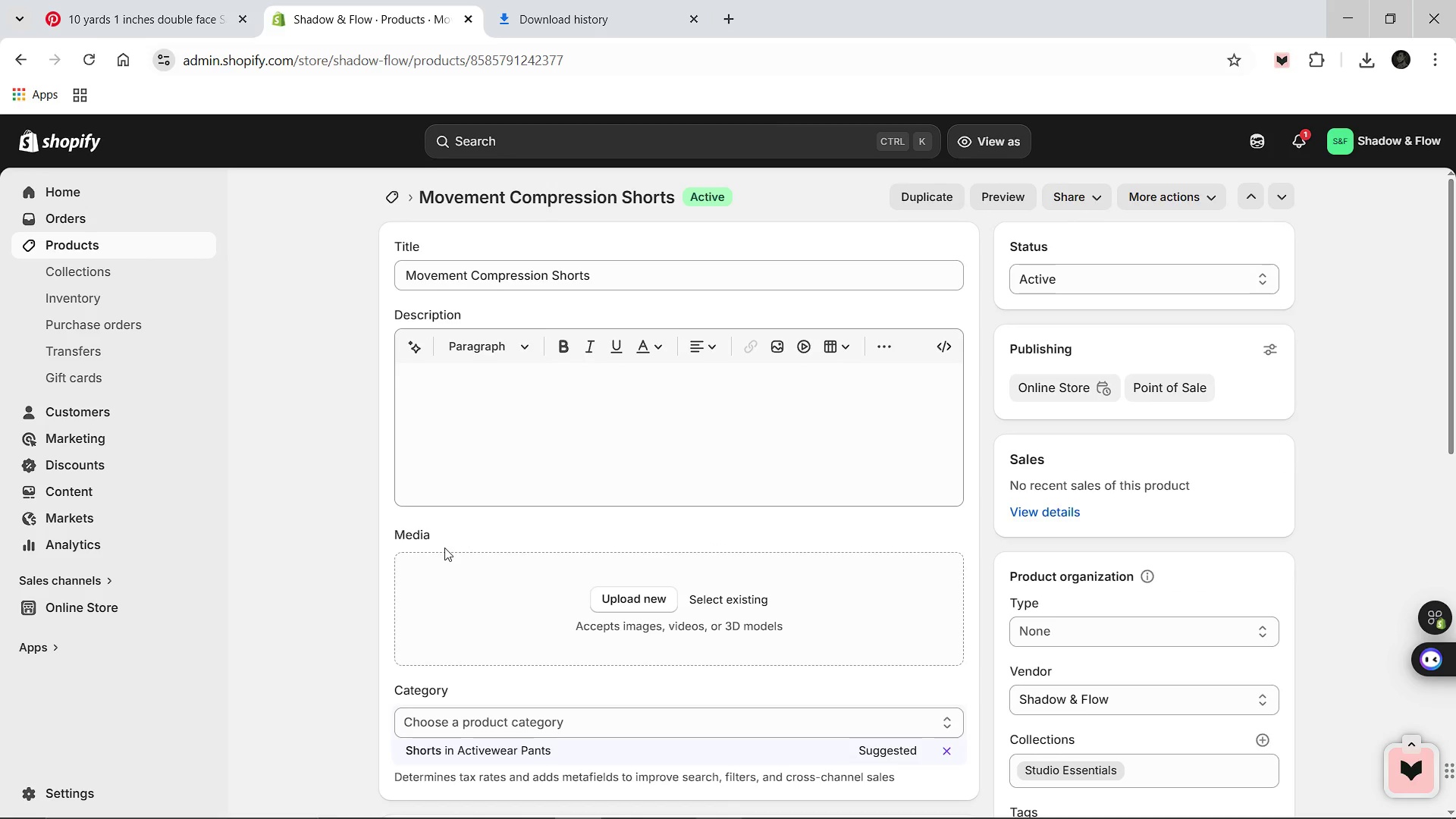 
left_click([581, 464])
 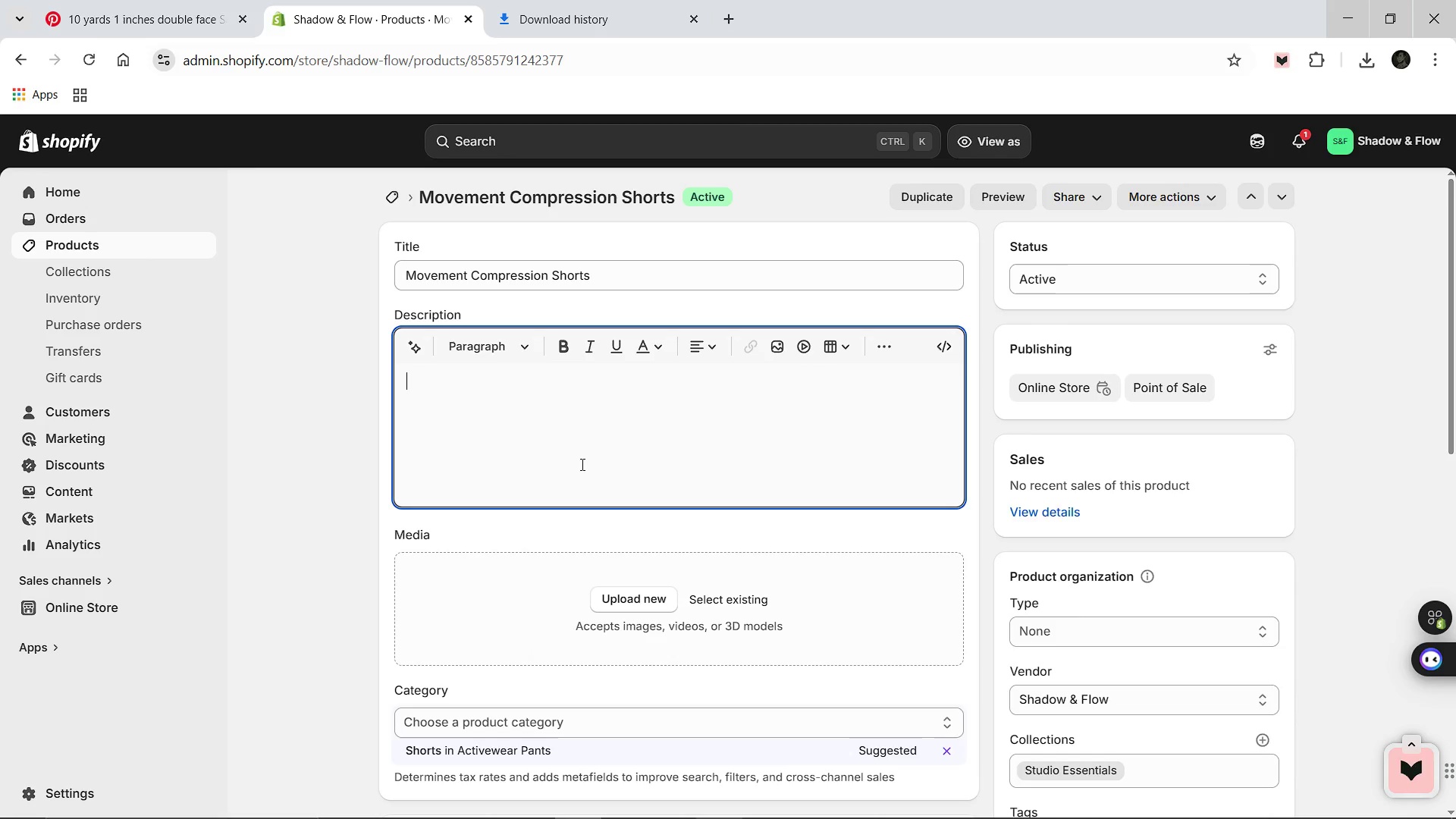 
type(High-support compression shorts for dance and floorwork. Moisture-wicking fabric for intense hybrid movement training)
 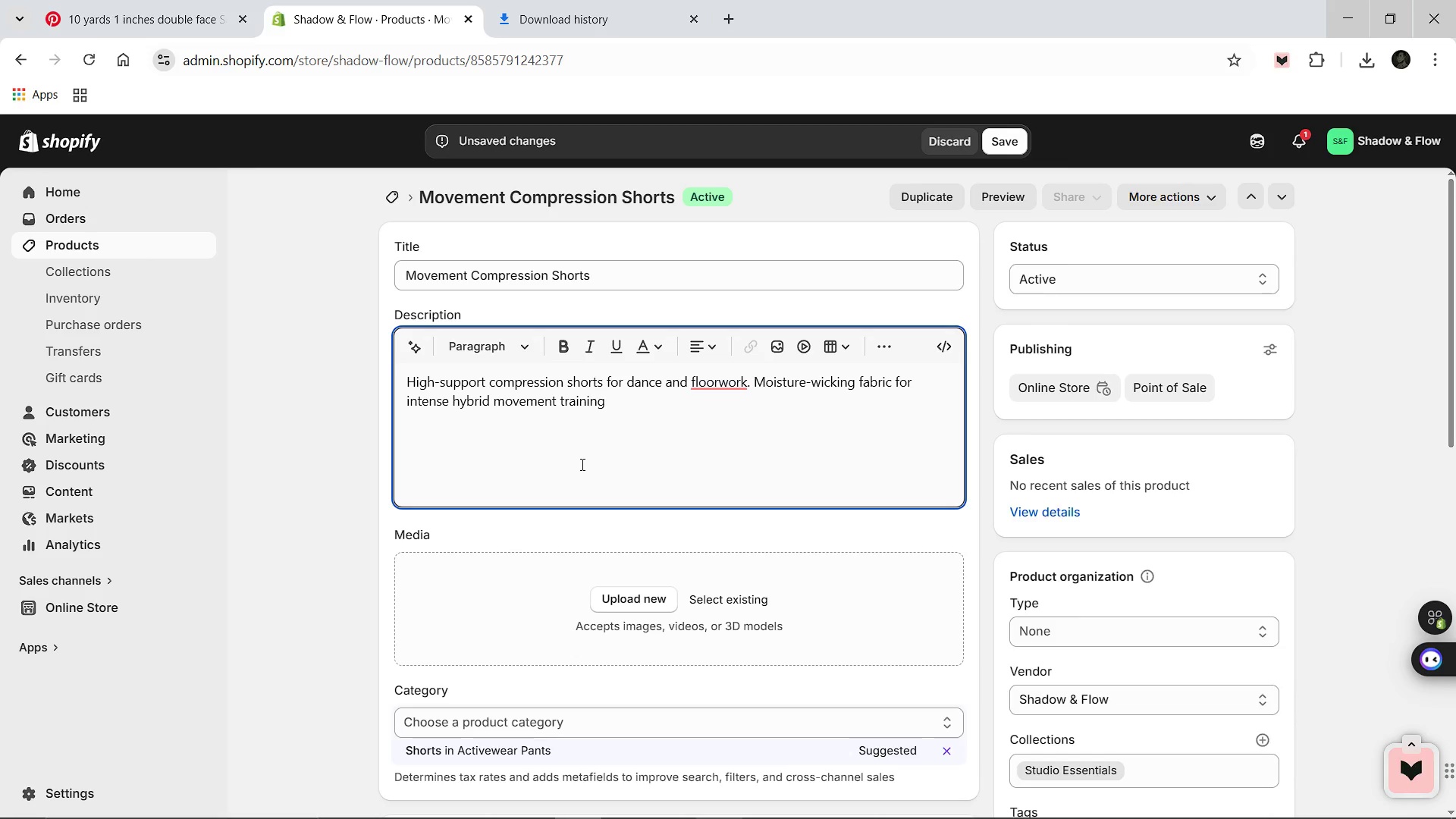 
key(Period)
 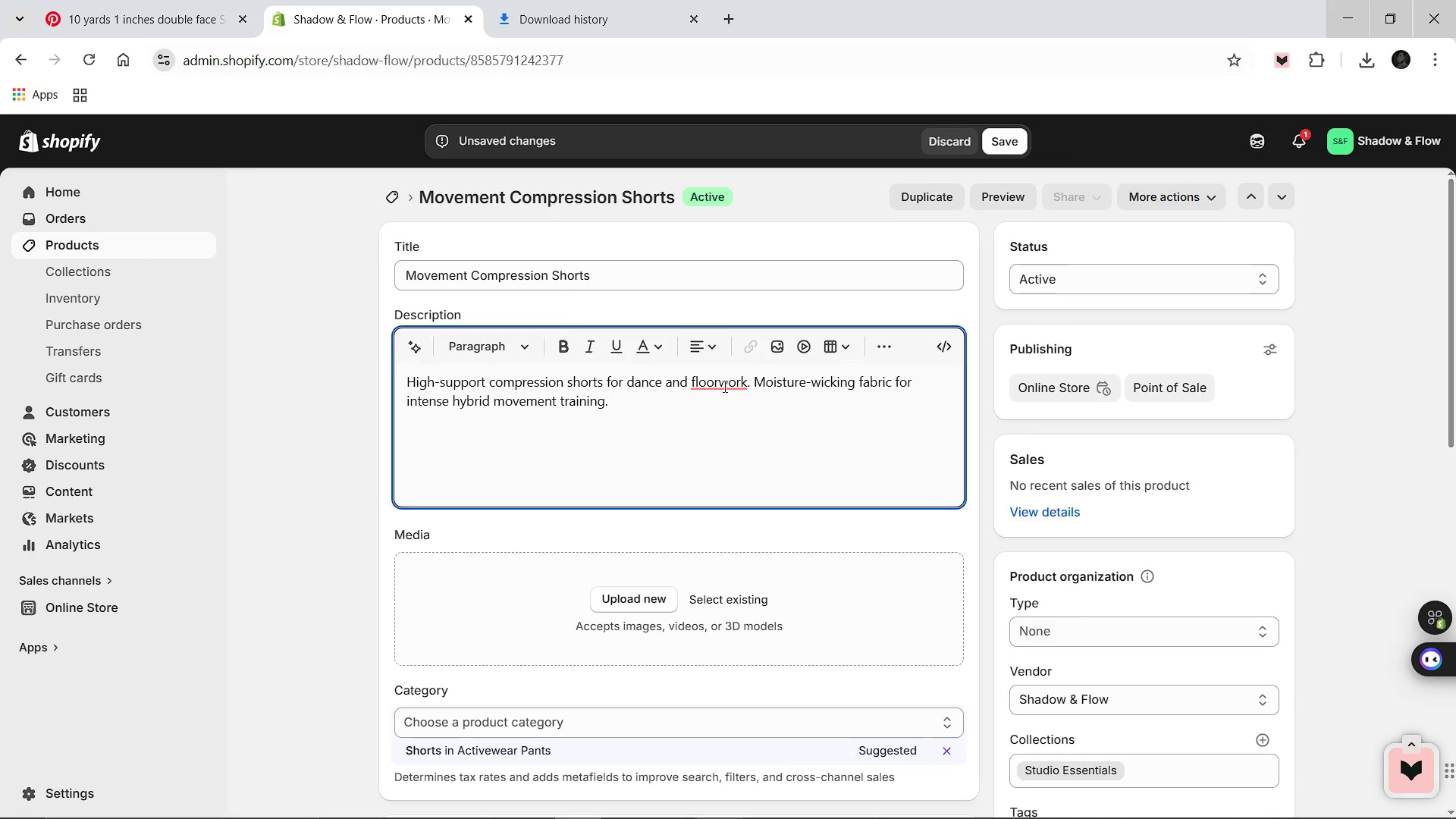 
left_click([718, 382])
 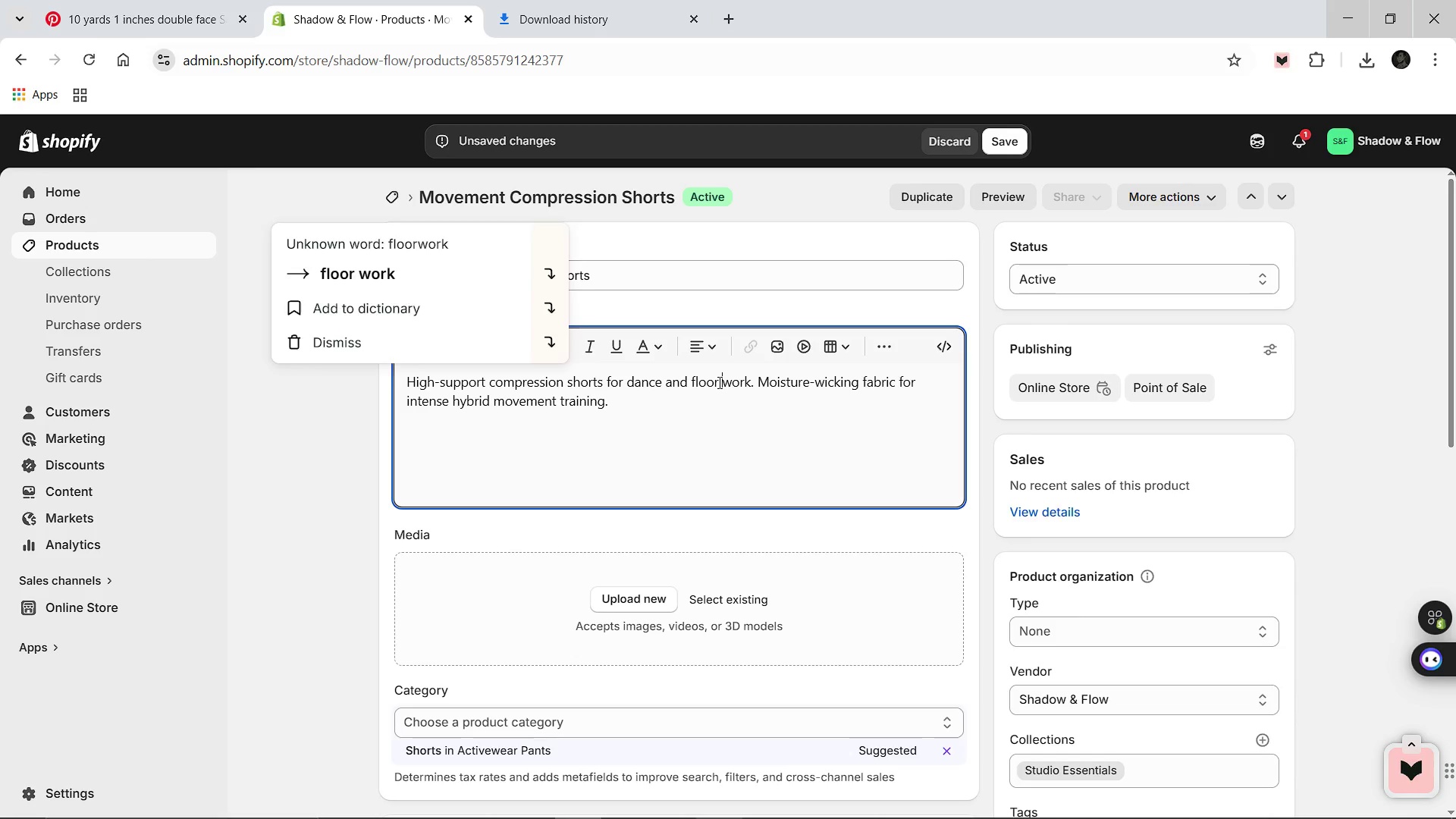 
key(Space)
 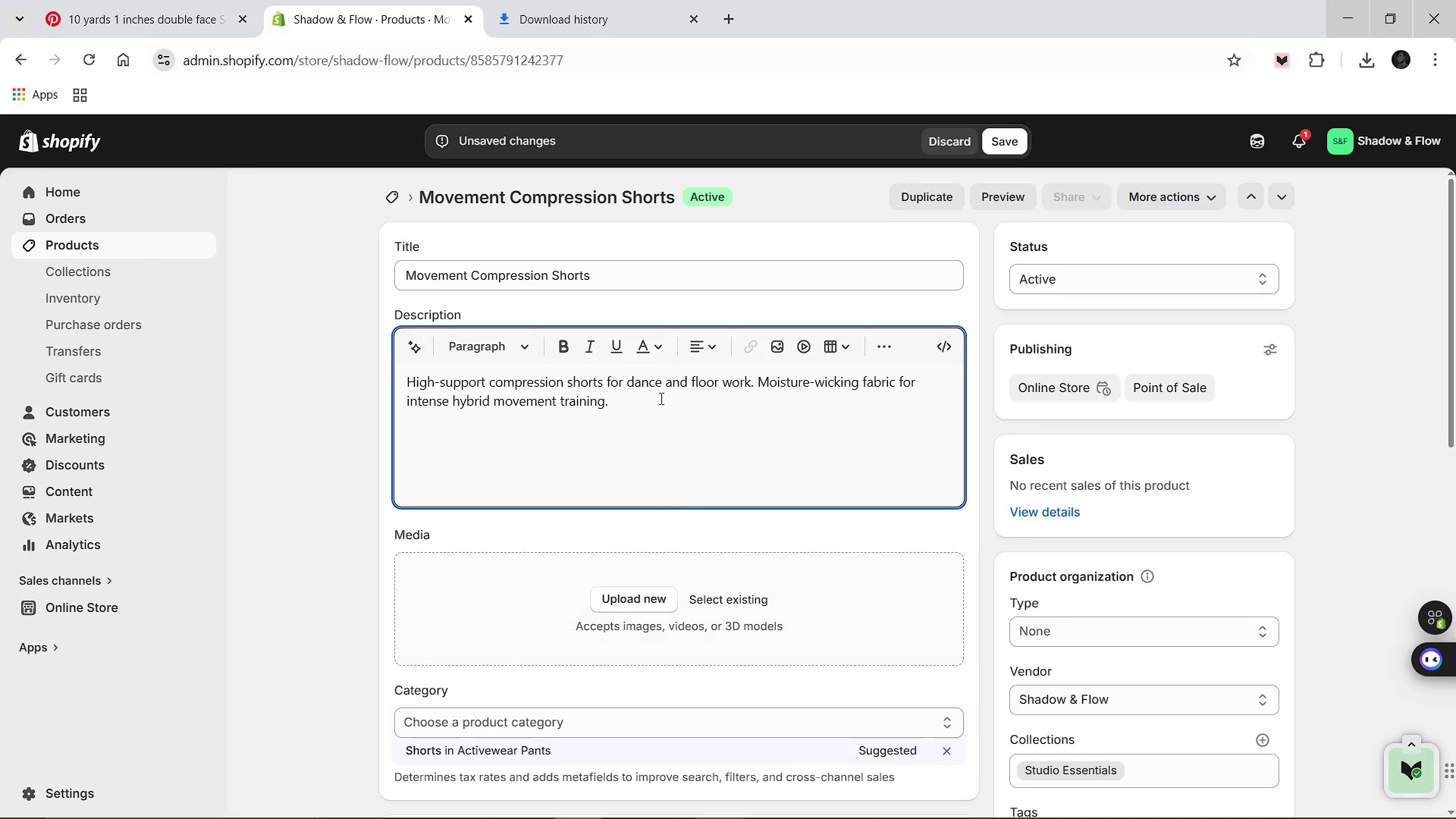 
left_click([572, 0])
 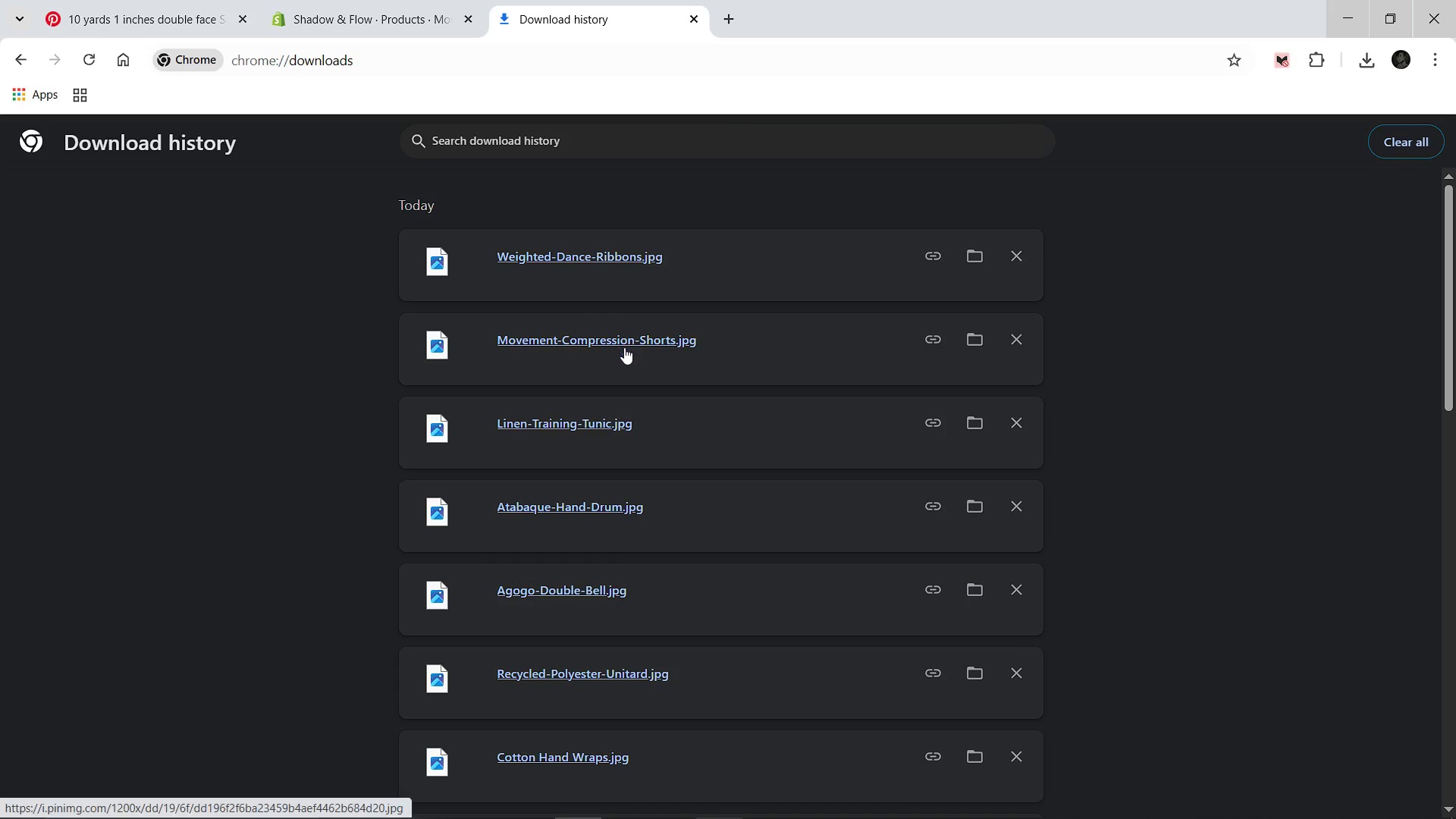 
left_click_drag(start_coordinate=[624, 342], to_coordinate=[607, 615])
 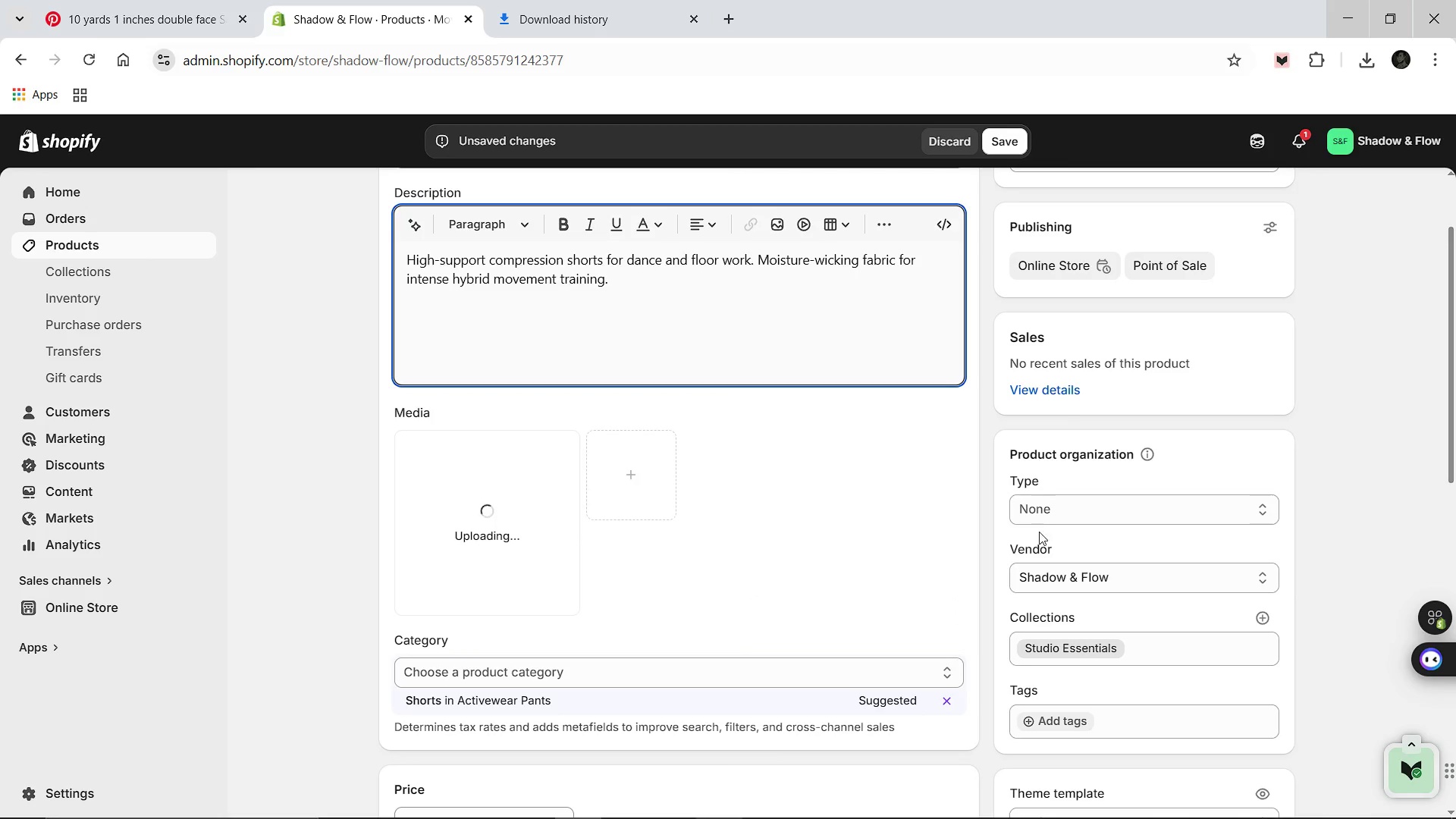 
left_click([1053, 520])
 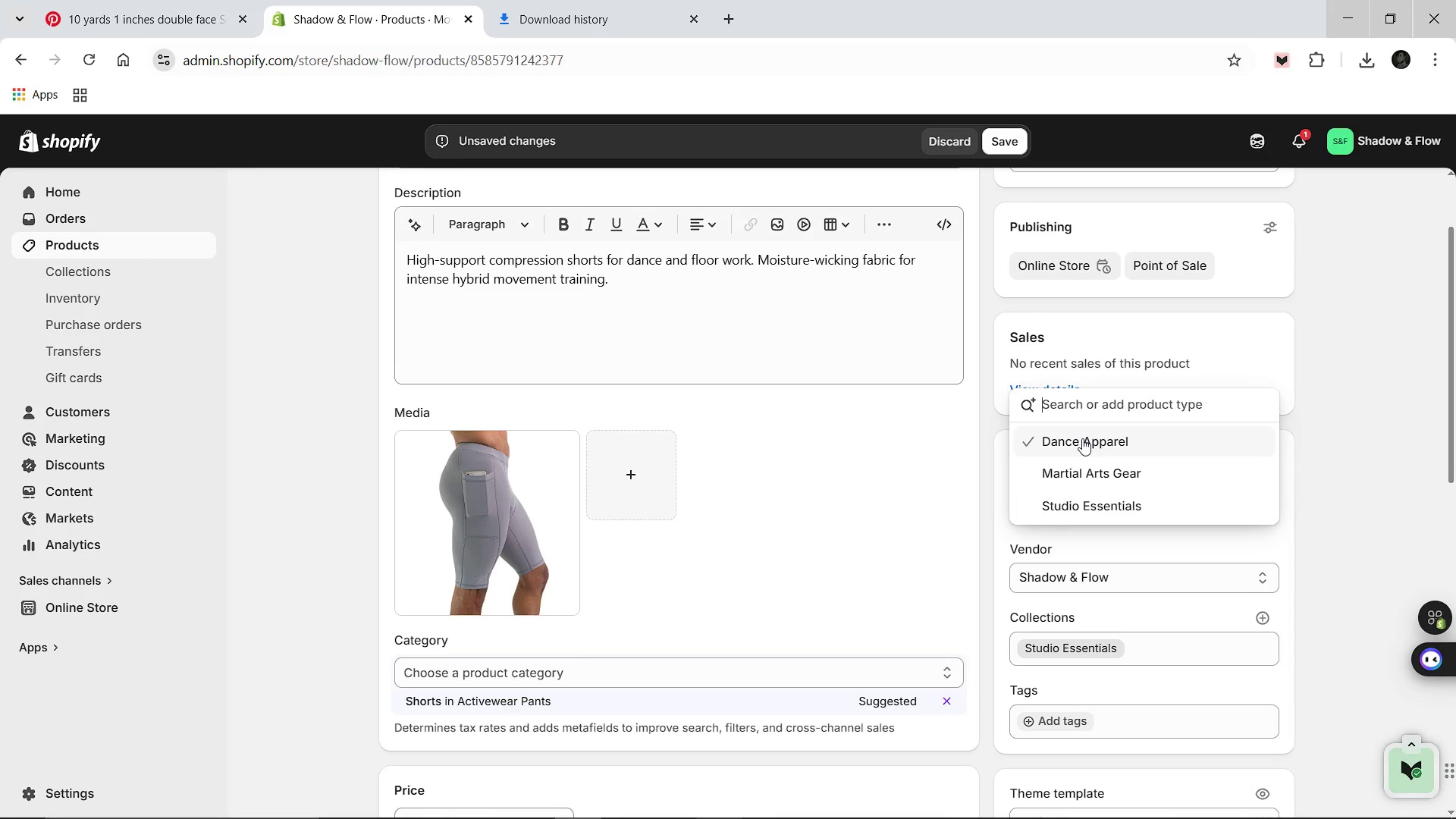 
wait(7.39)
 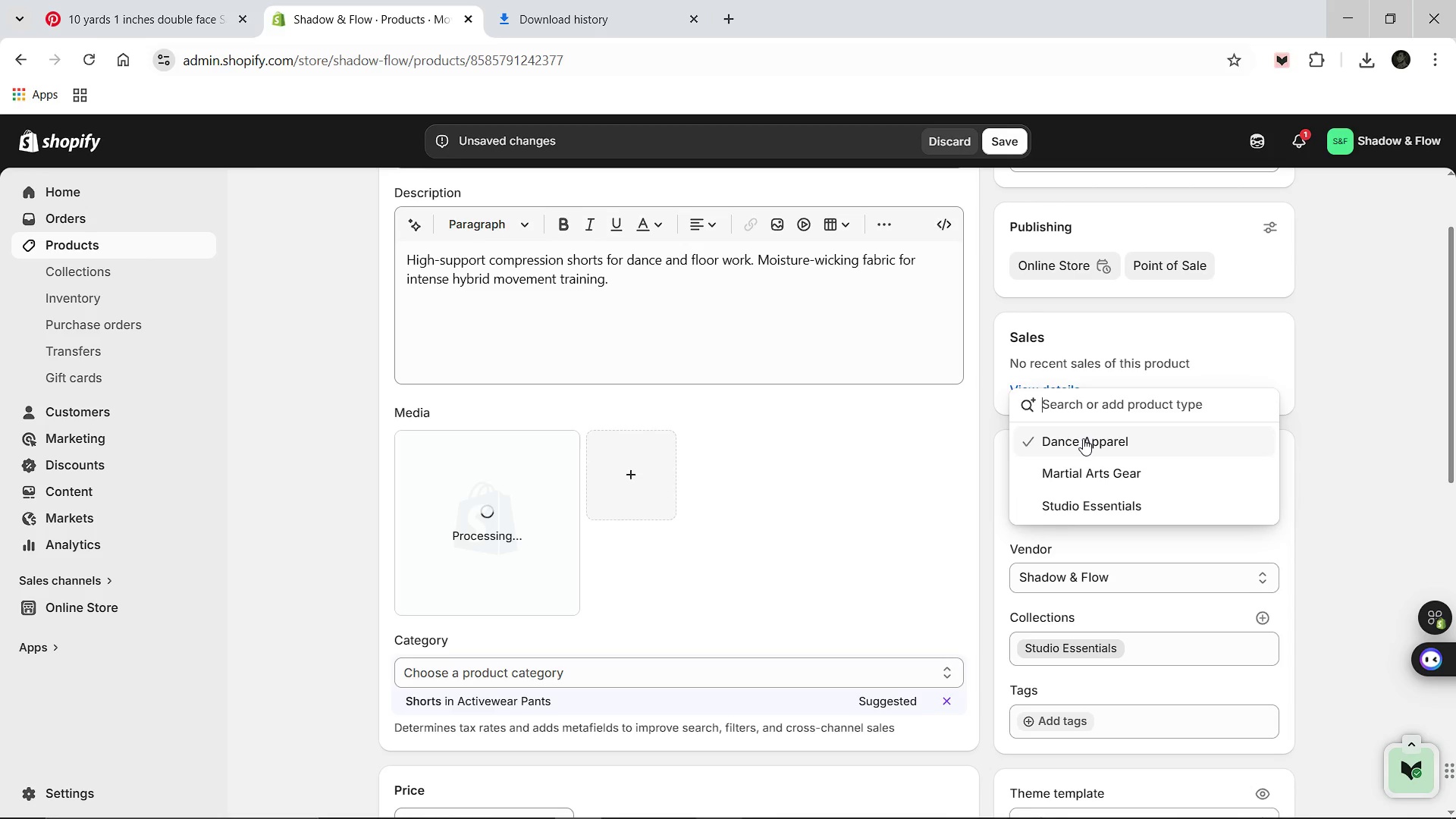 
left_click([1081, 510])
 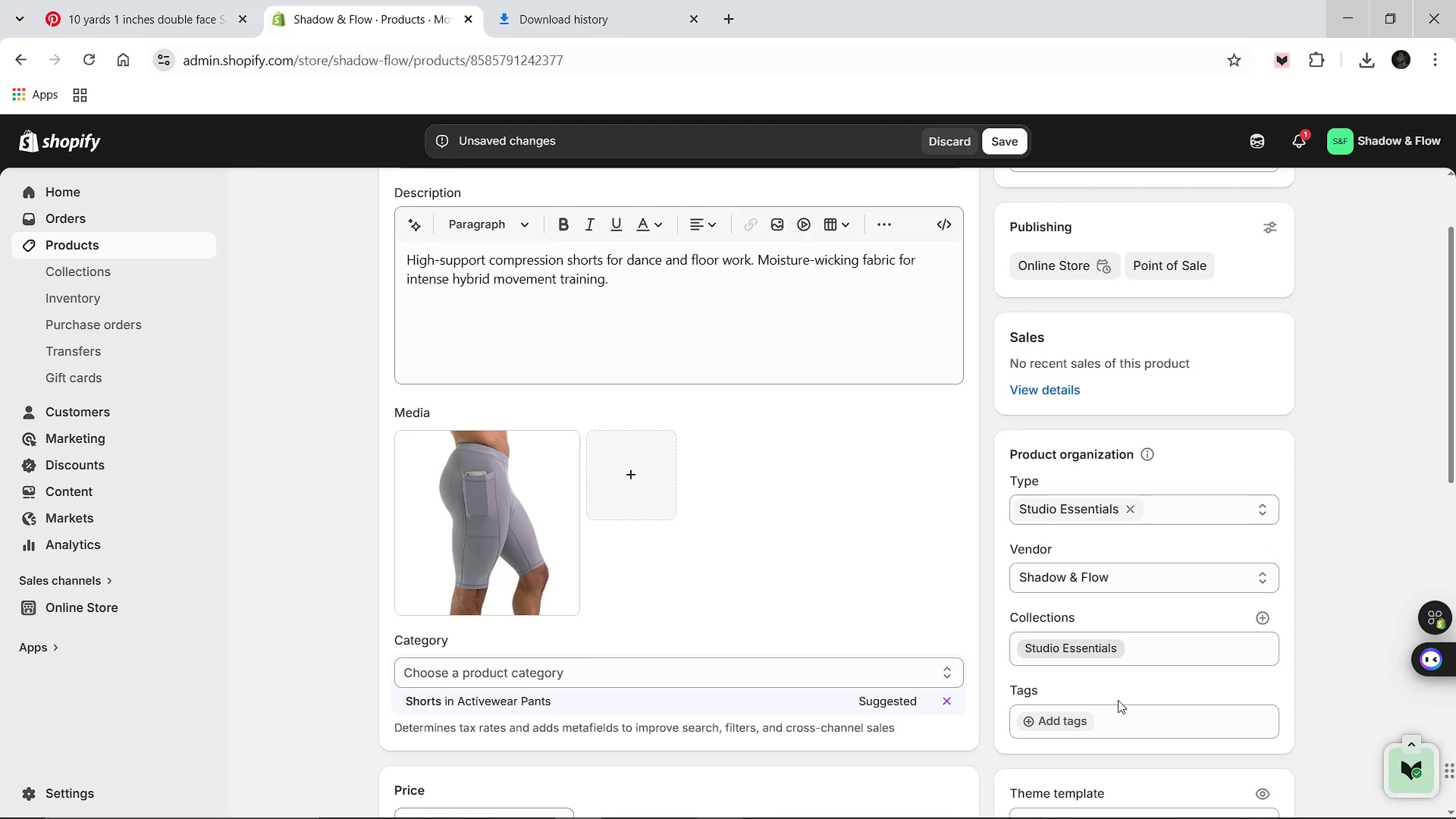 
left_click([1065, 721])
 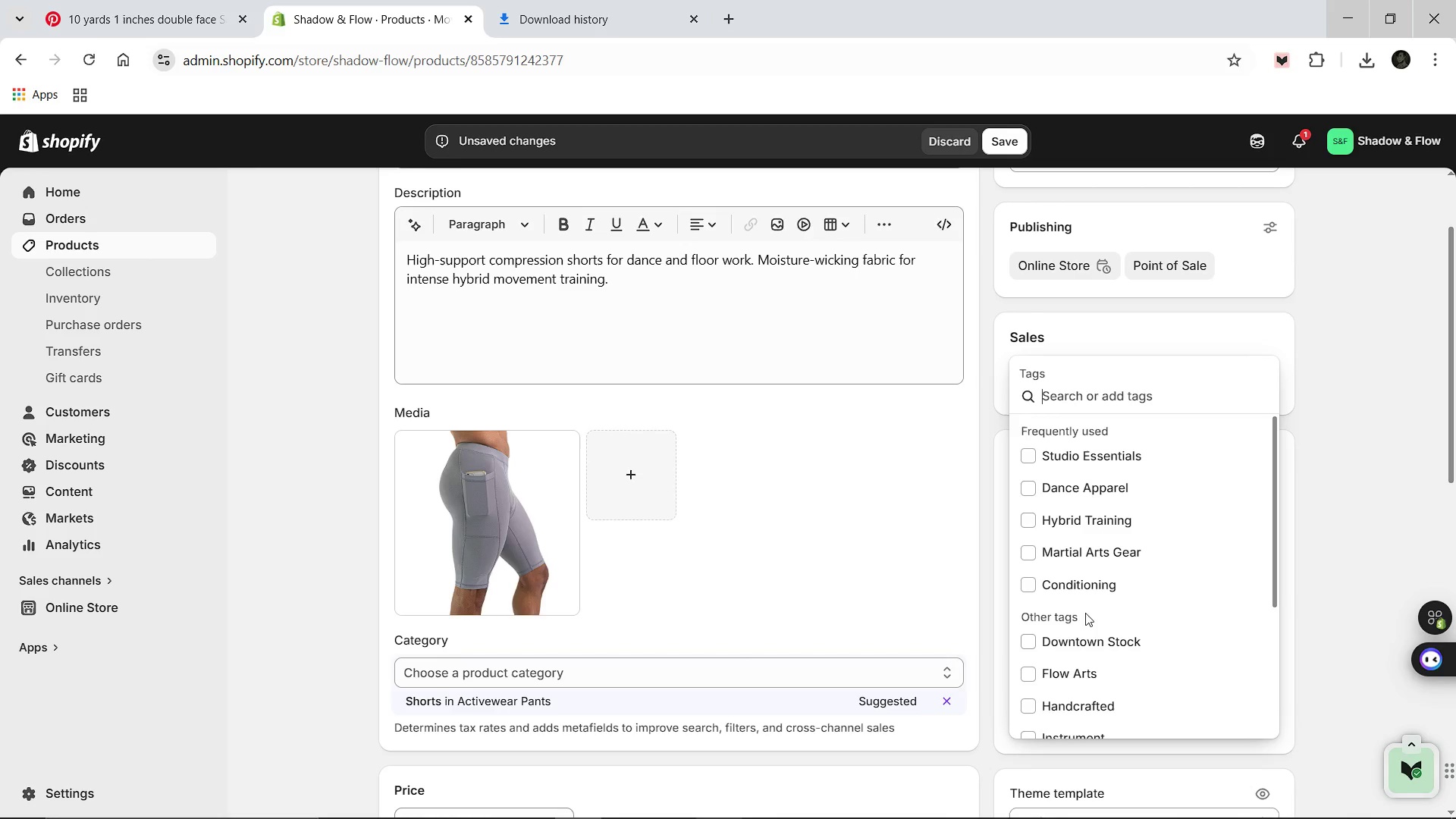 
wait(8.45)
 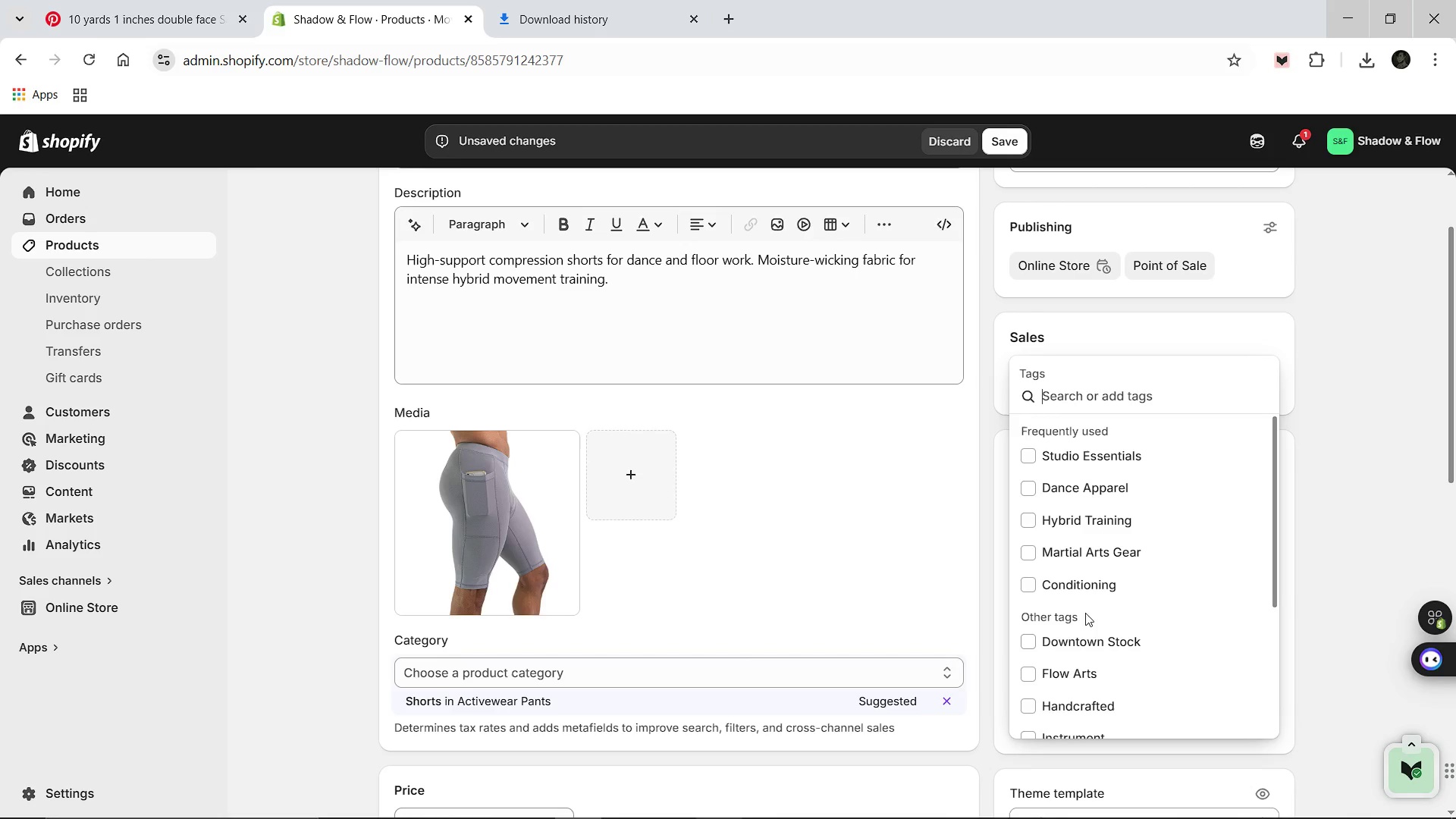 
left_click([1031, 453])
 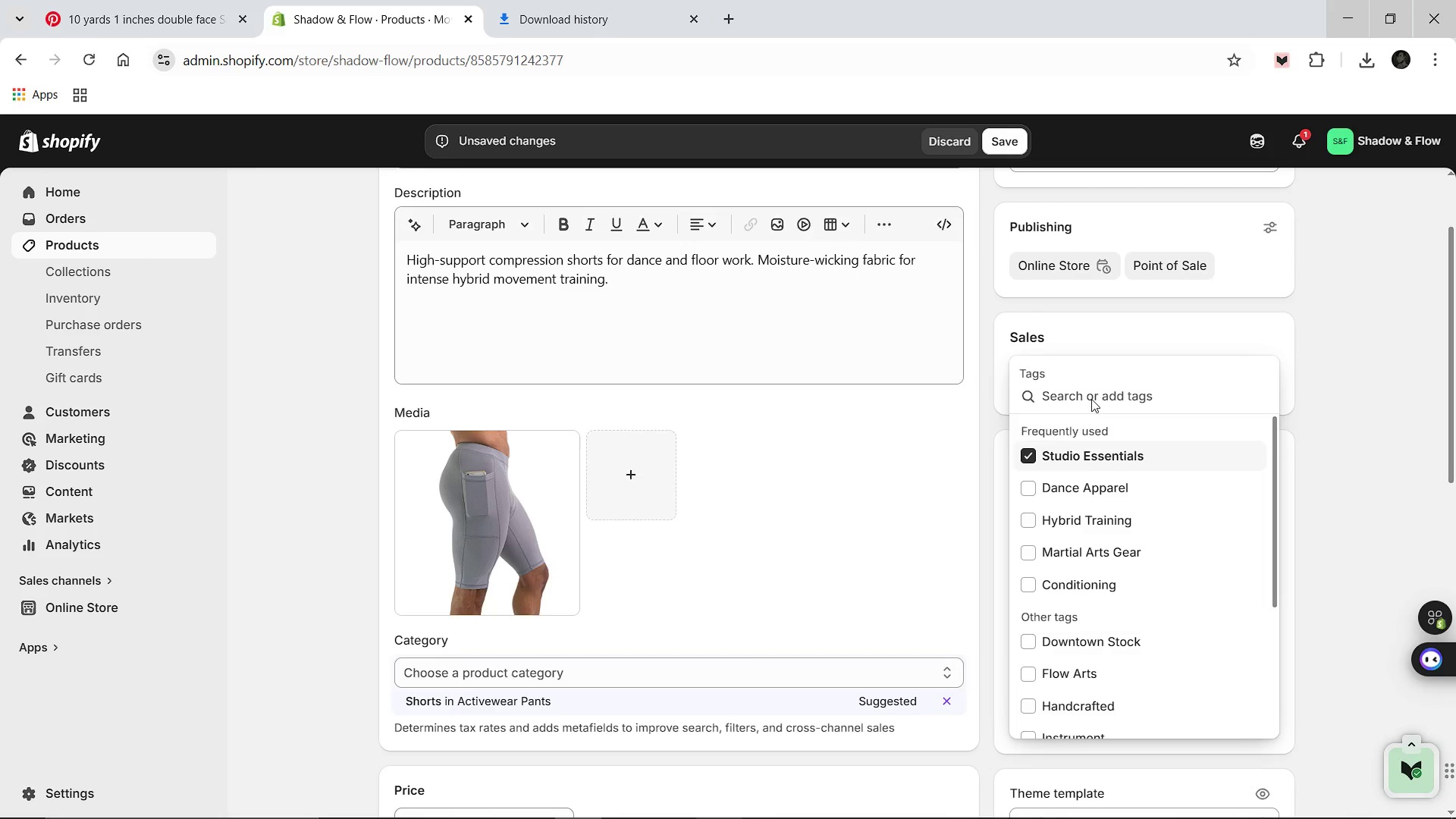 
left_click([1093, 394])
 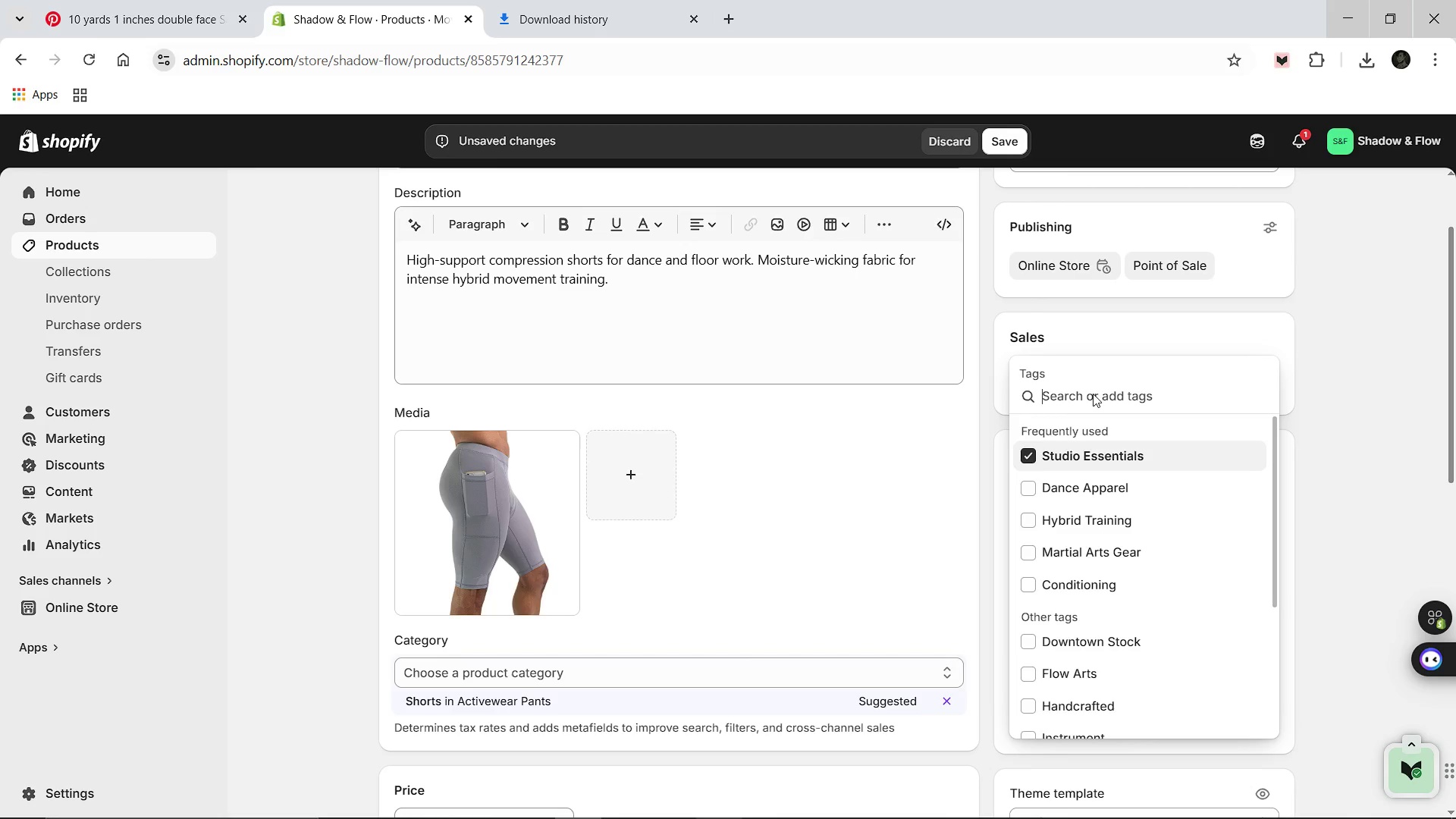 
left_click([1093, 394])
 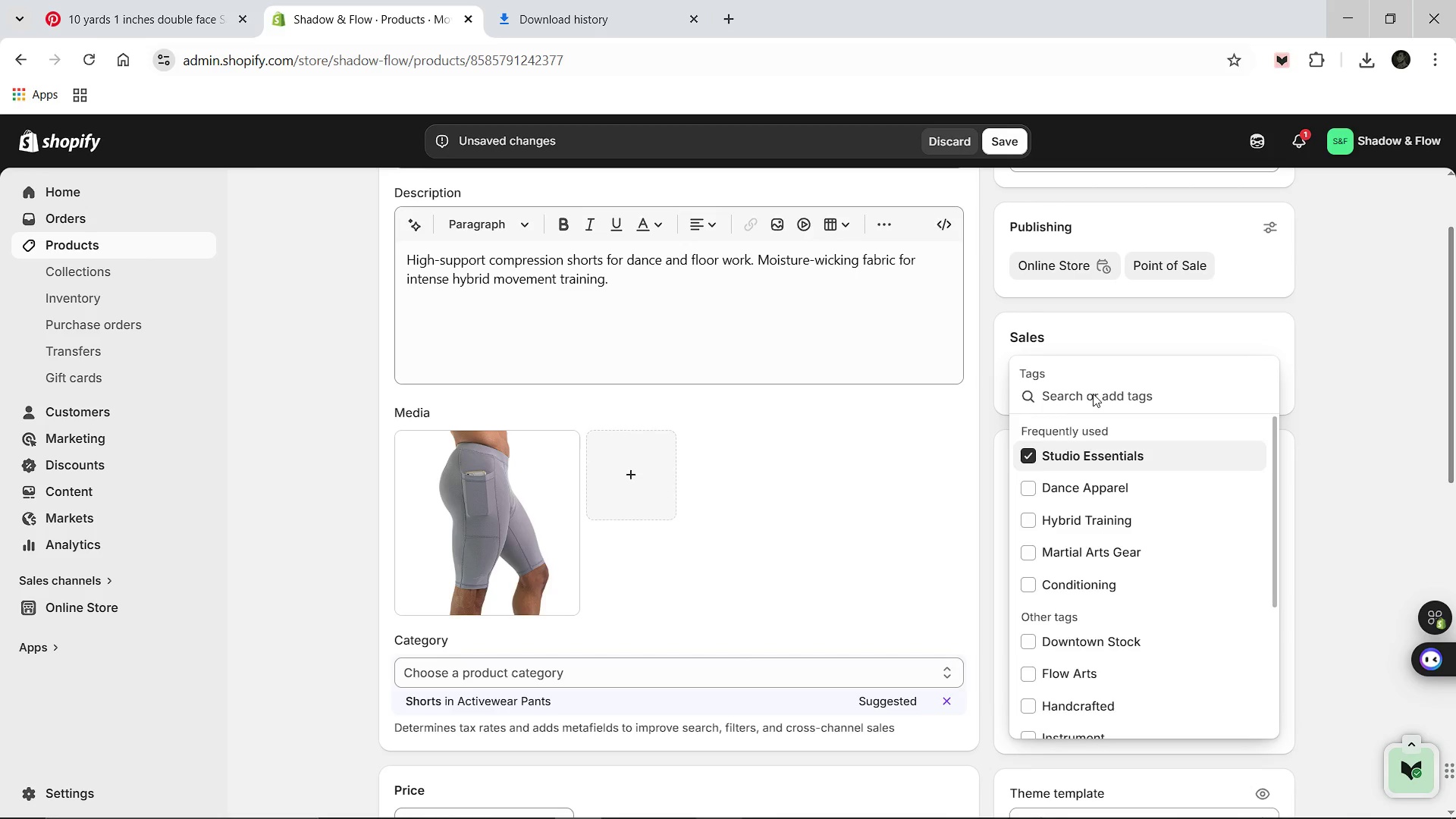 
type(Activewear])
key(Backspace)
 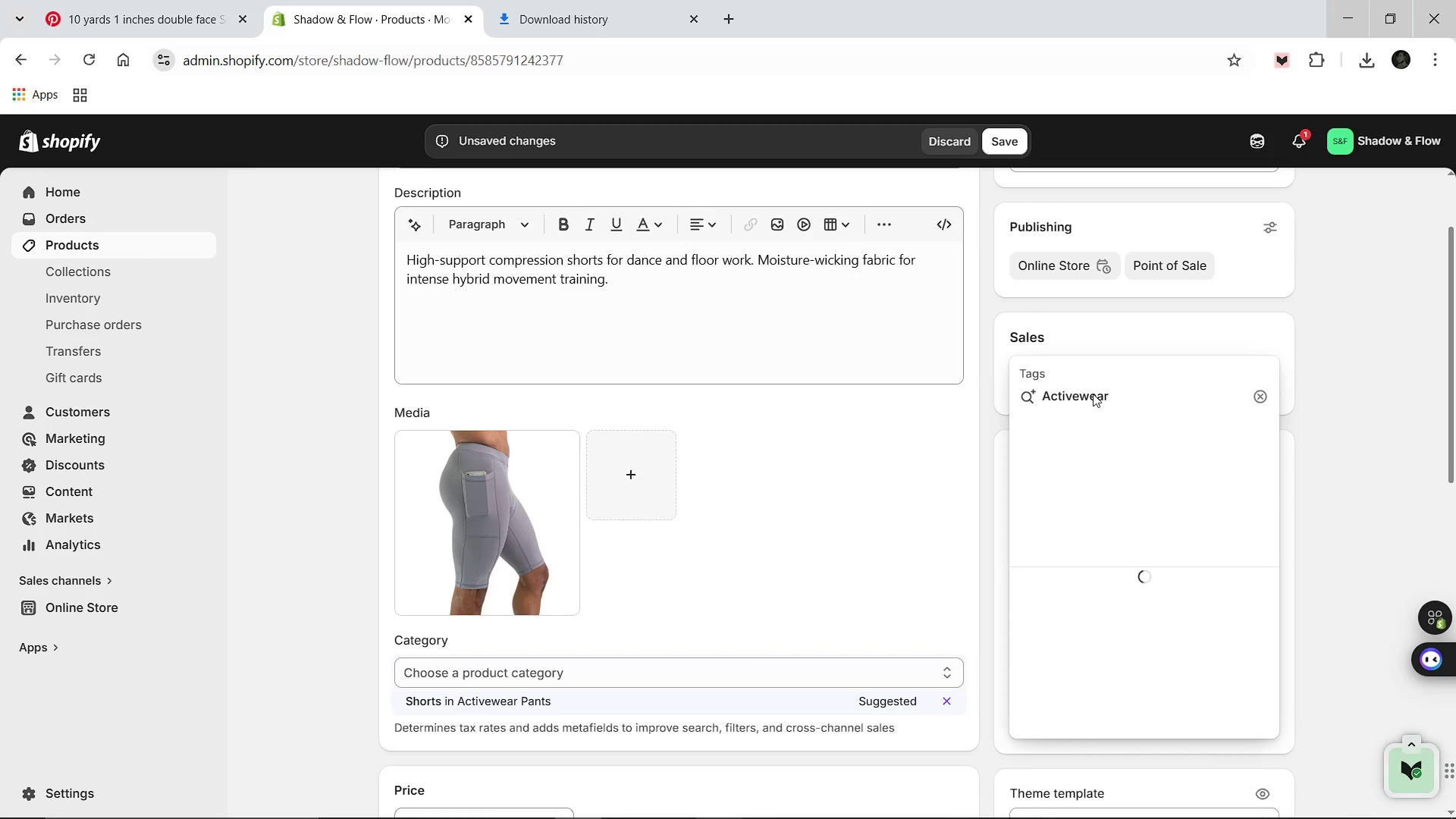 
key(Enter)
 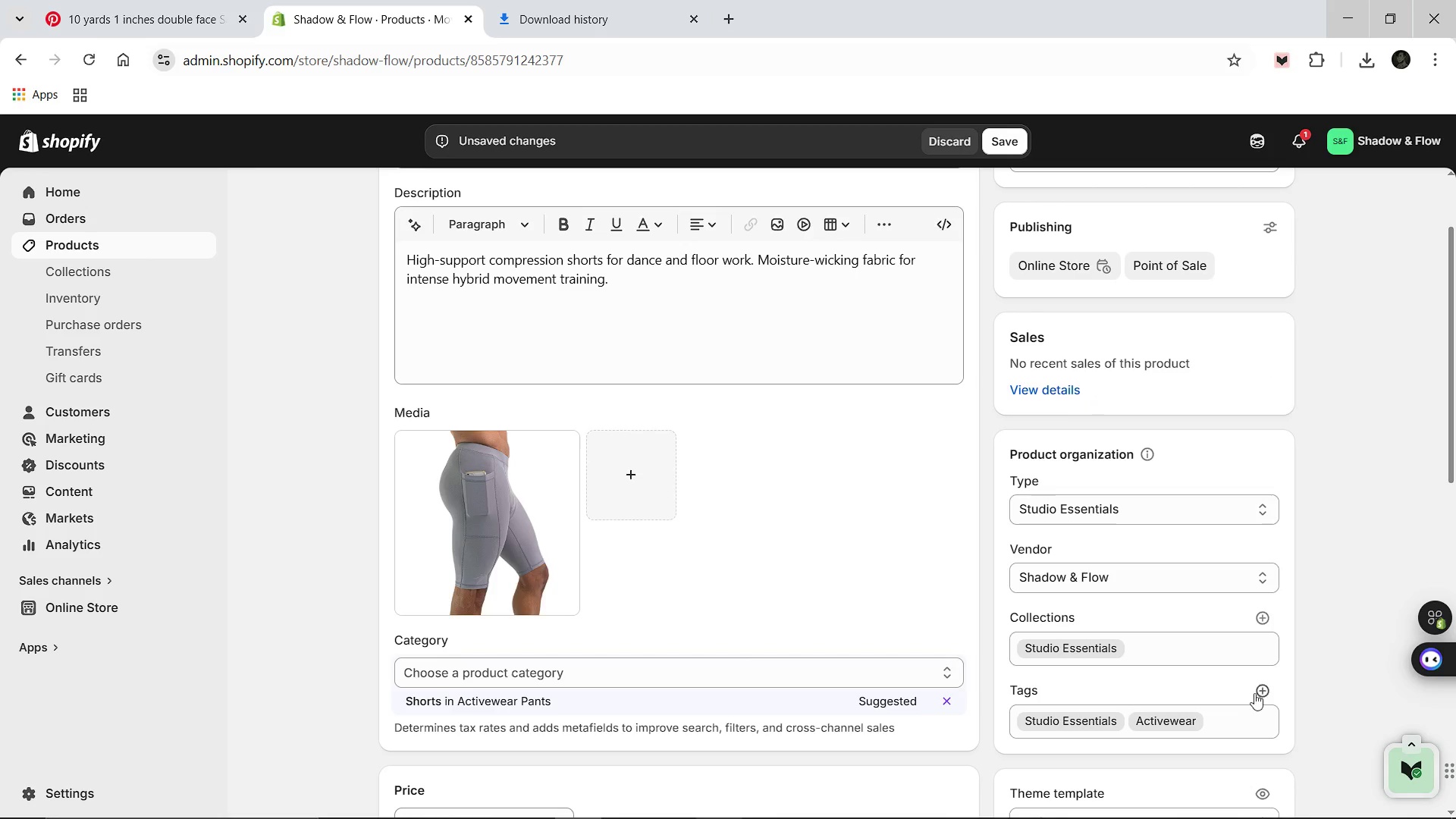 
left_click([1258, 693])
 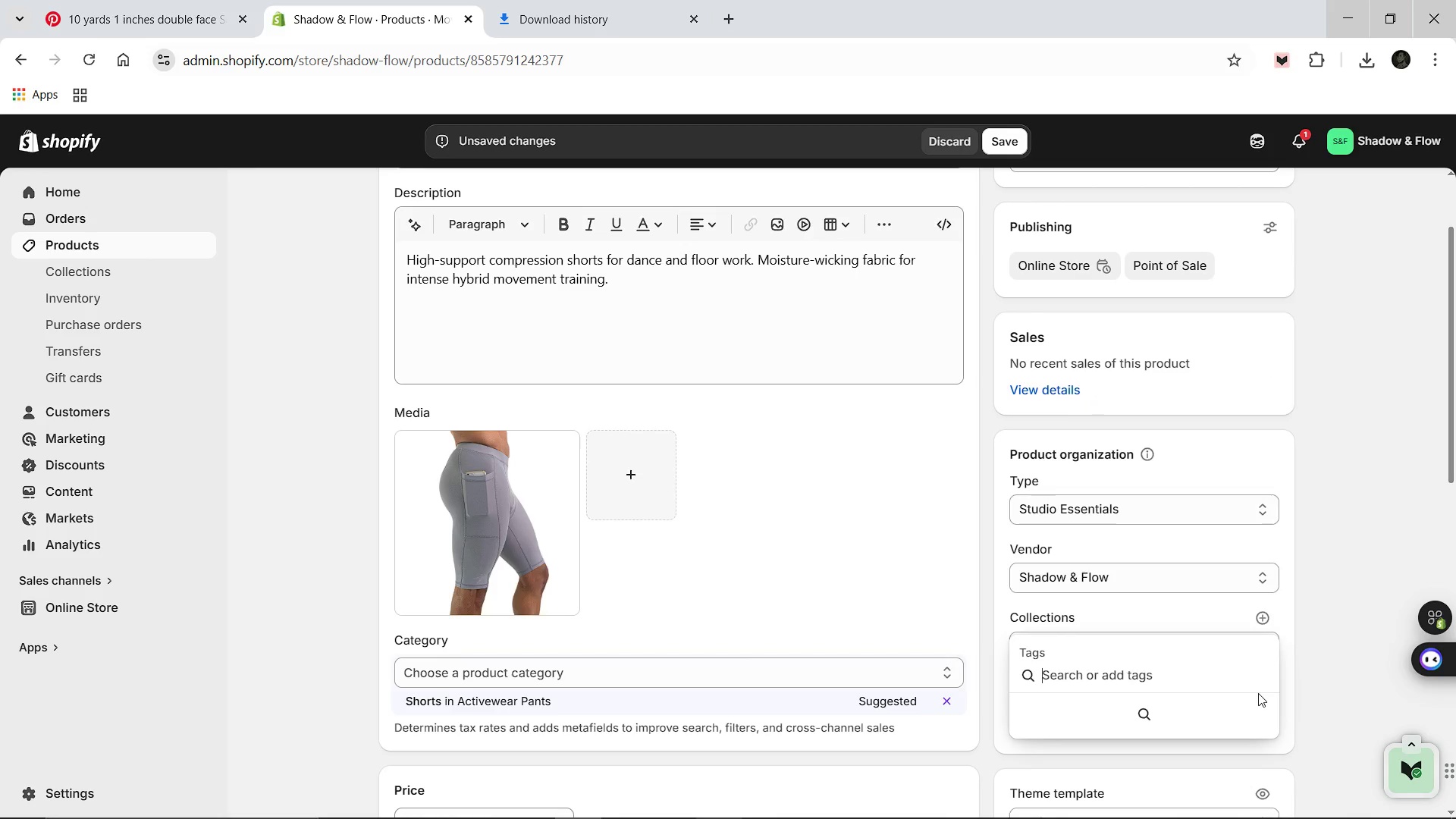 
type(Compression)
 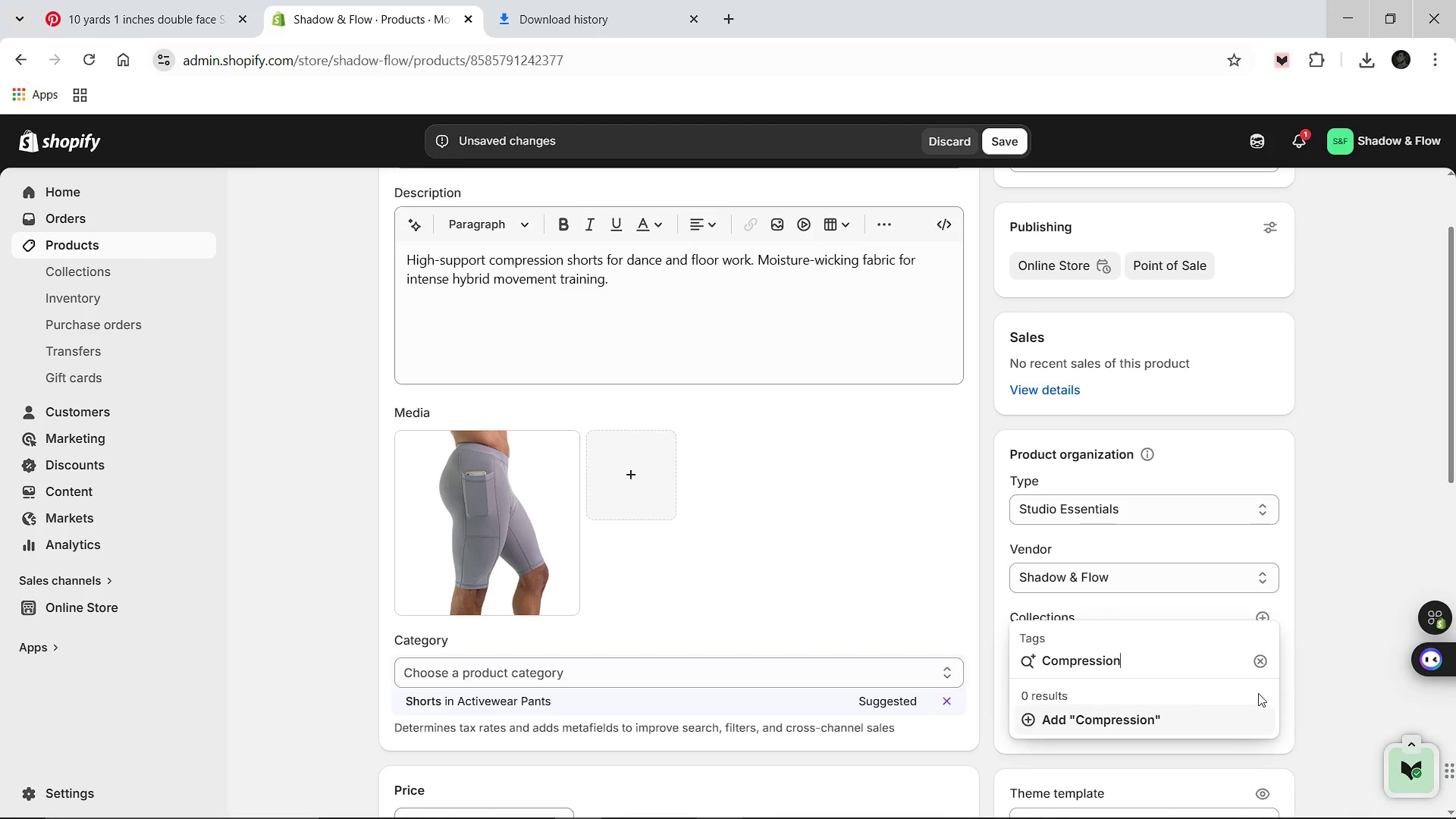 
key(Enter)
 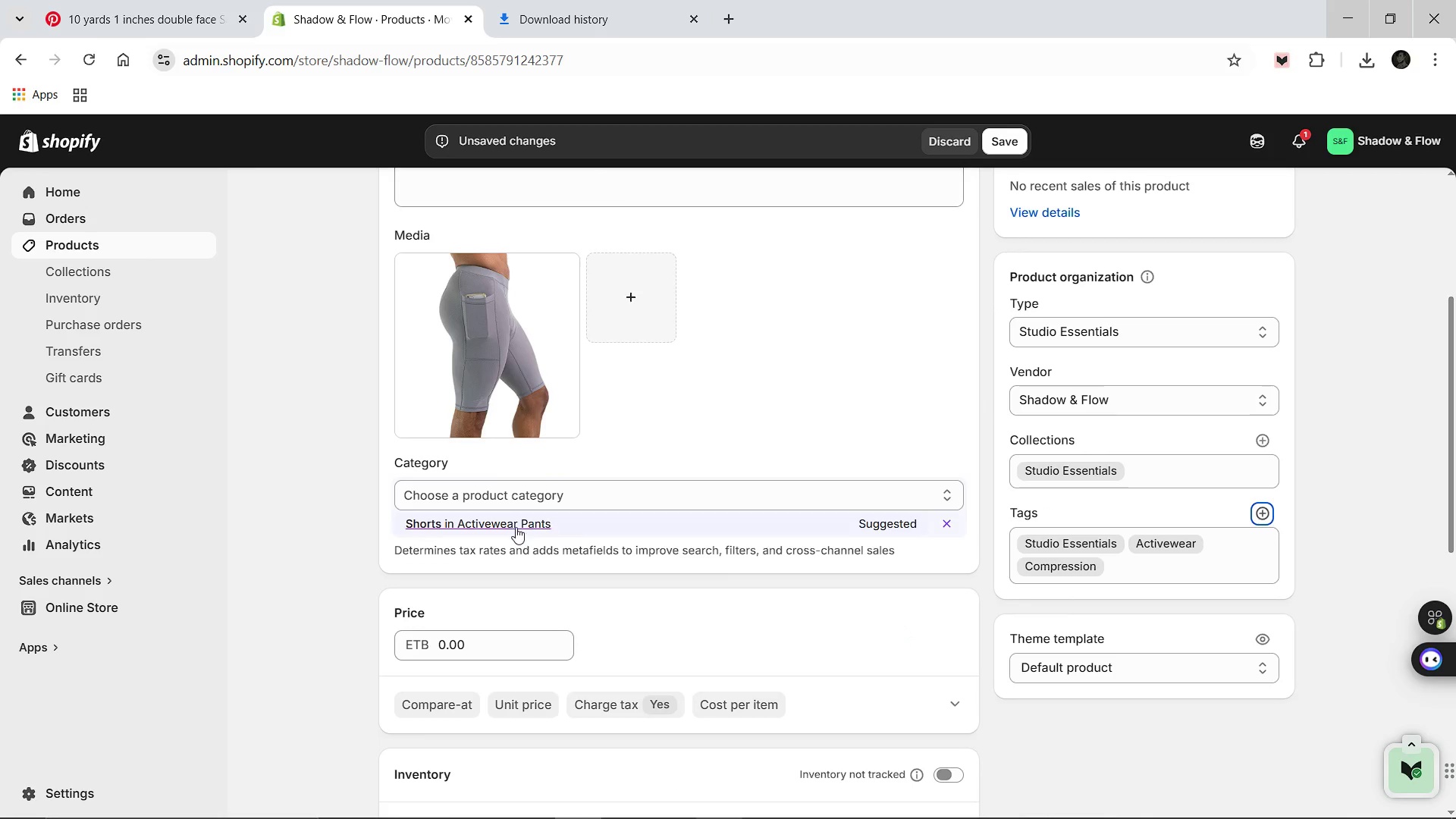 
left_click([516, 527])
 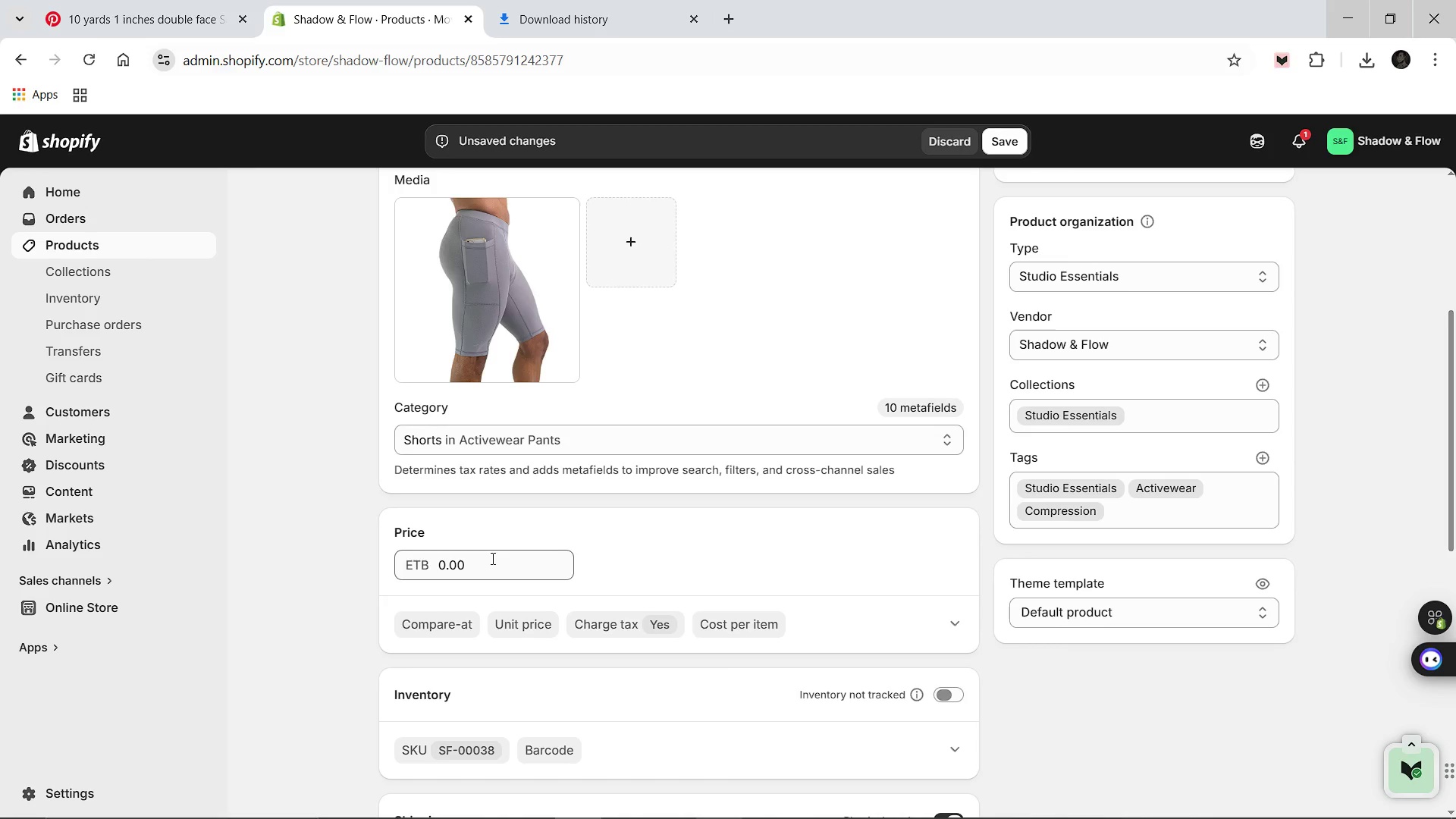 
left_click([491, 558])
 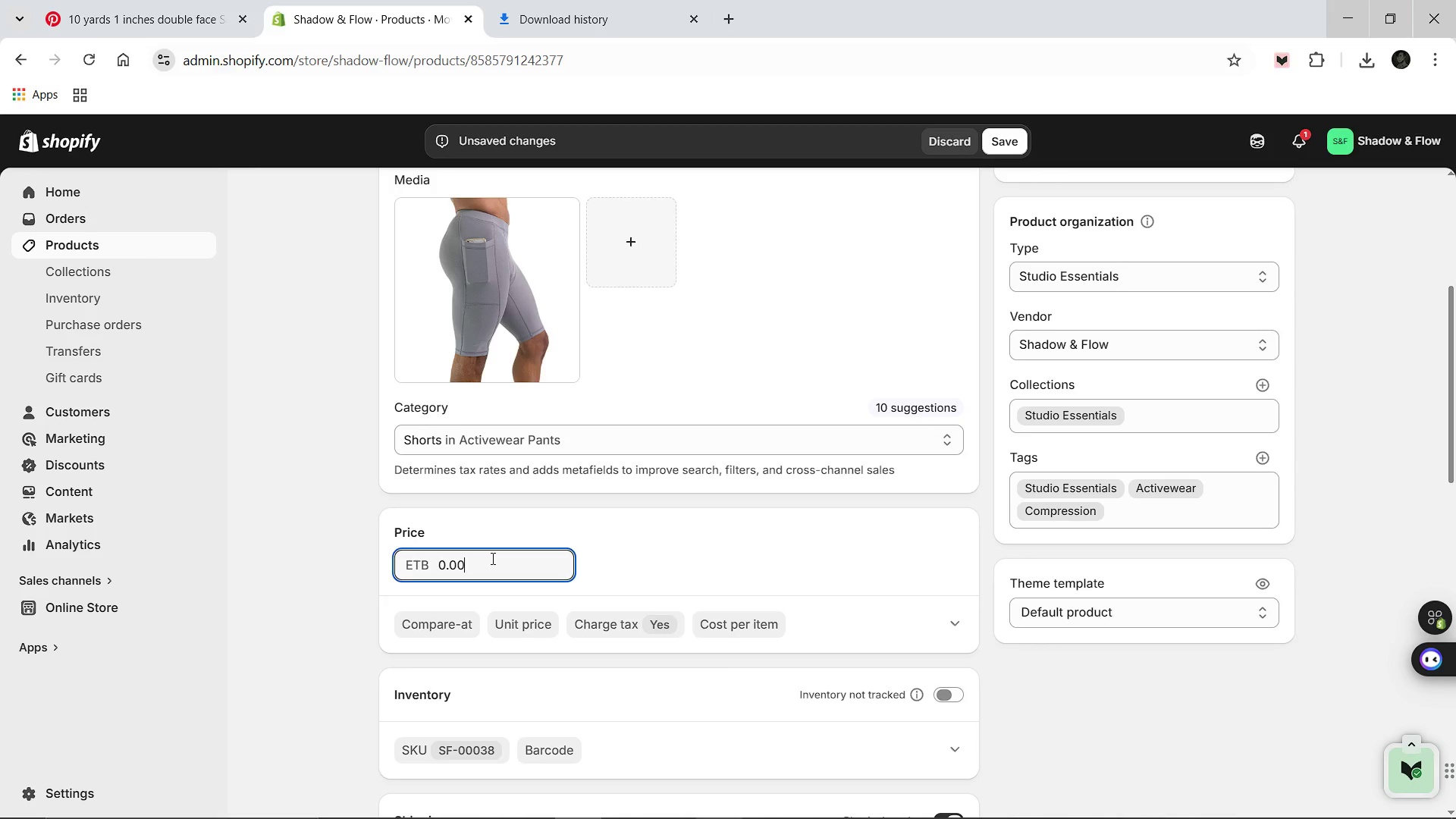 
key(Control+A)
 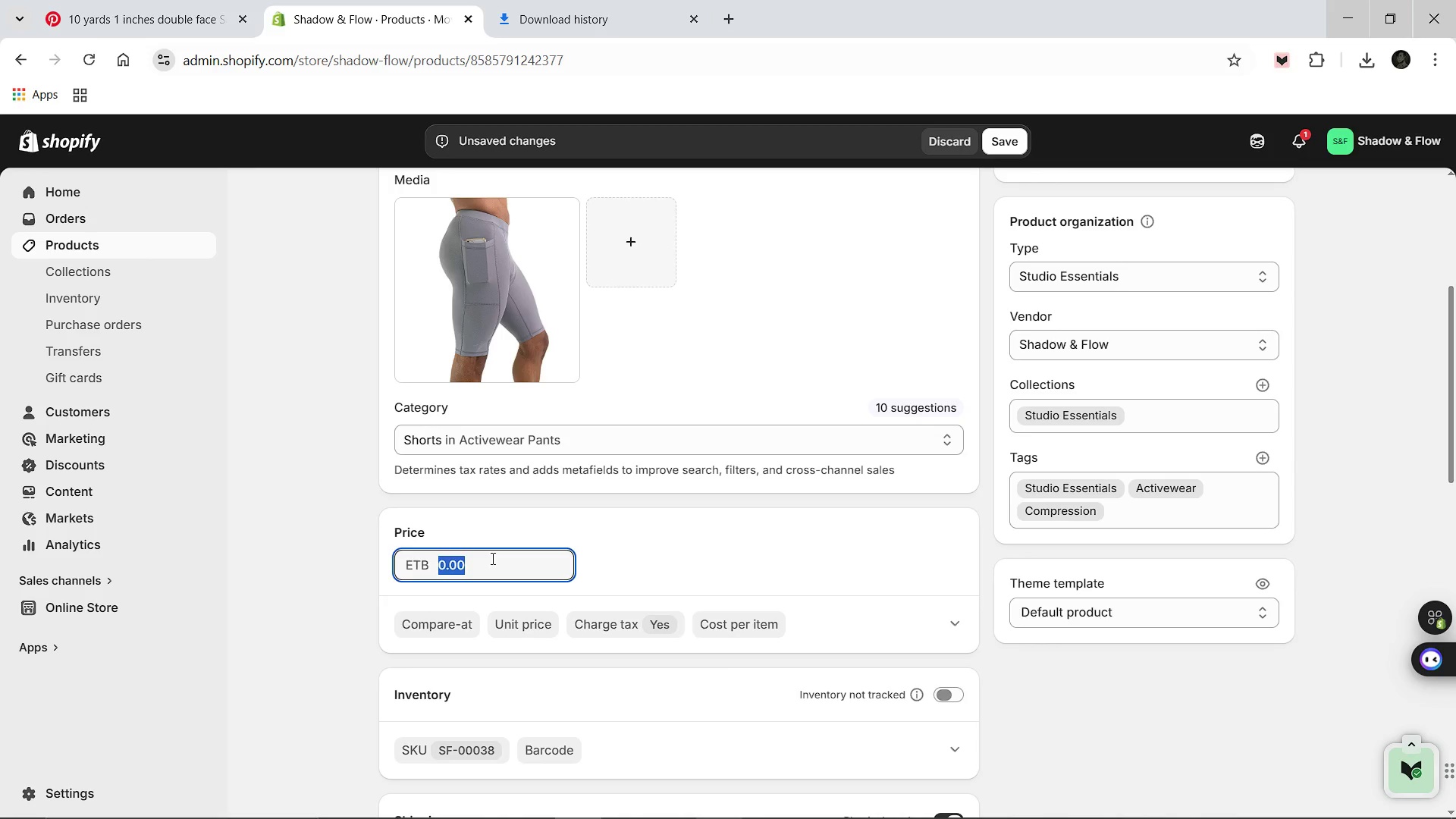 
type(40.00)
 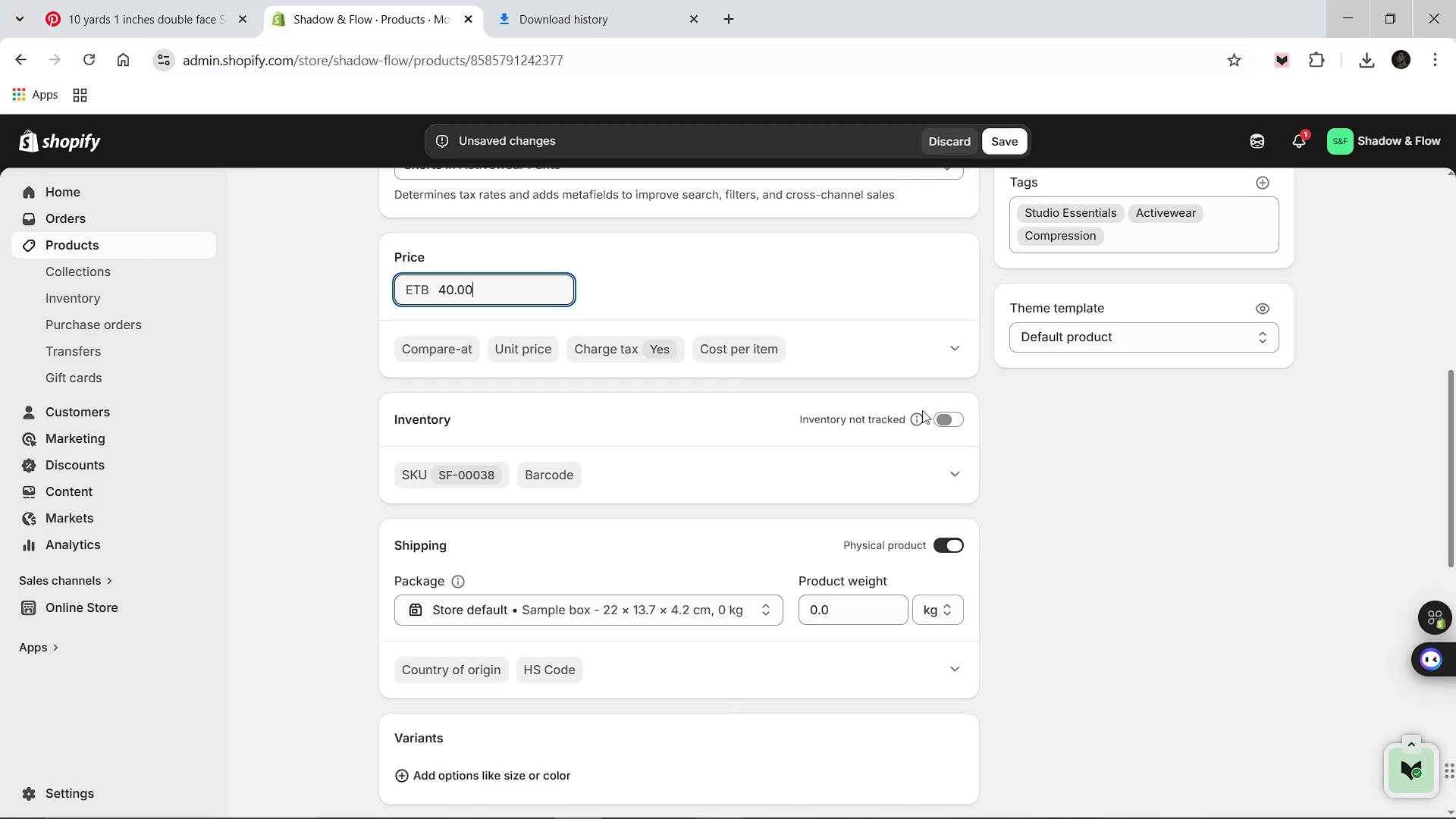 
left_click([940, 416])
 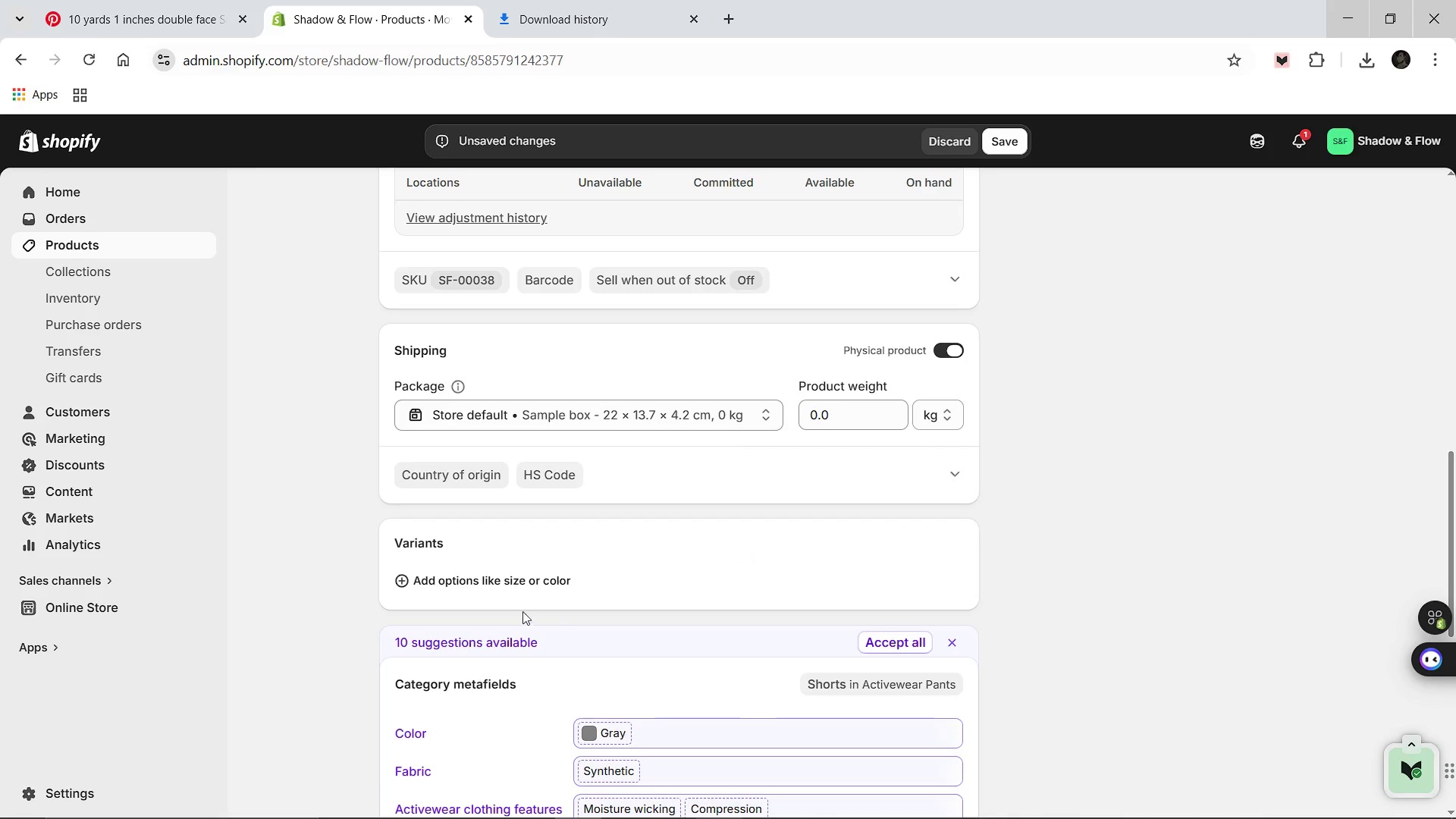 
left_click([507, 586])
 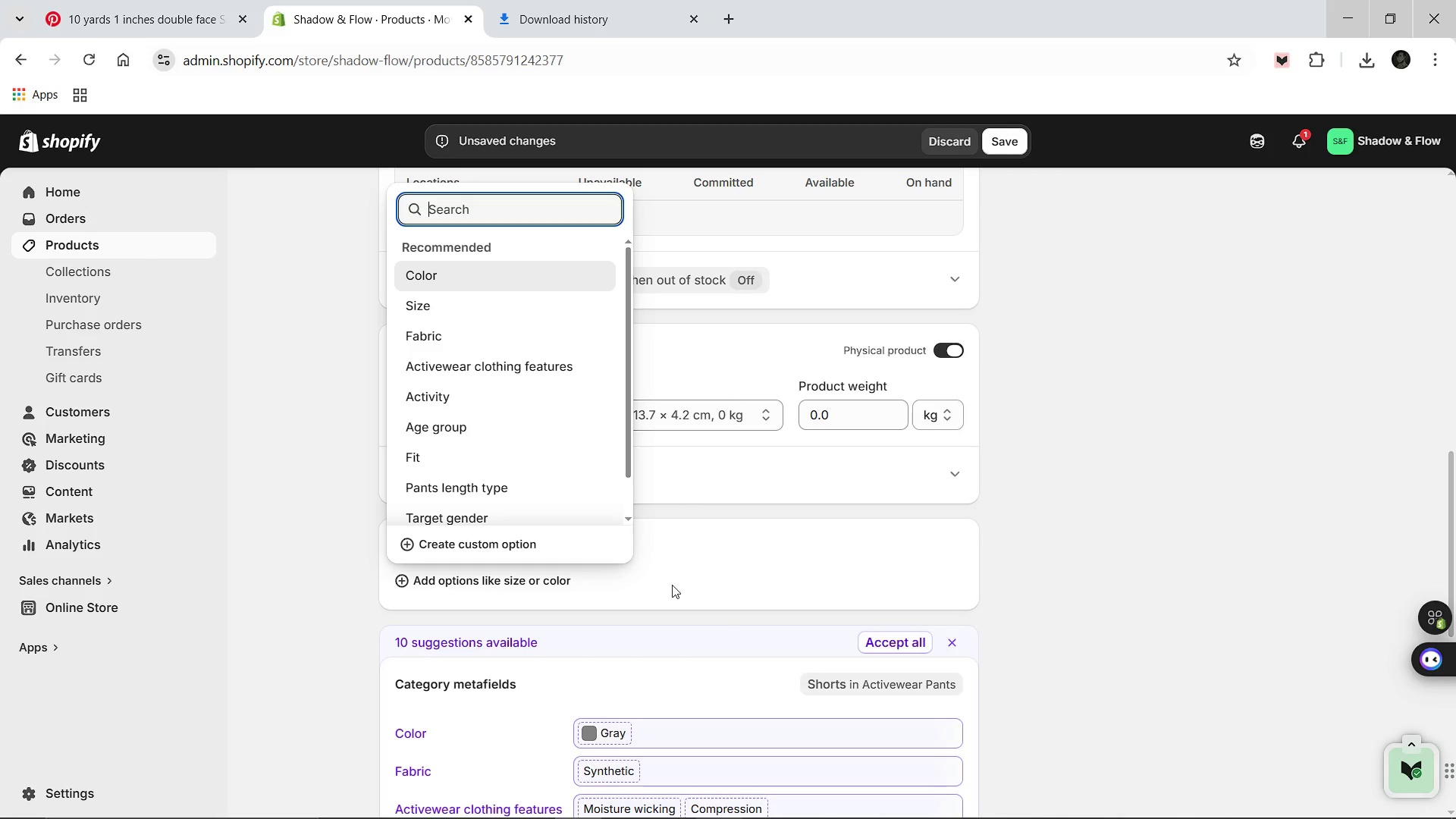 
left_click([672, 585])
 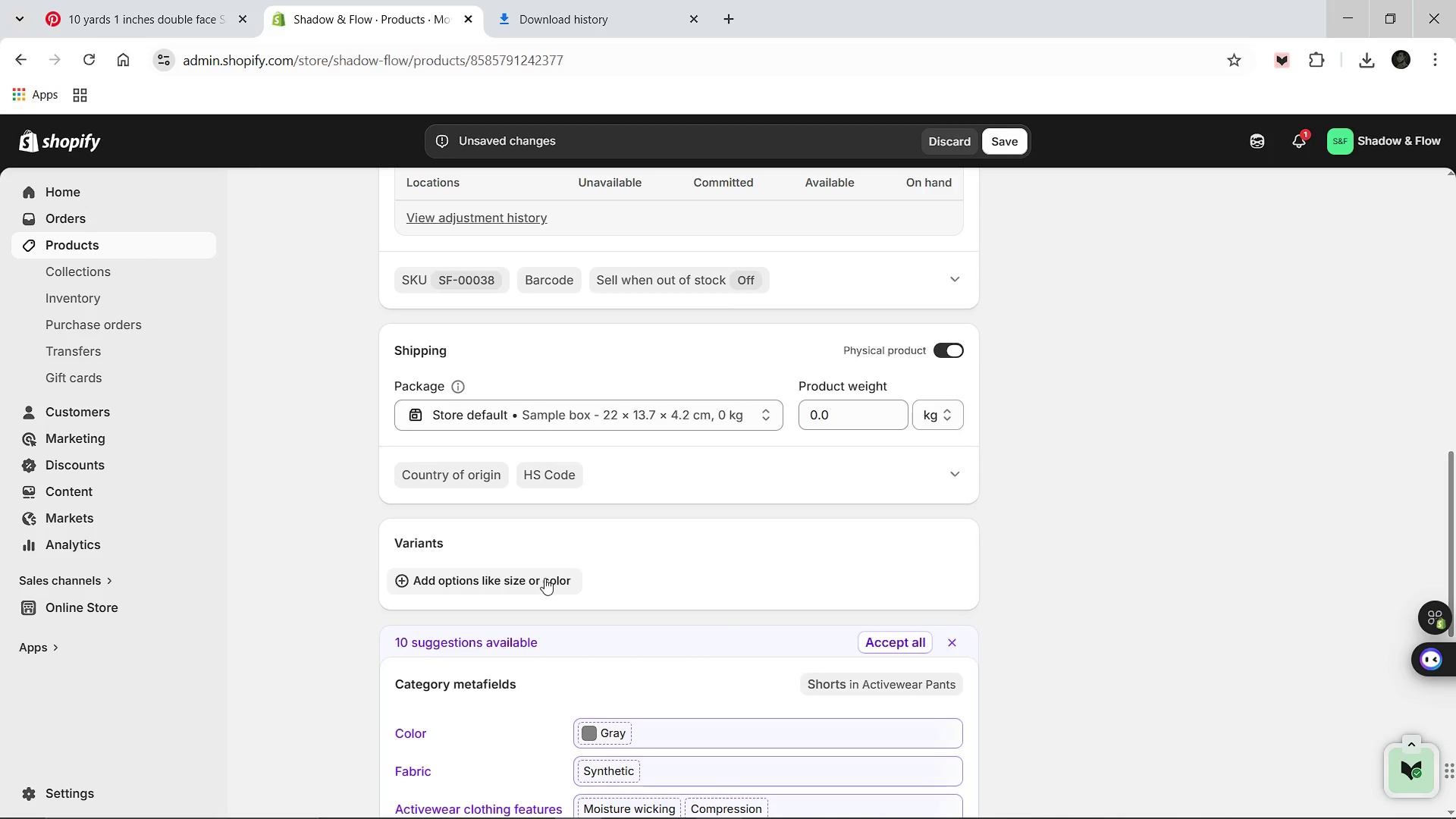 
left_click([544, 578])
 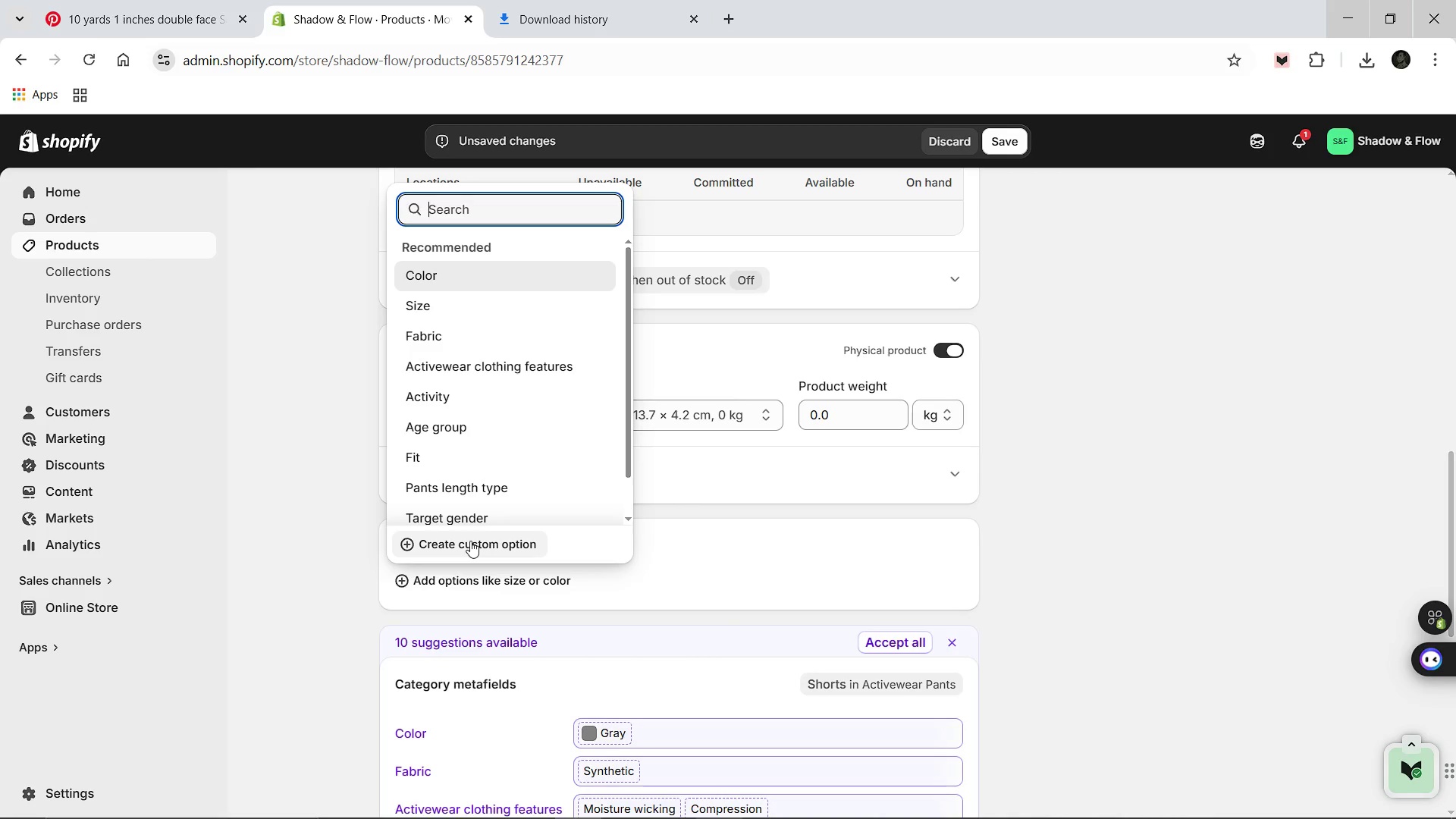 
left_click([470, 541])
 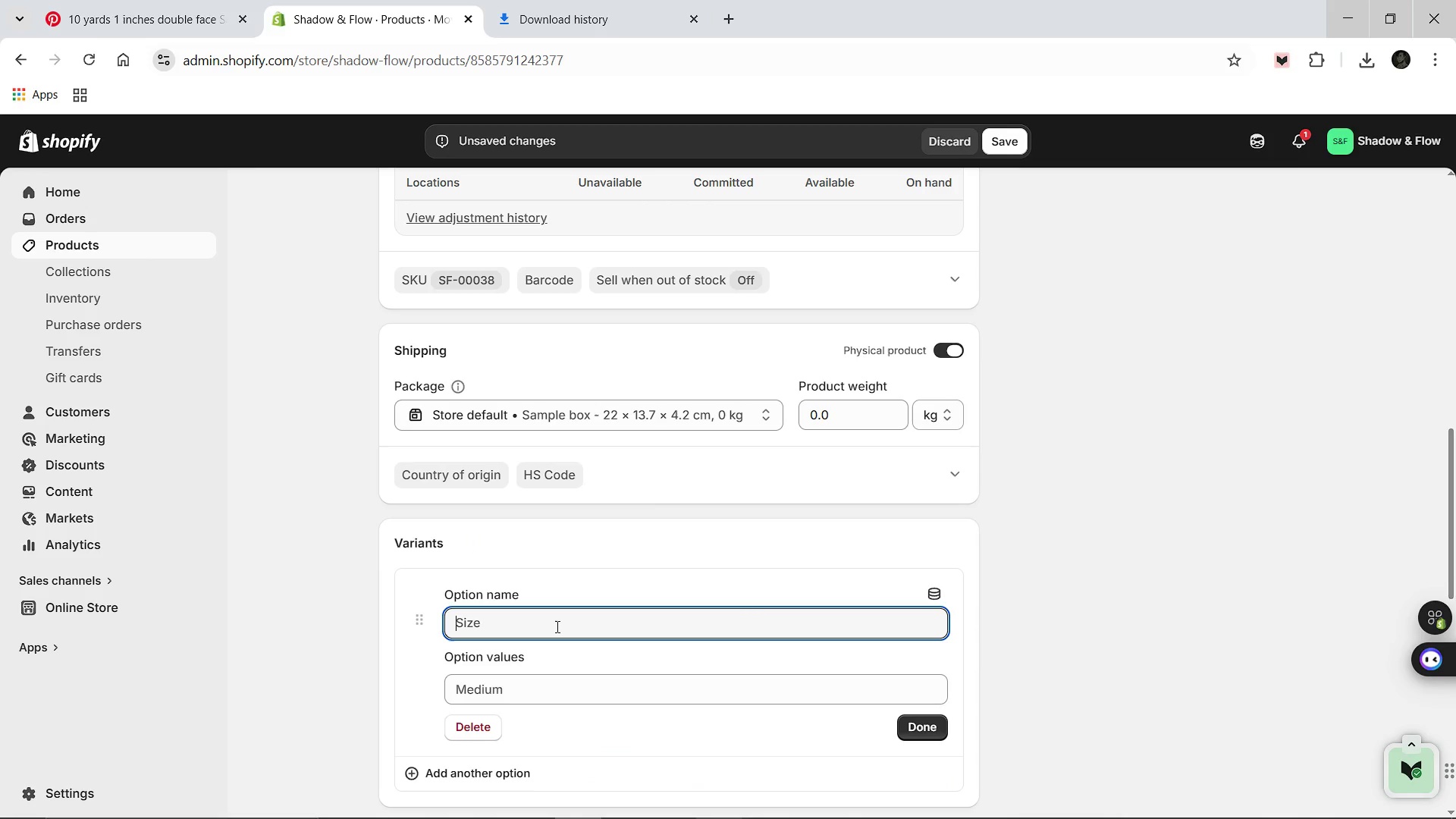 
type(Size)
 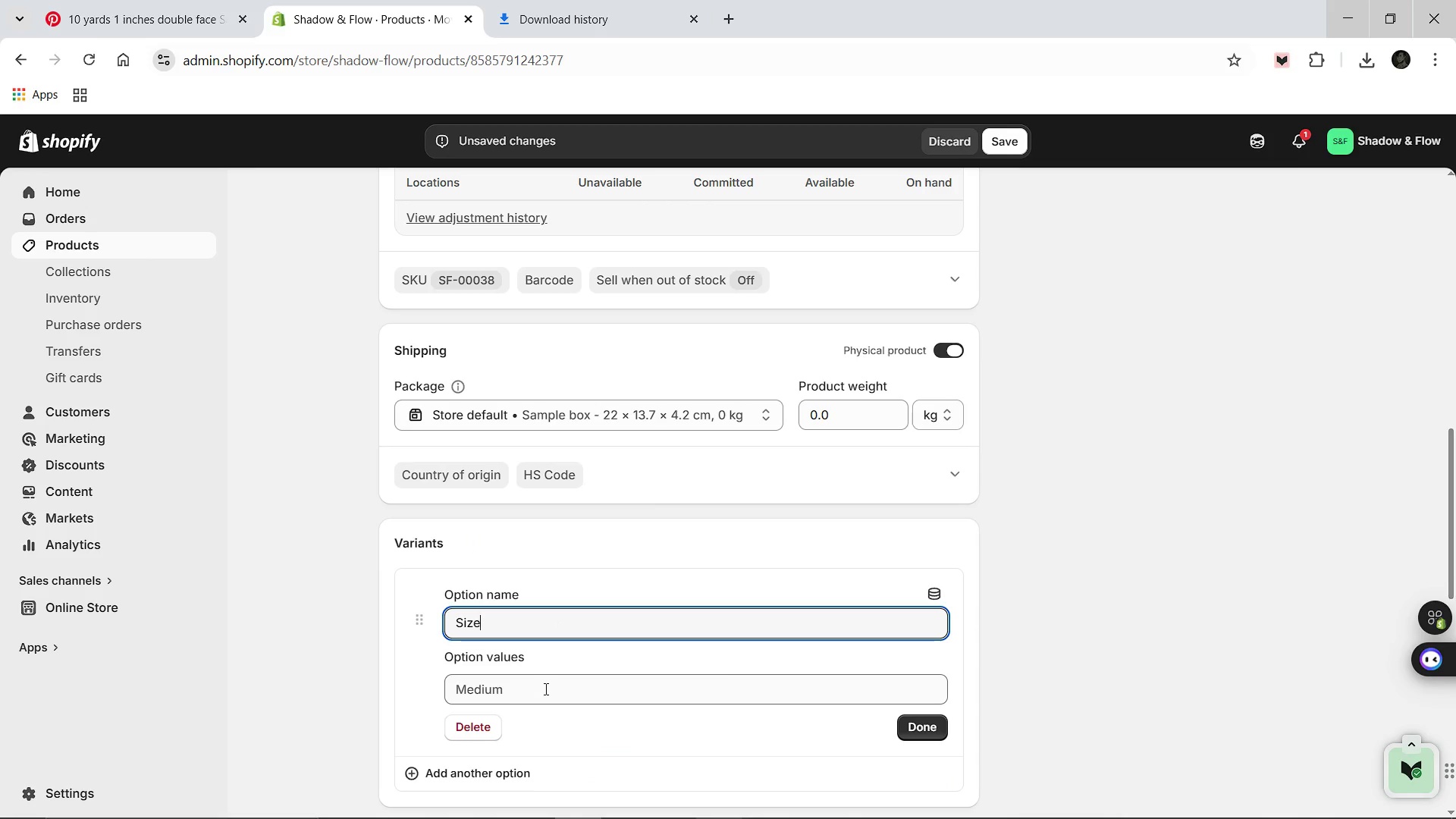 
left_click([544, 689])
 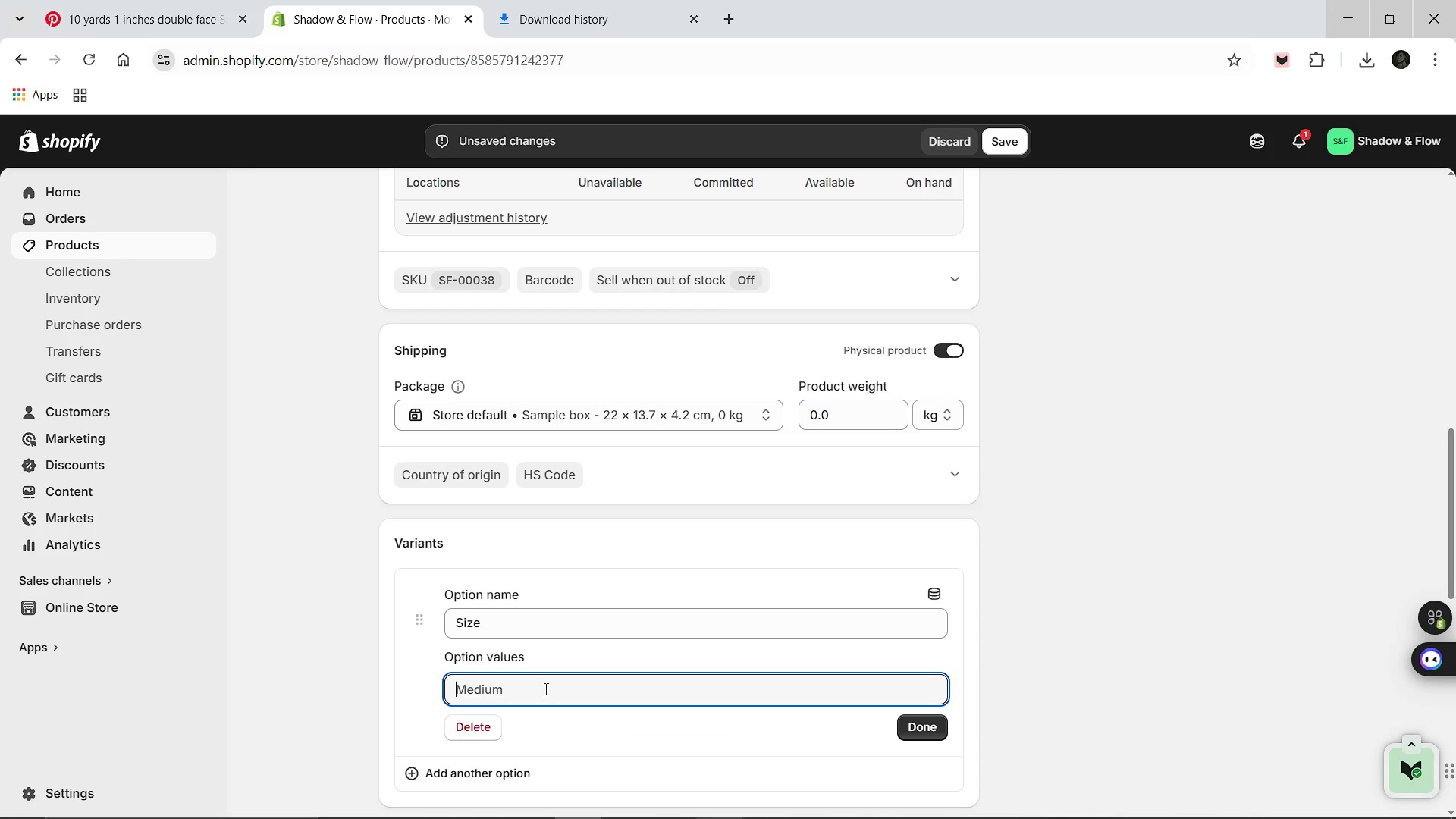 
key(Shift+S)
 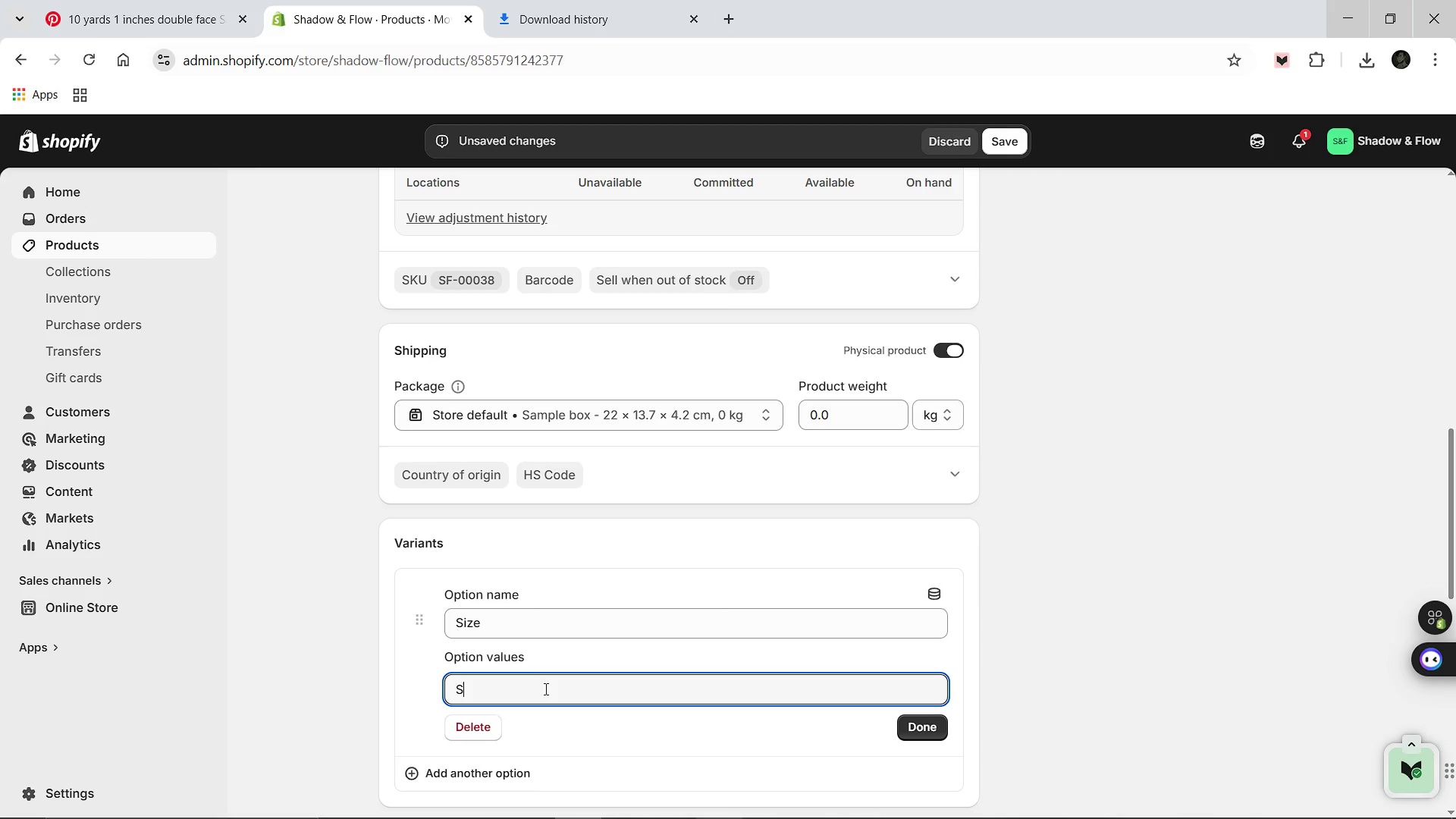 
key(Enter)
 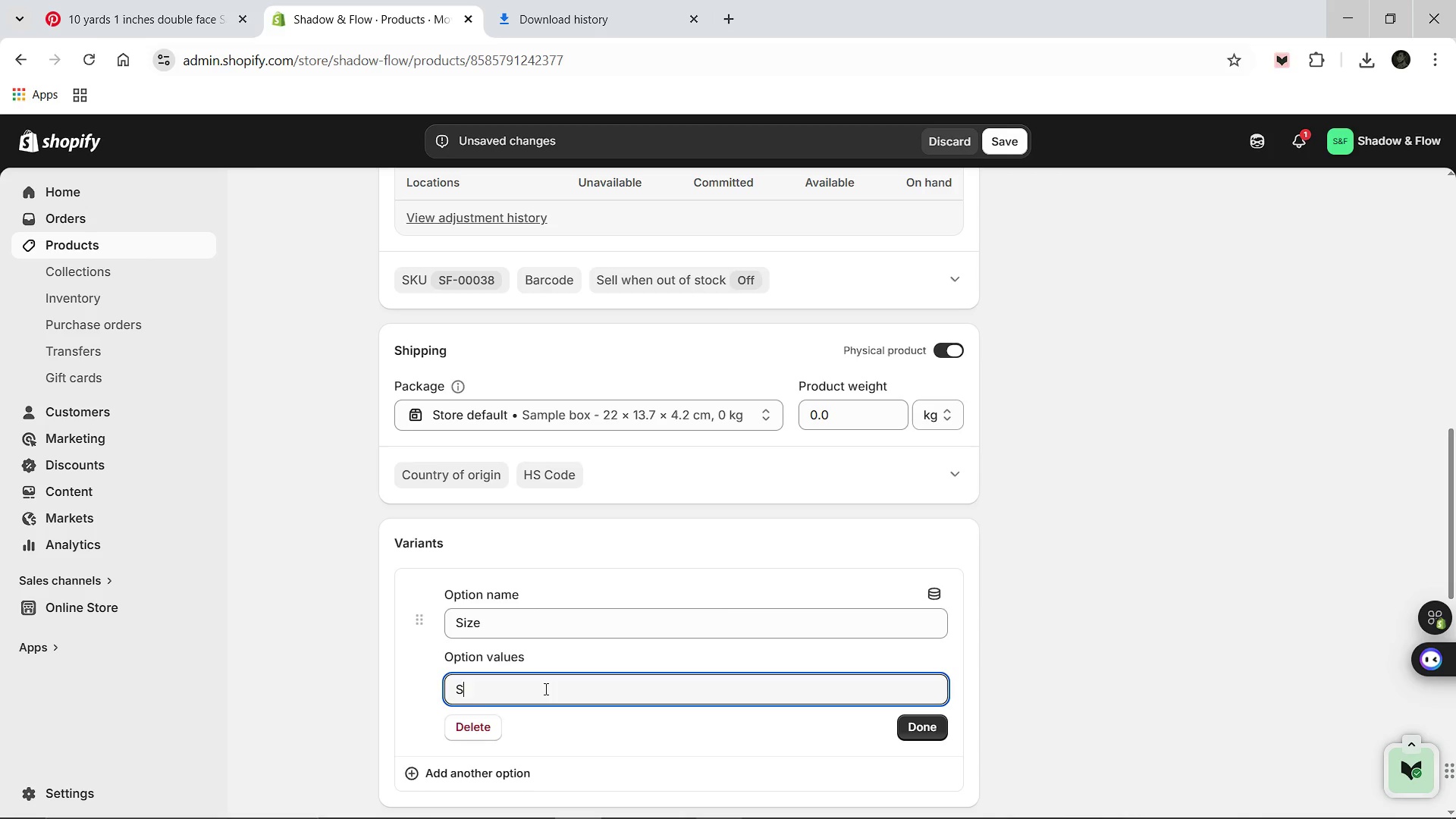 
key(Shift+M)
 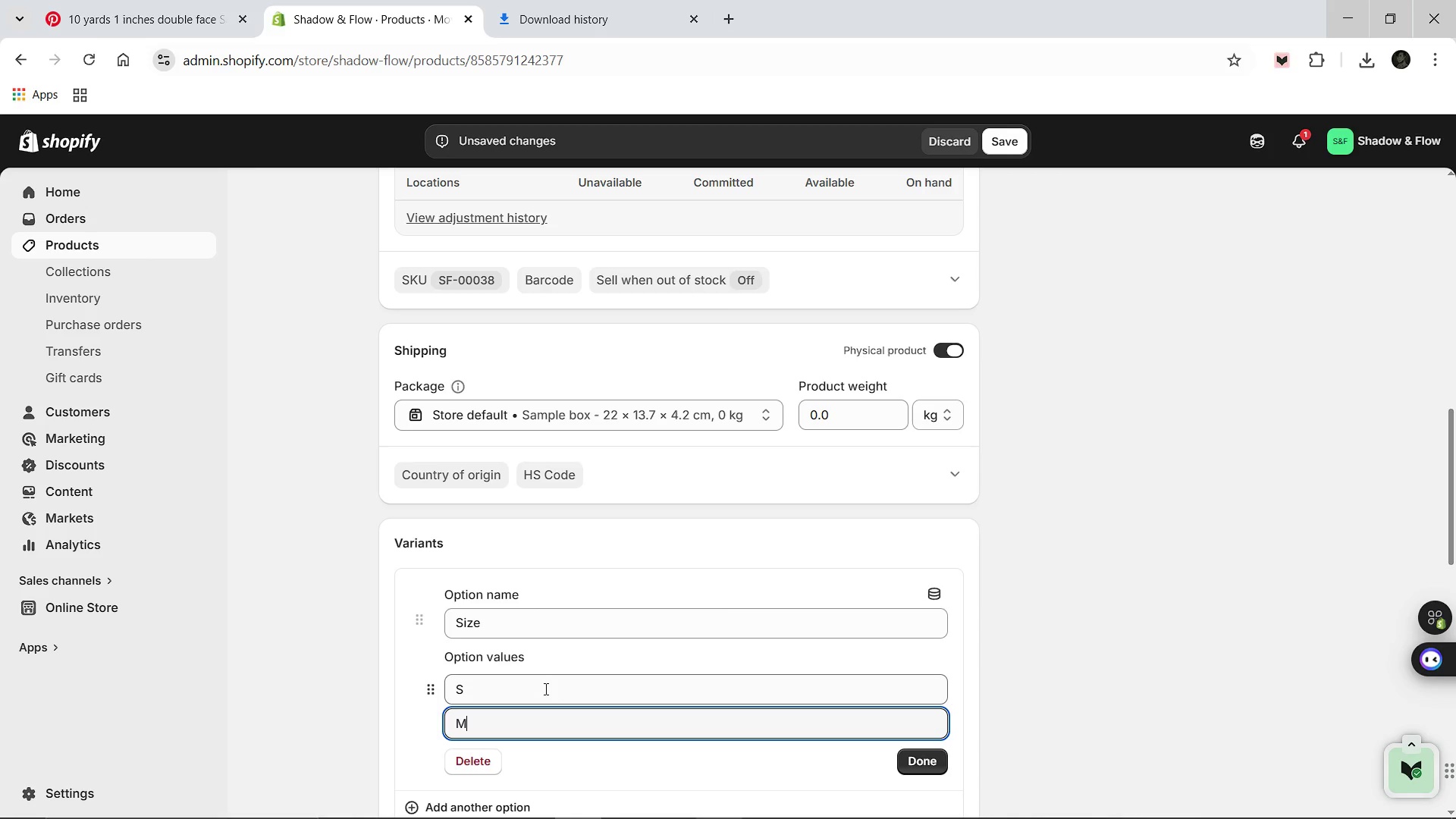 
key(Enter)
 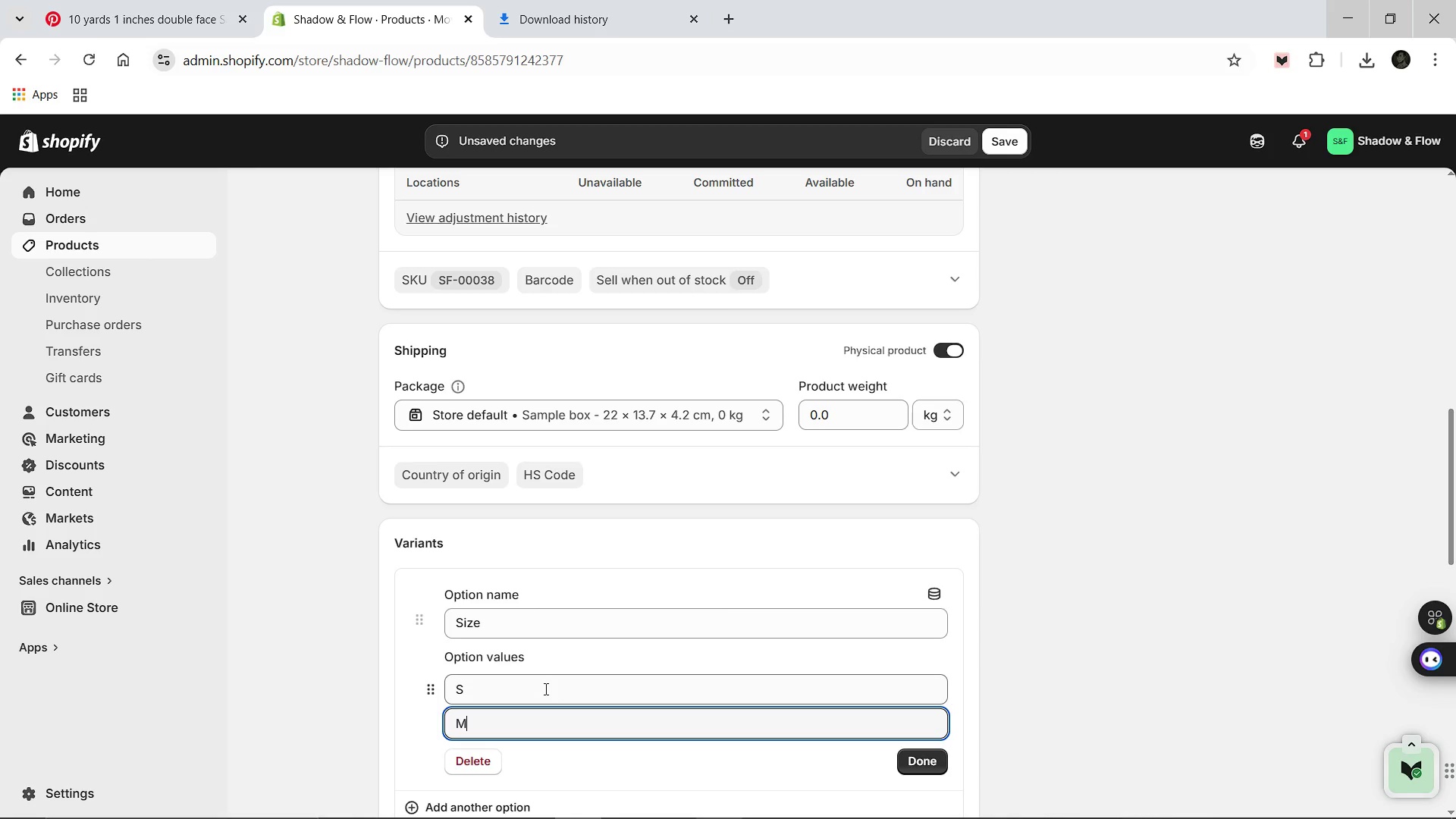 
key(Shift+L)
 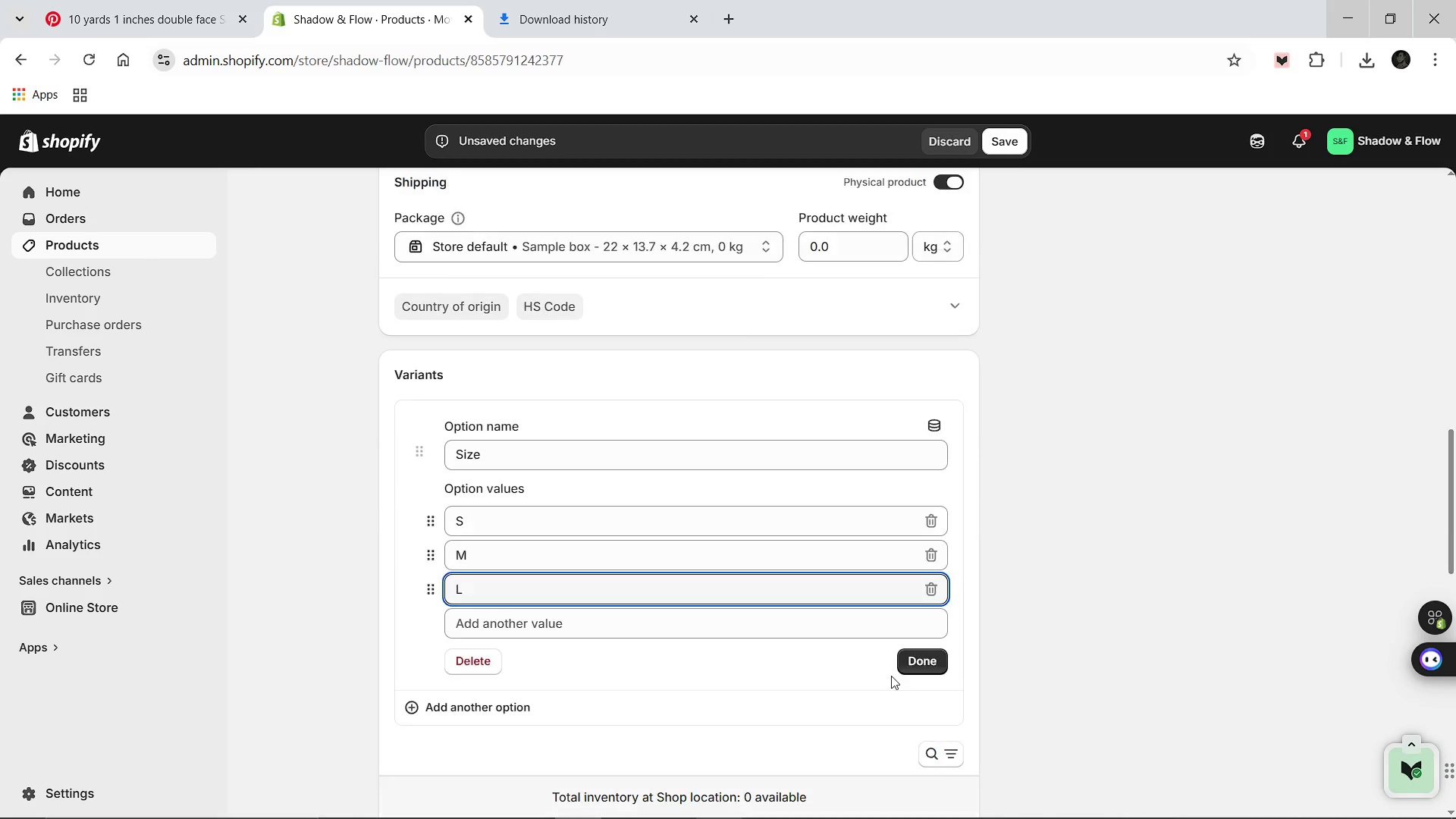 
left_click([912, 670])
 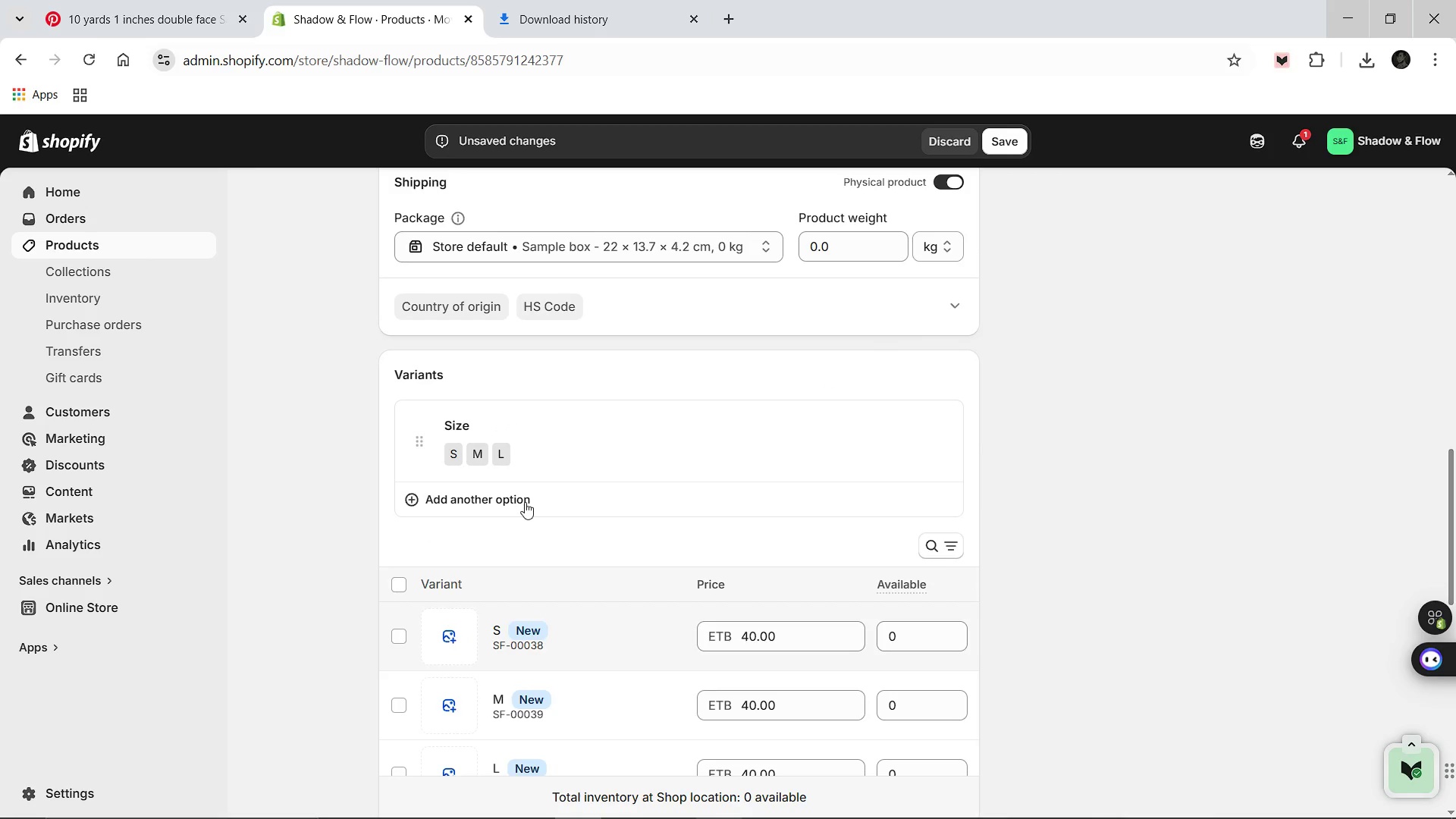 
left_click([482, 496])
 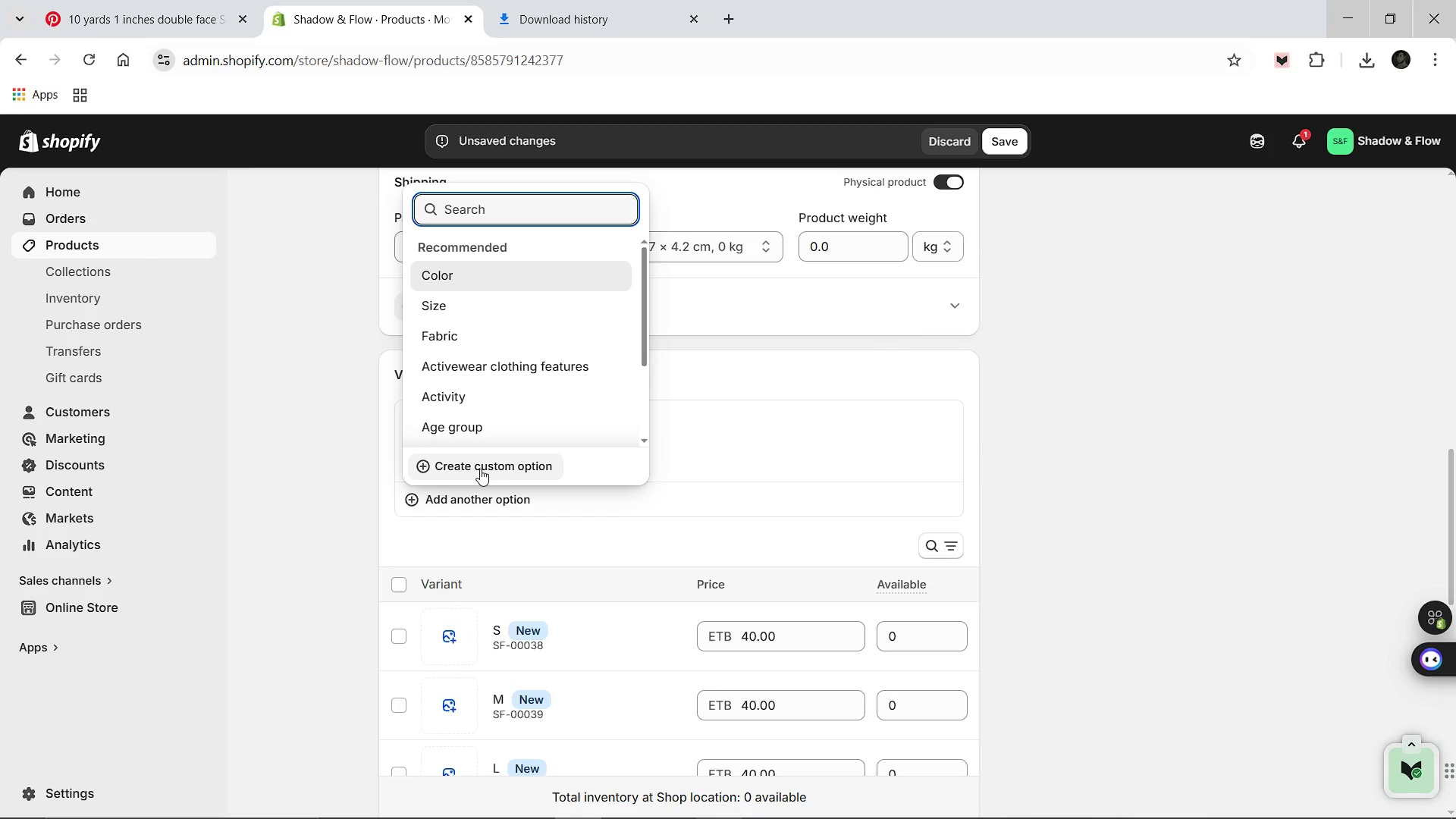 
left_click([480, 469])
 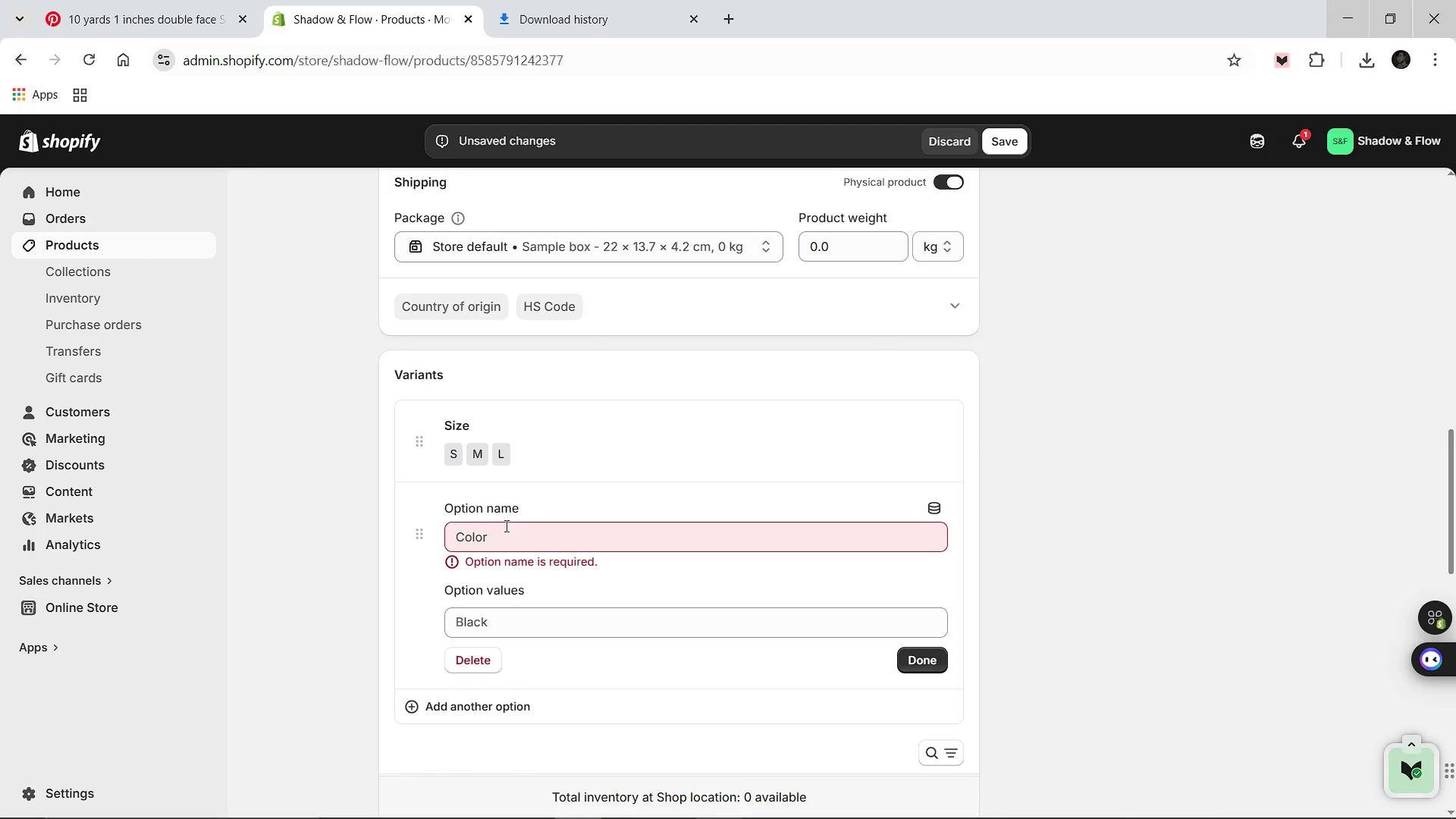 
left_click([506, 533])
 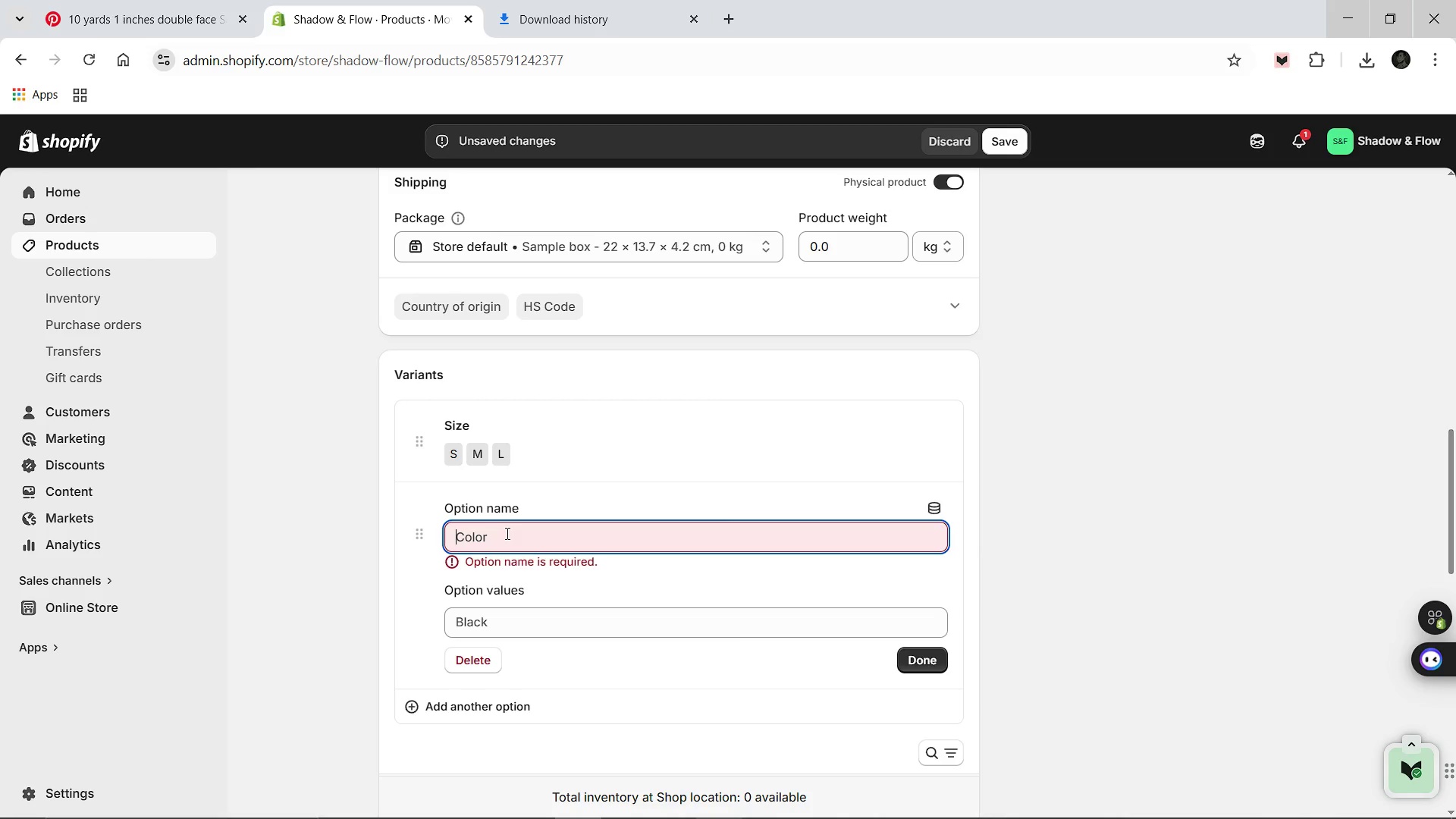 
wait(5.5)
 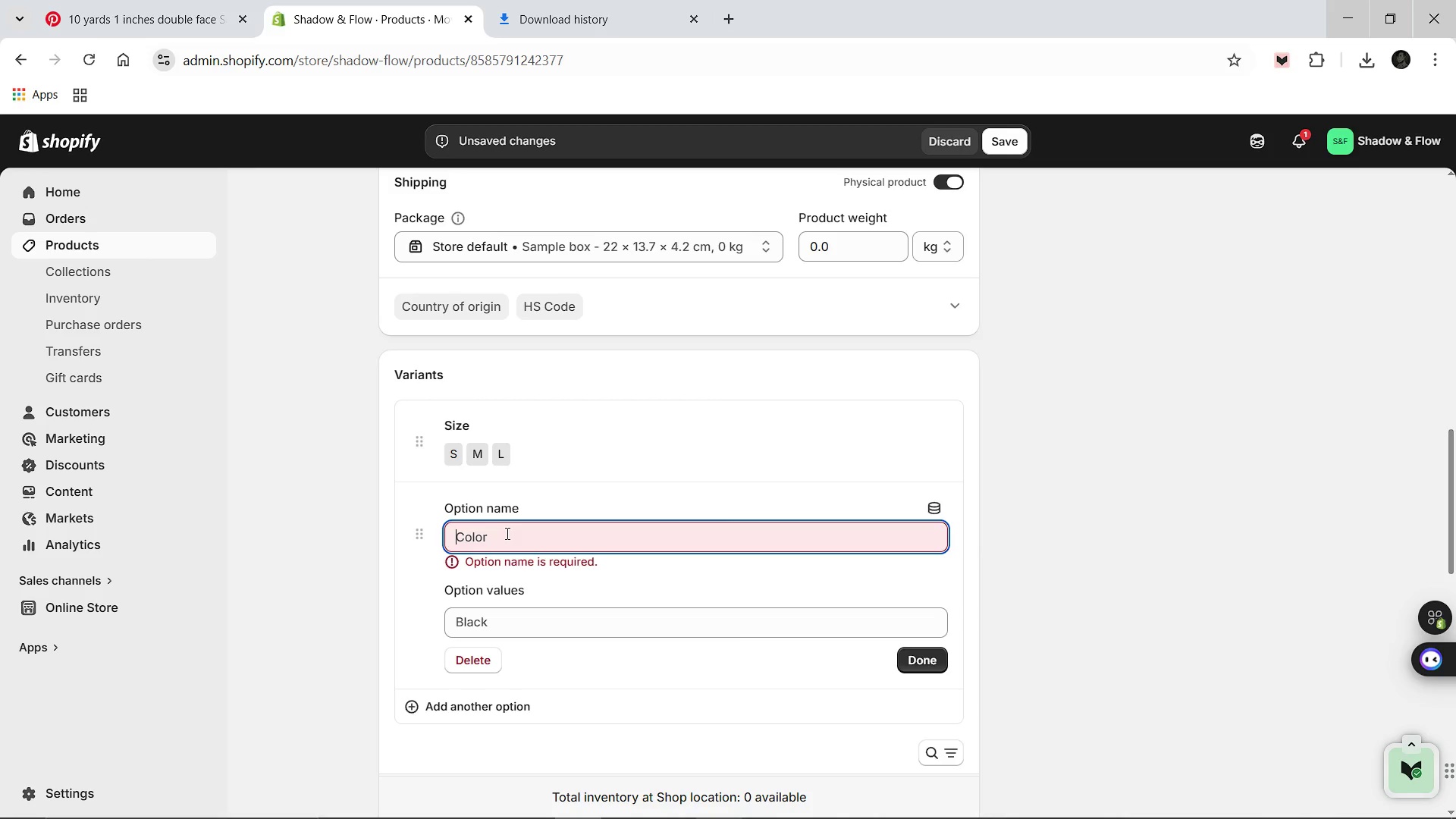 
type(Color)
 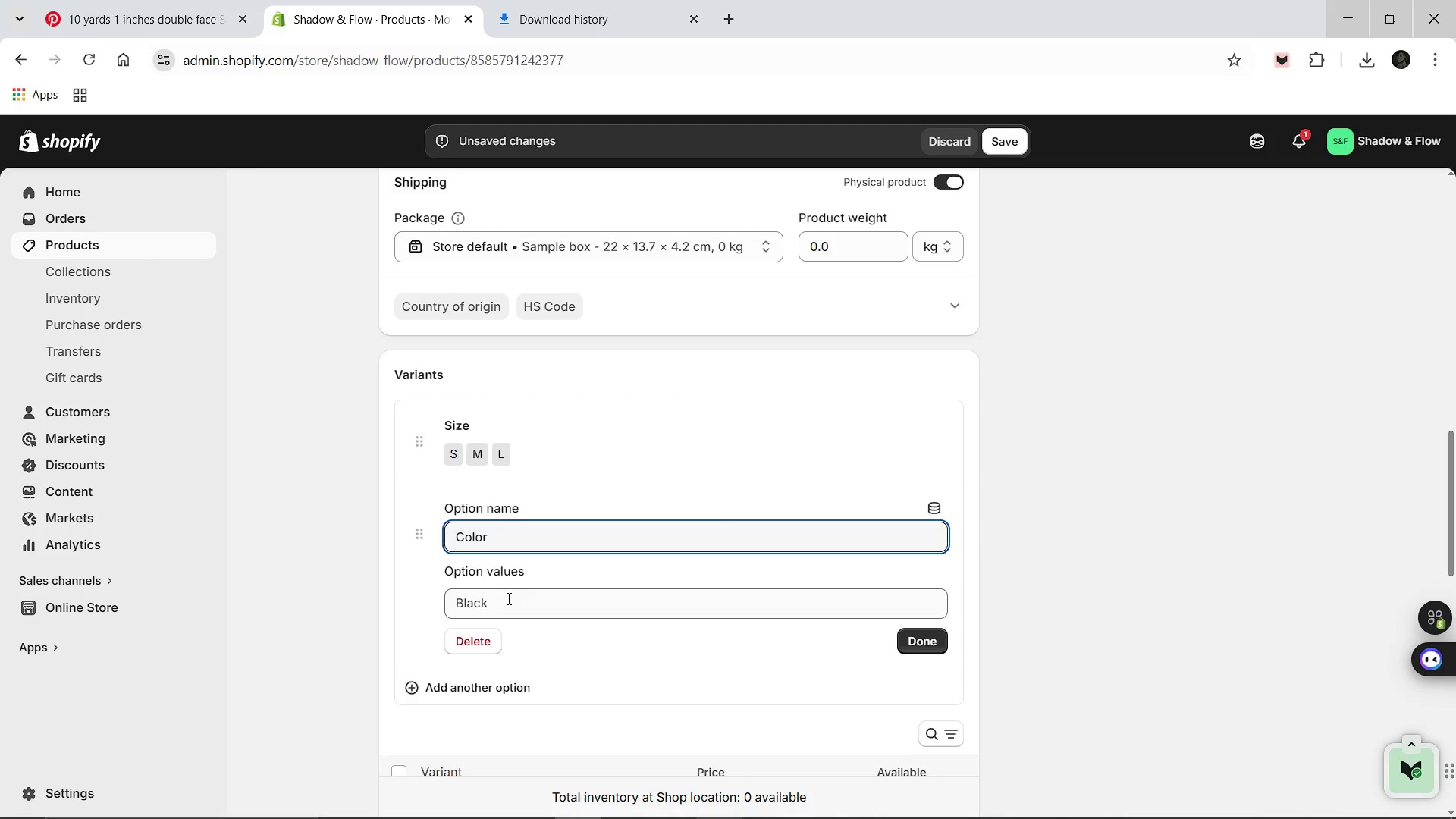 
left_click([507, 598])
 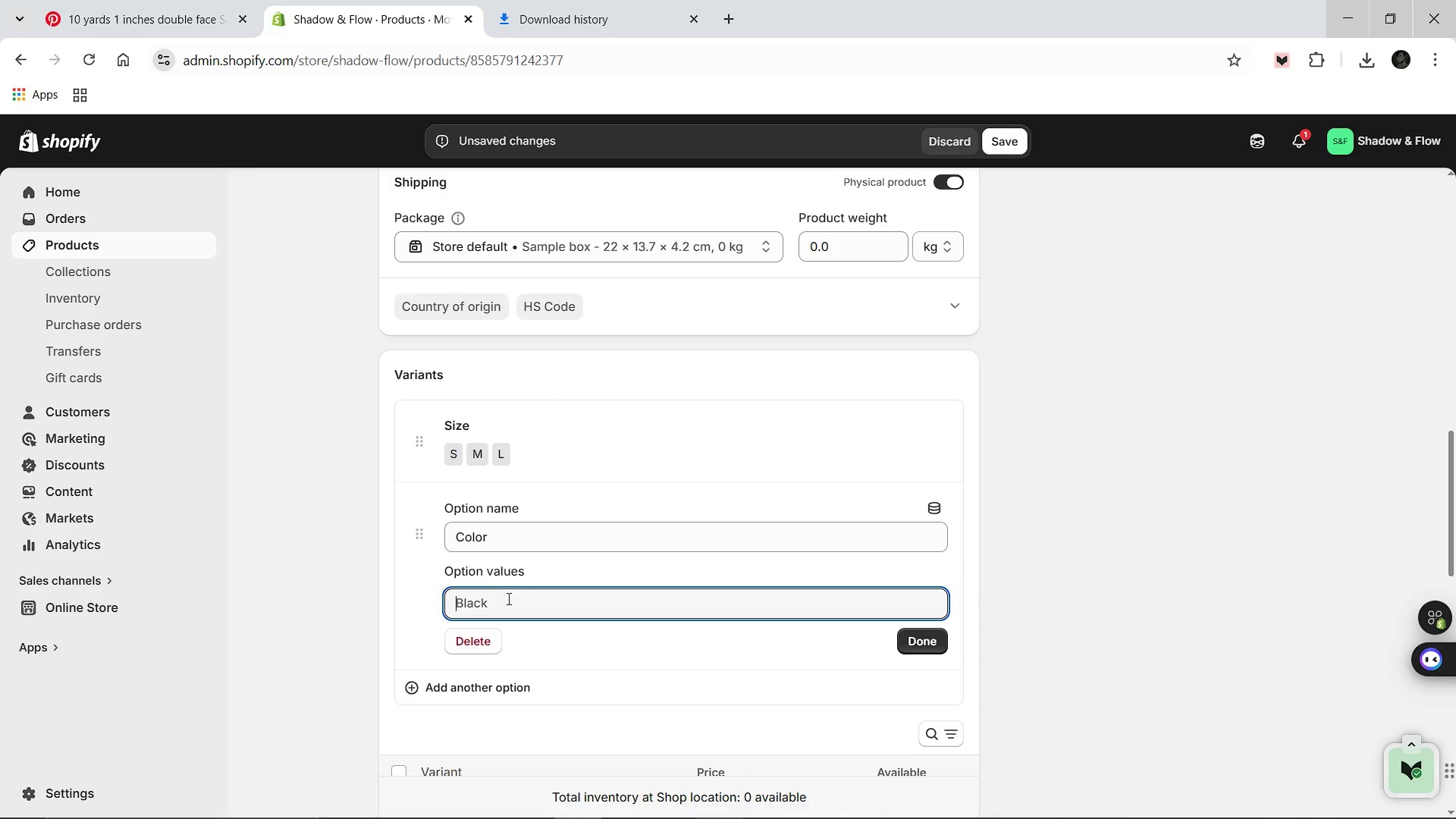 
hold_key(key=ShiftLeft, duration=0.33)
 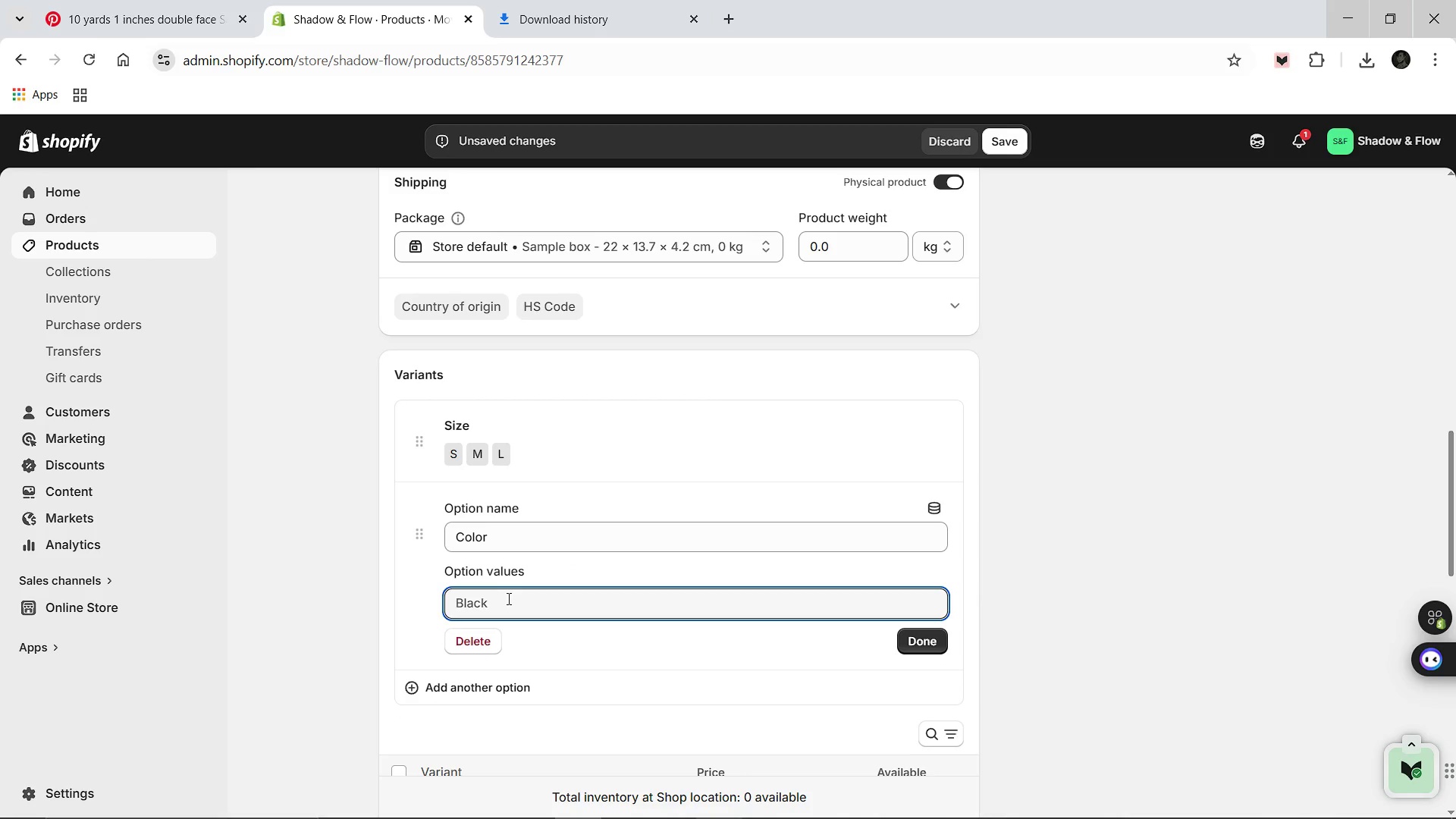 
type(Grey)
 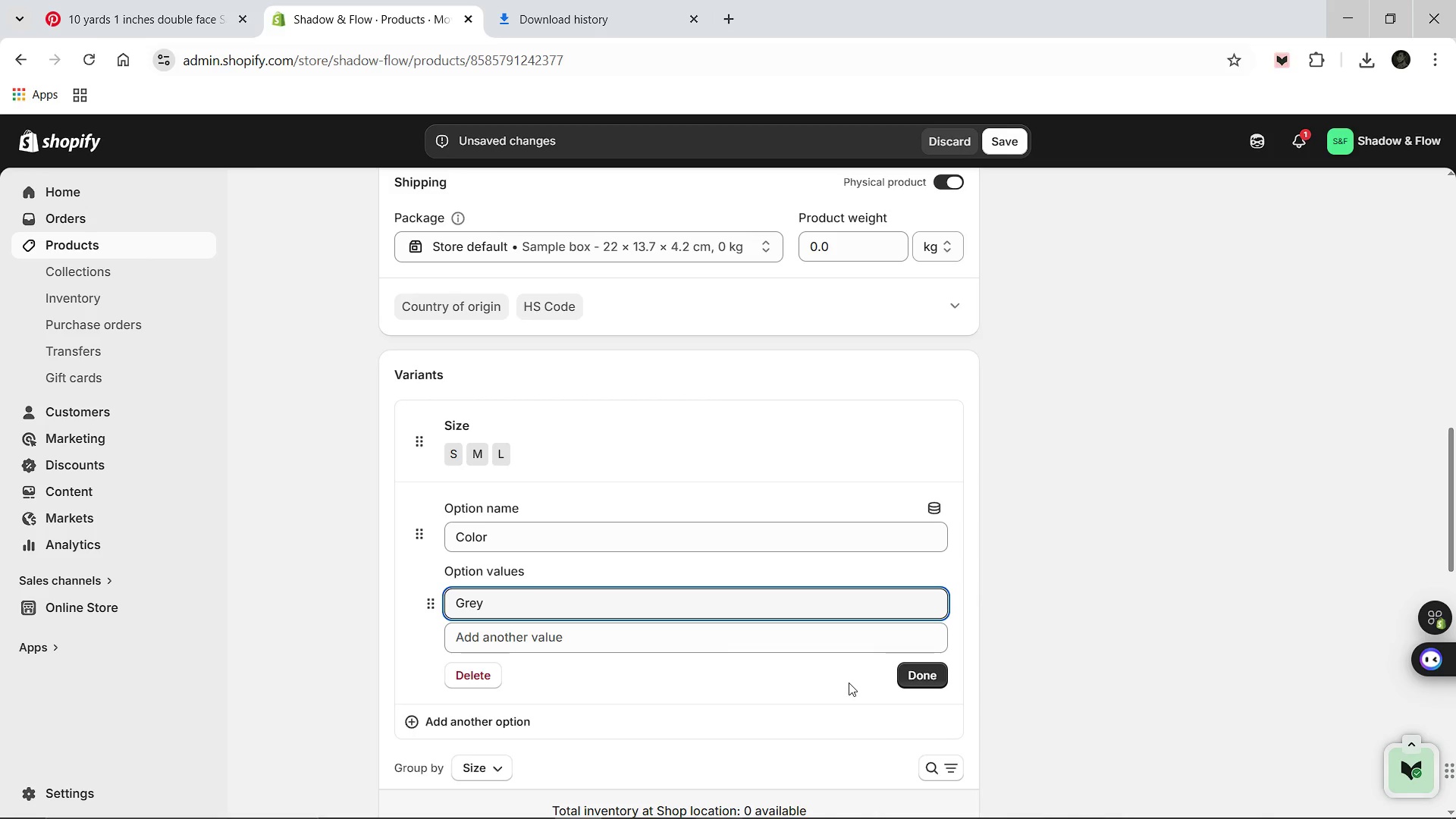 
left_click([928, 686])
 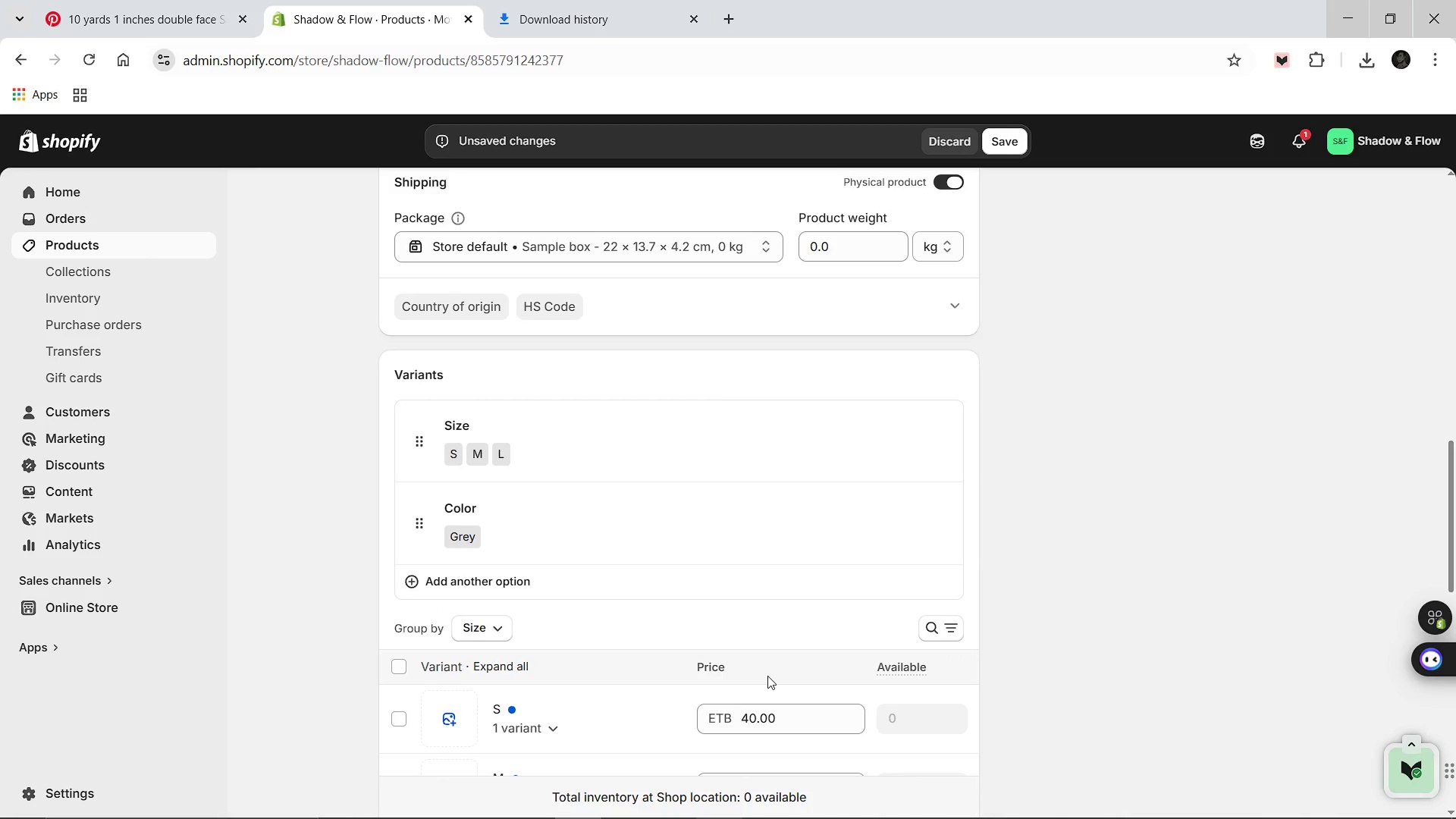 
mouse_move([632, 616])
 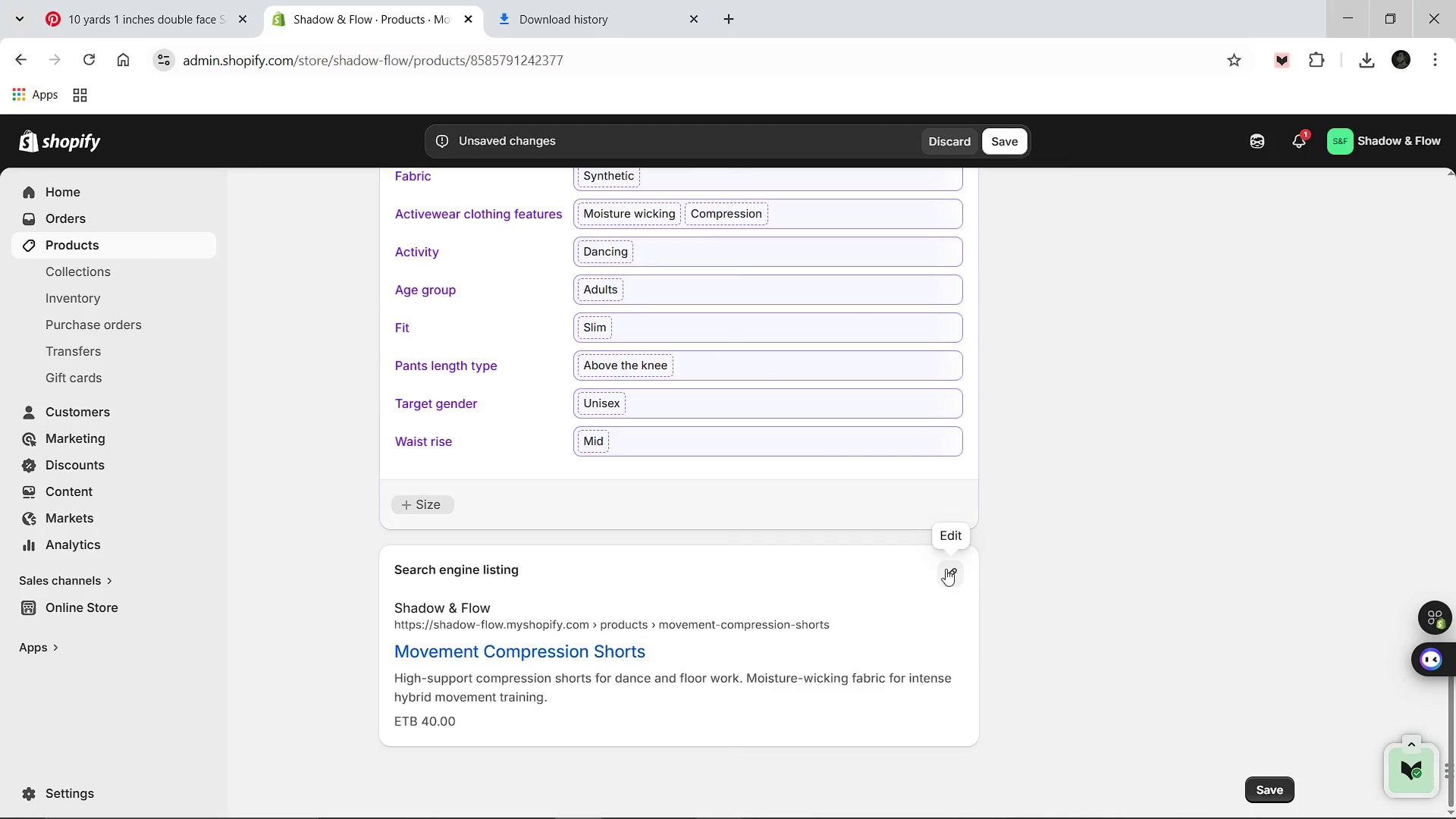 
left_click([946, 569])
 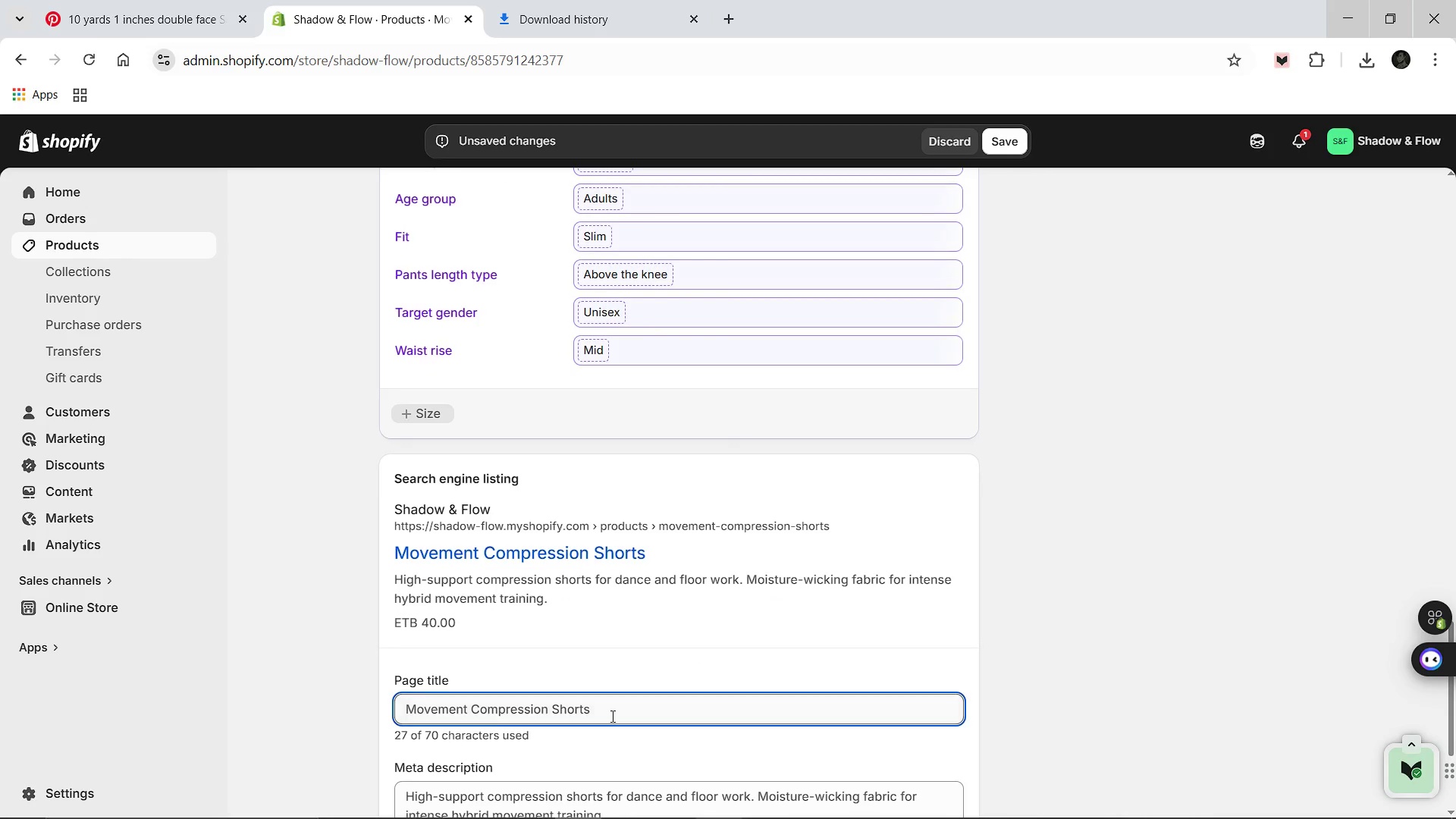 
left_click([611, 716])
 